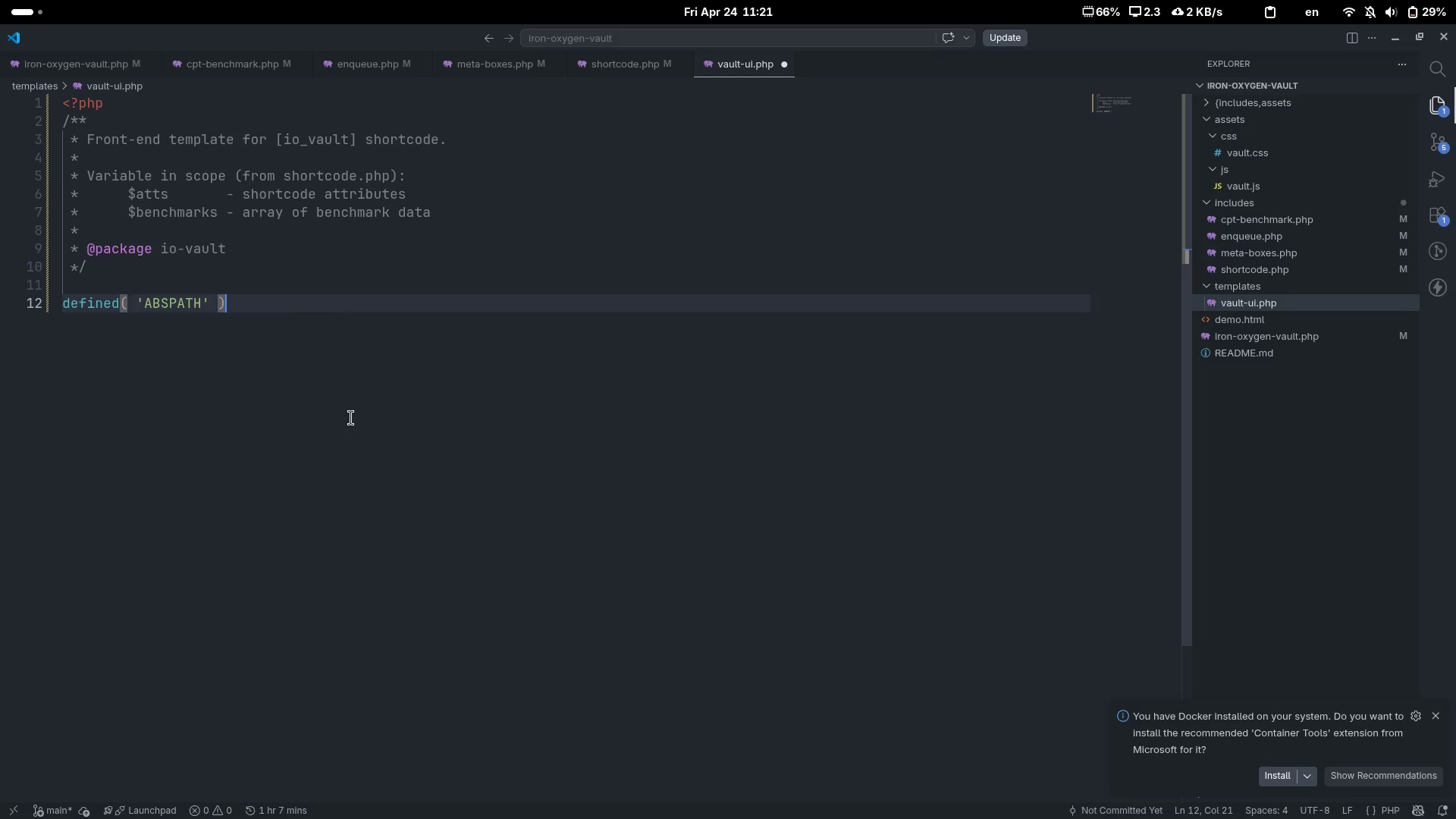 
type( || exit;)
 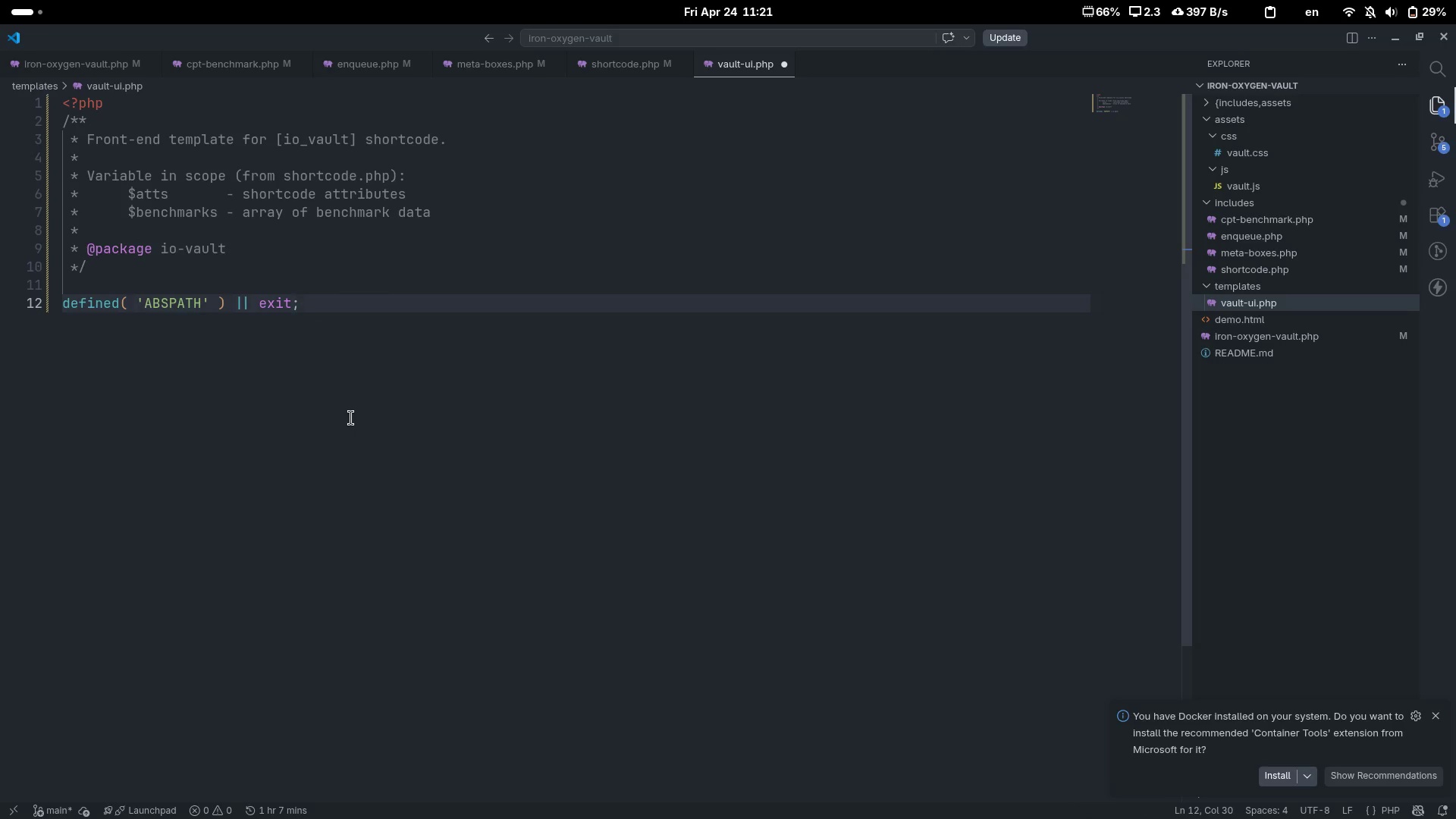 
key(Enter)
 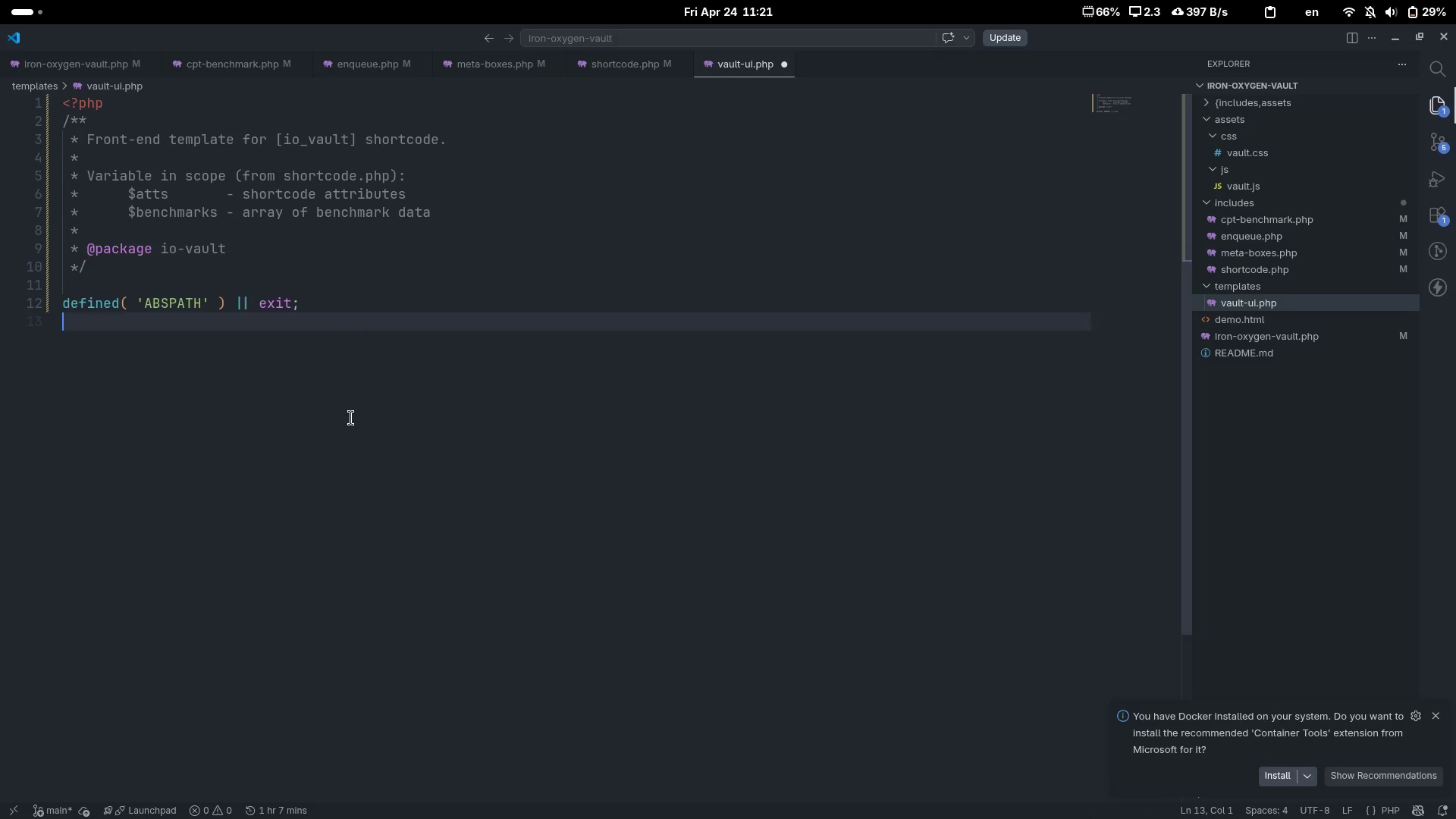 
key(Enter)
 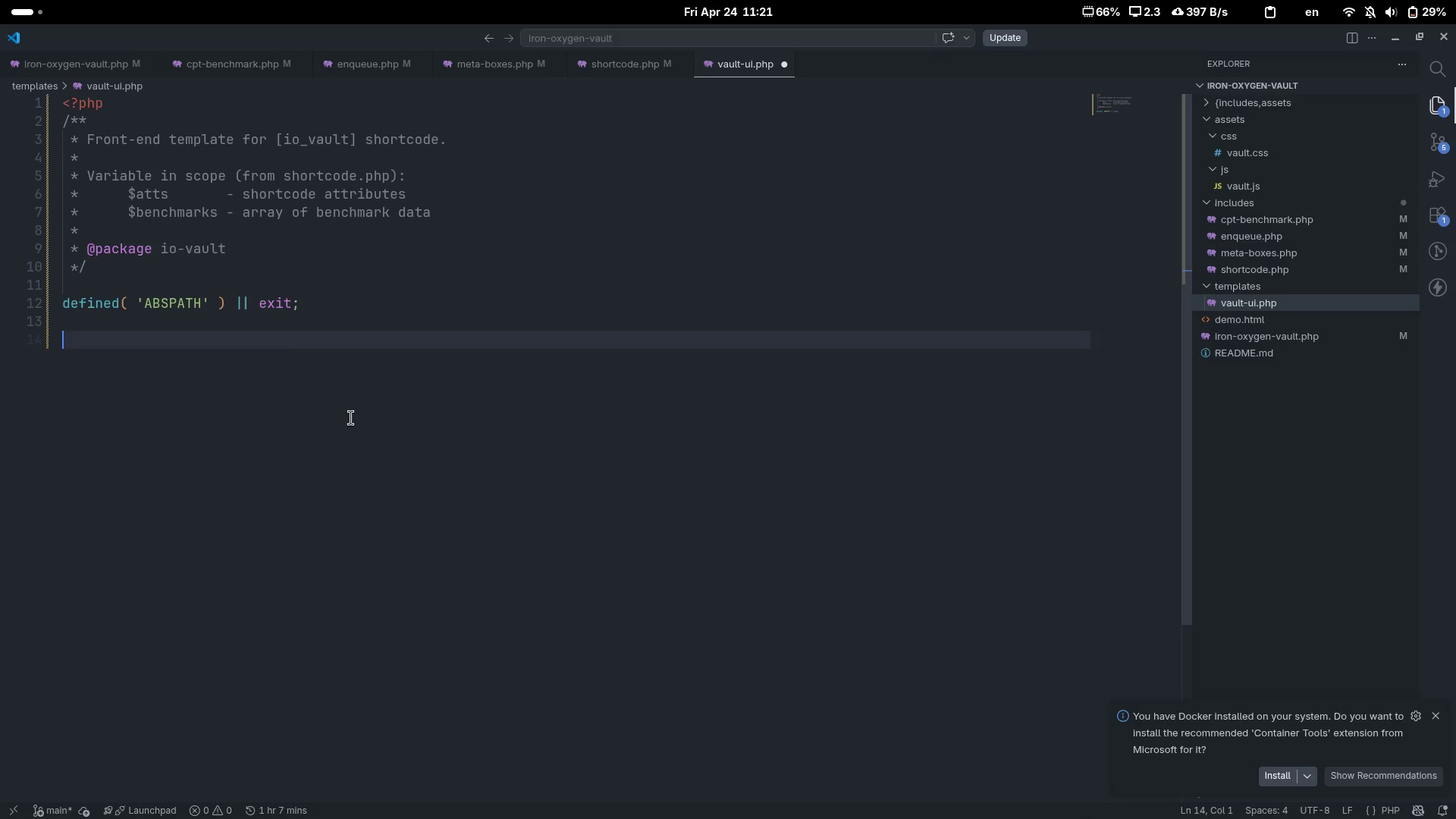 
type($show_calc =)
key(Backspace)
key(Tab)
type(= ina)
key(Backspace)
type(_array( )
 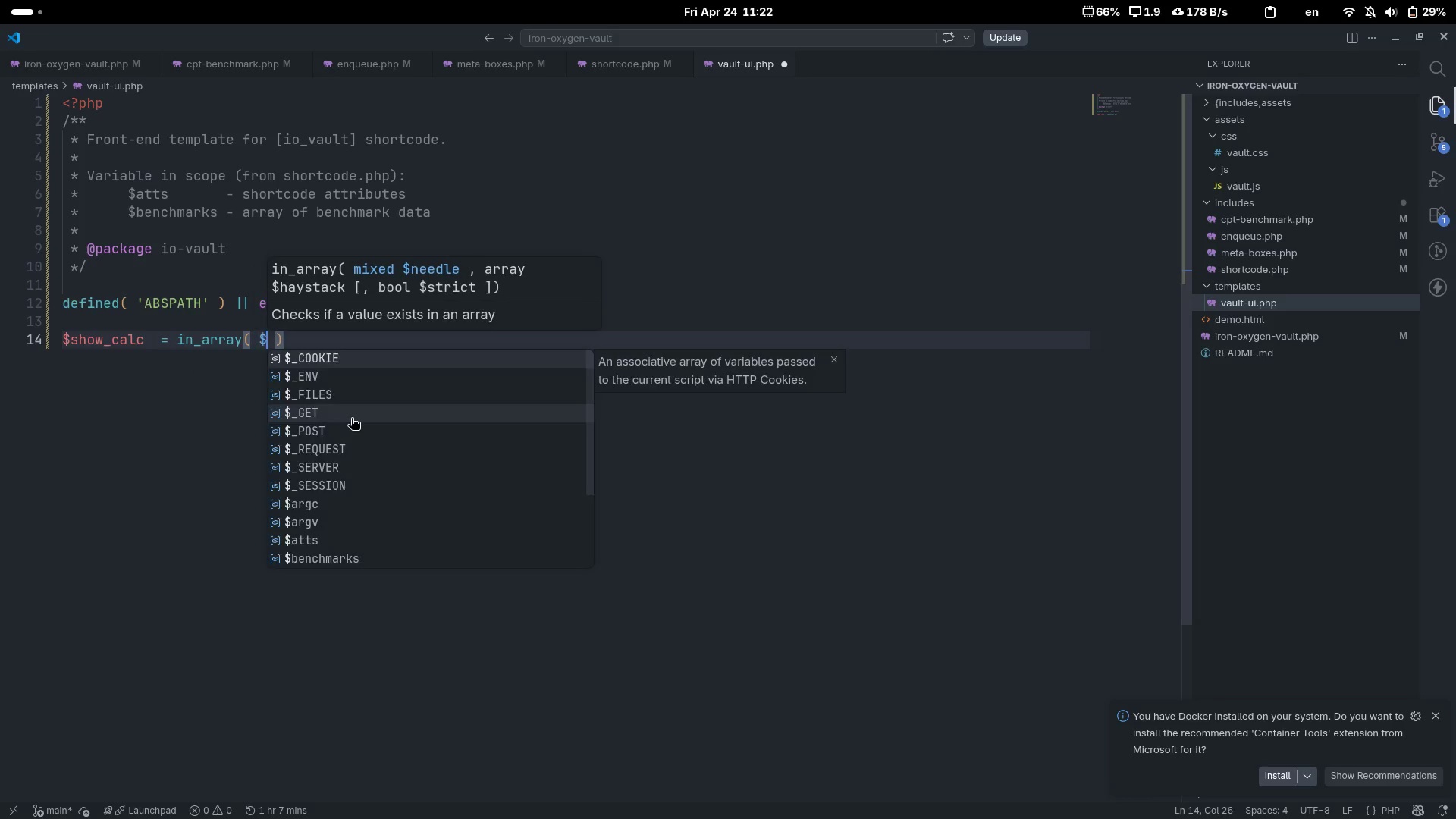 
 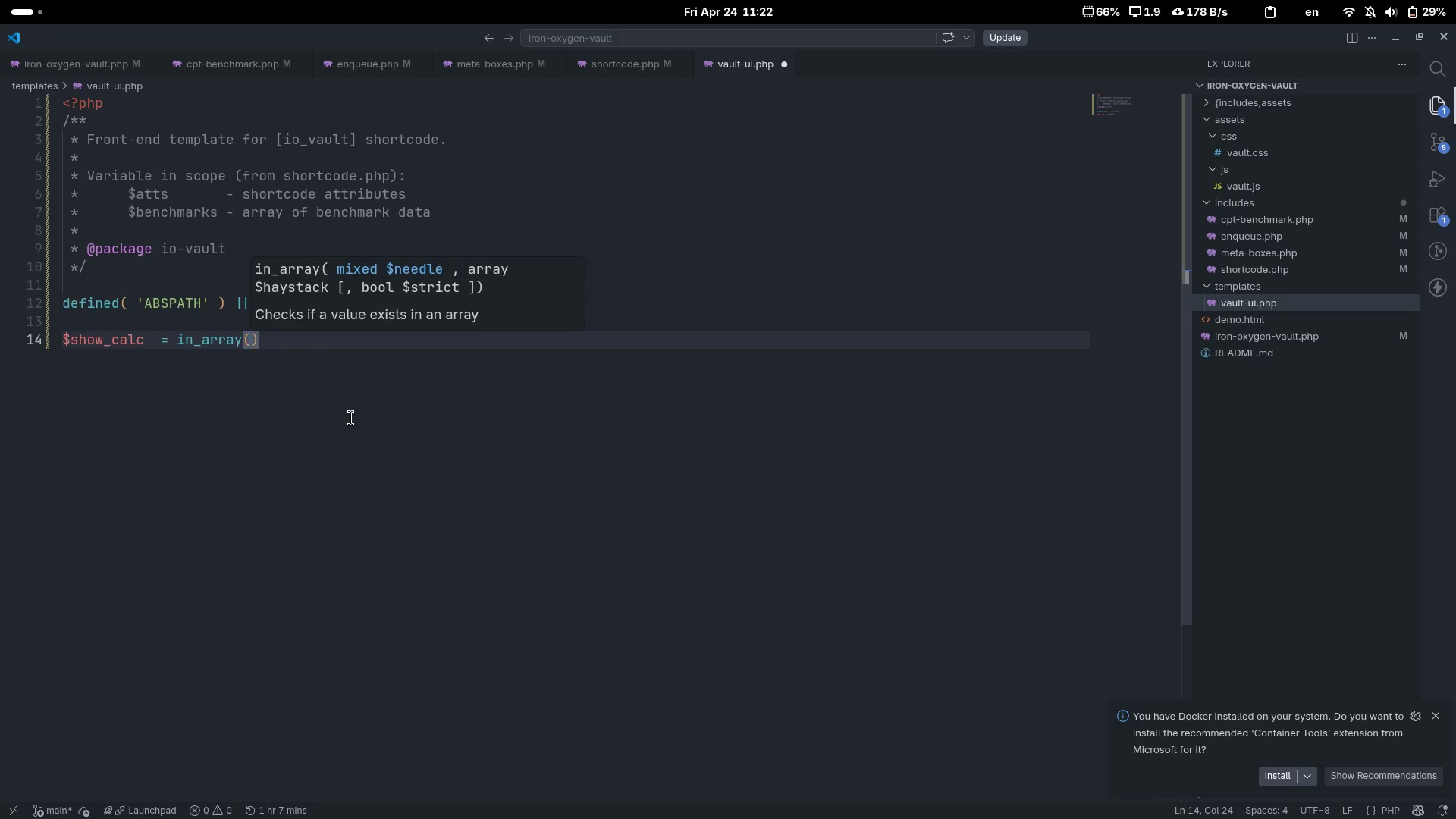 
key(ArrowLeft)
 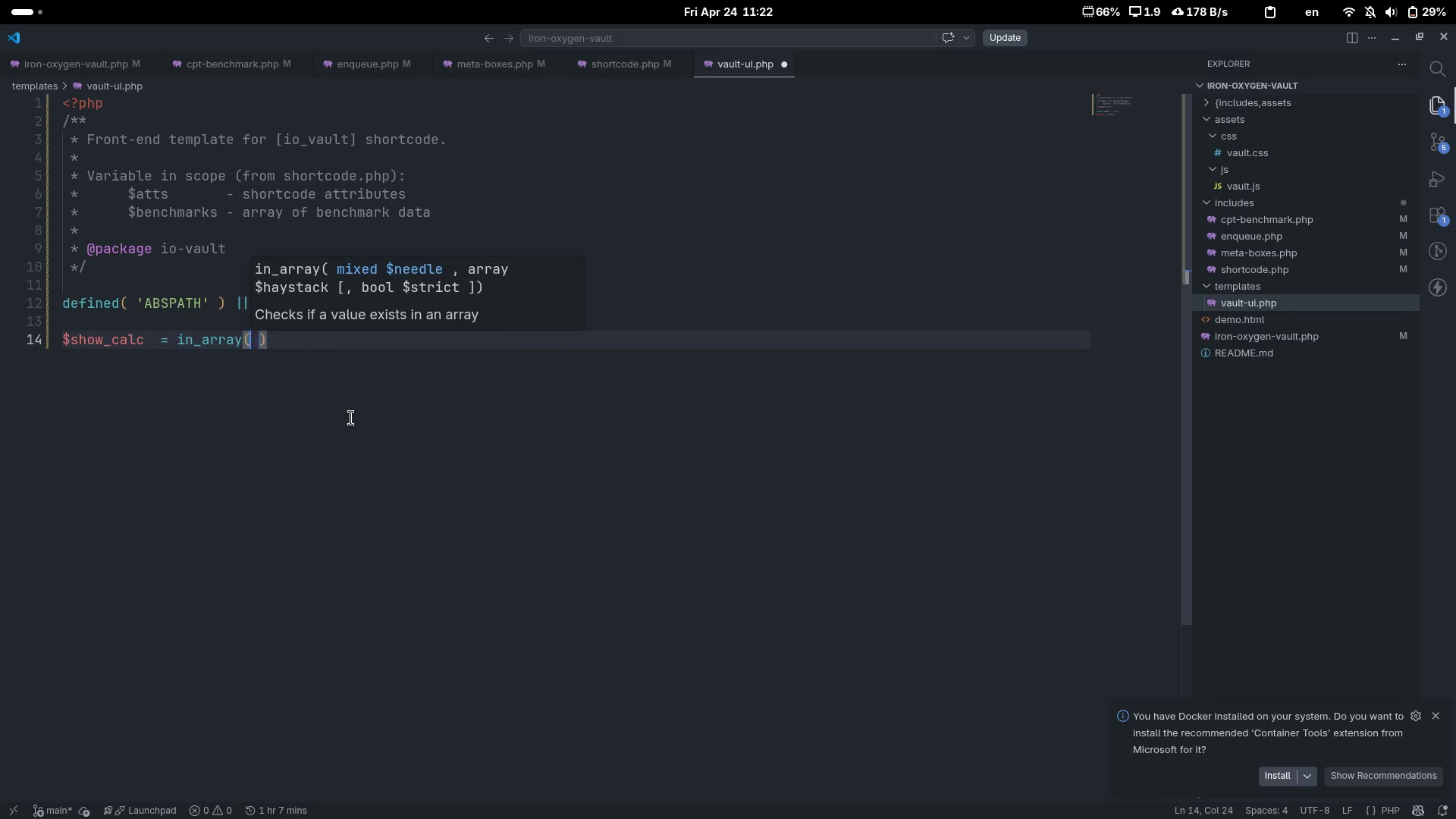 
type( $atts['tab)
 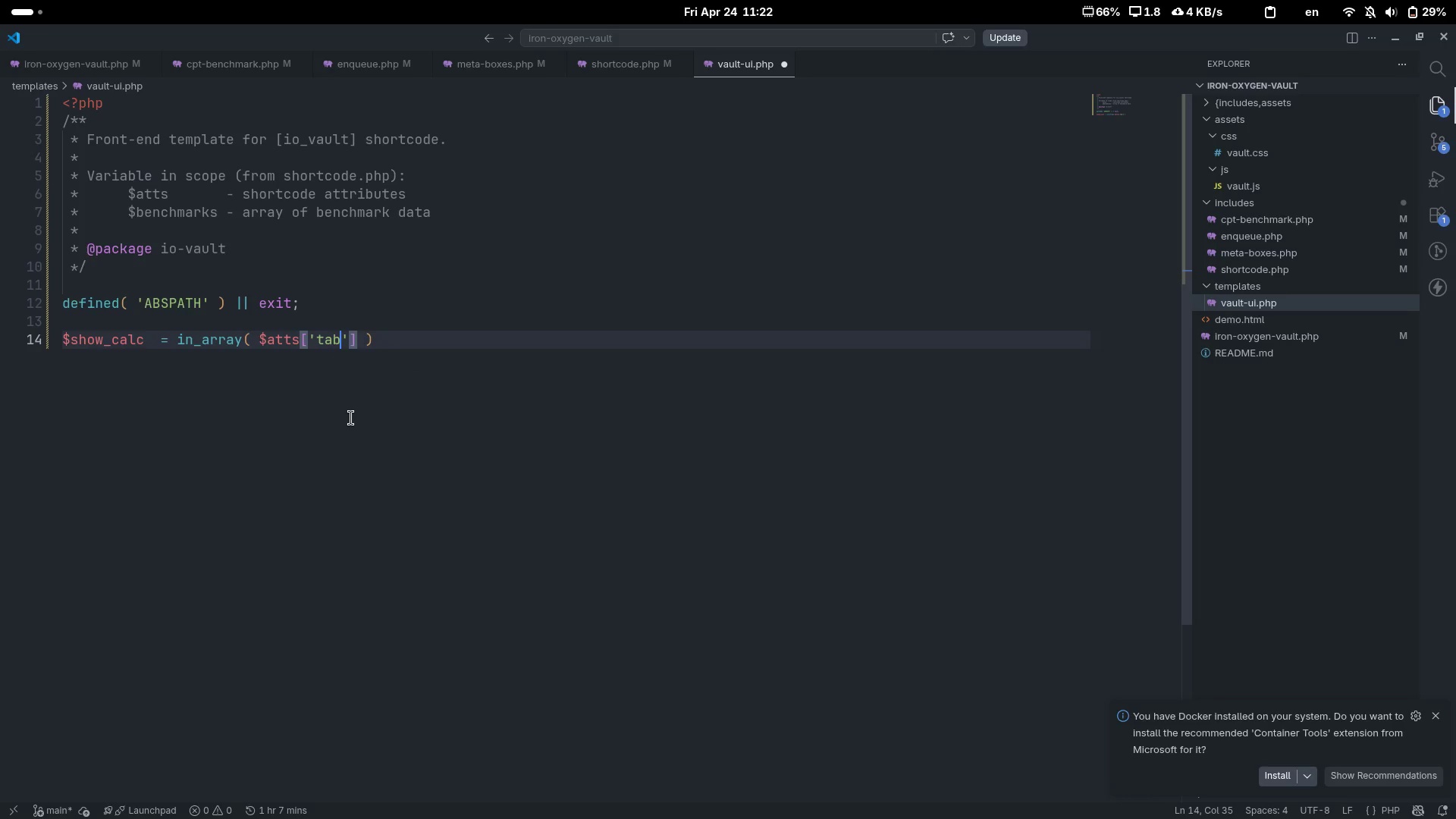 
key(ArrowRight)
 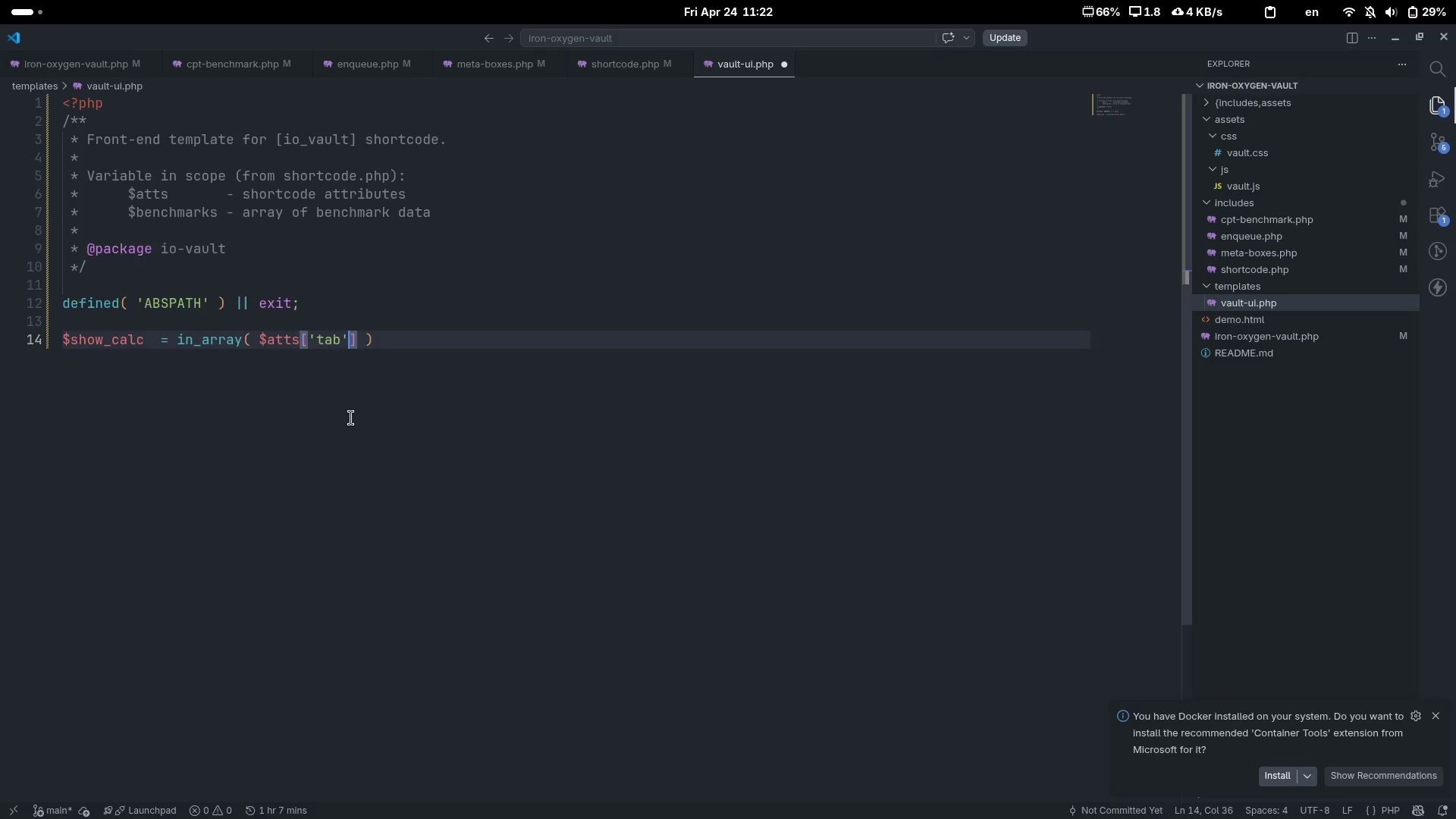 
key(ArrowRight)
 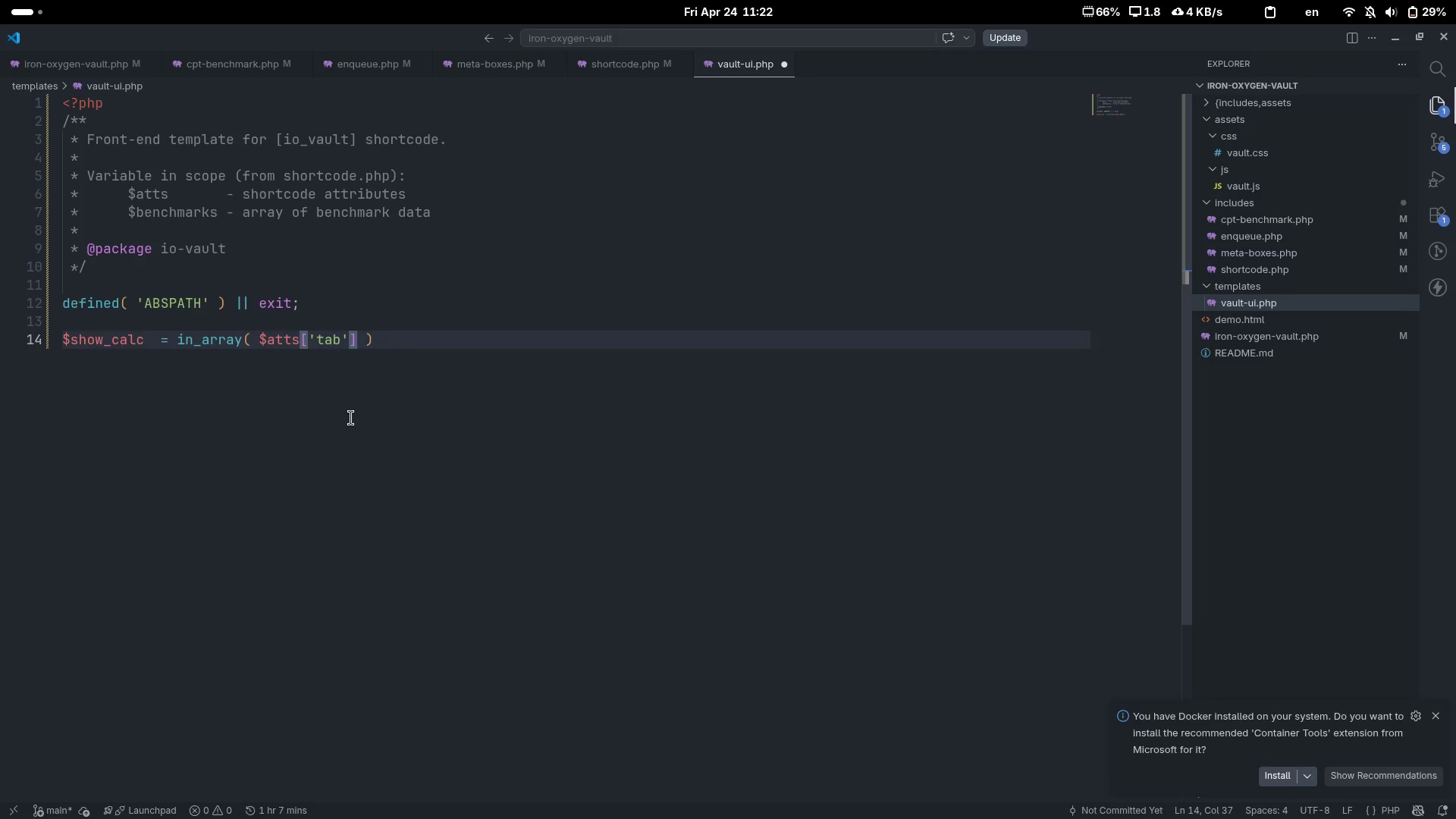 
type(, ['both)
 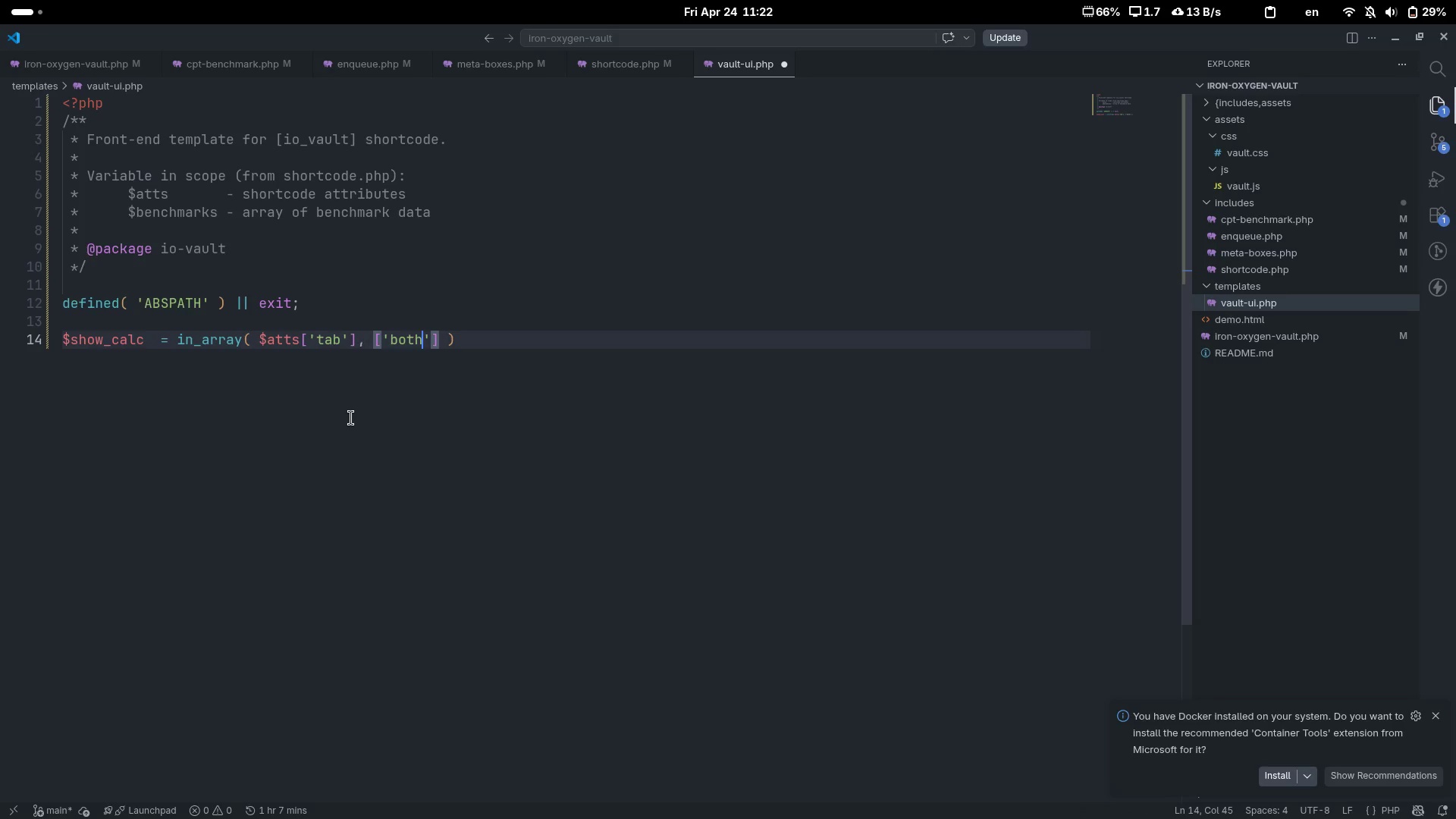 
key(ArrowRight)
 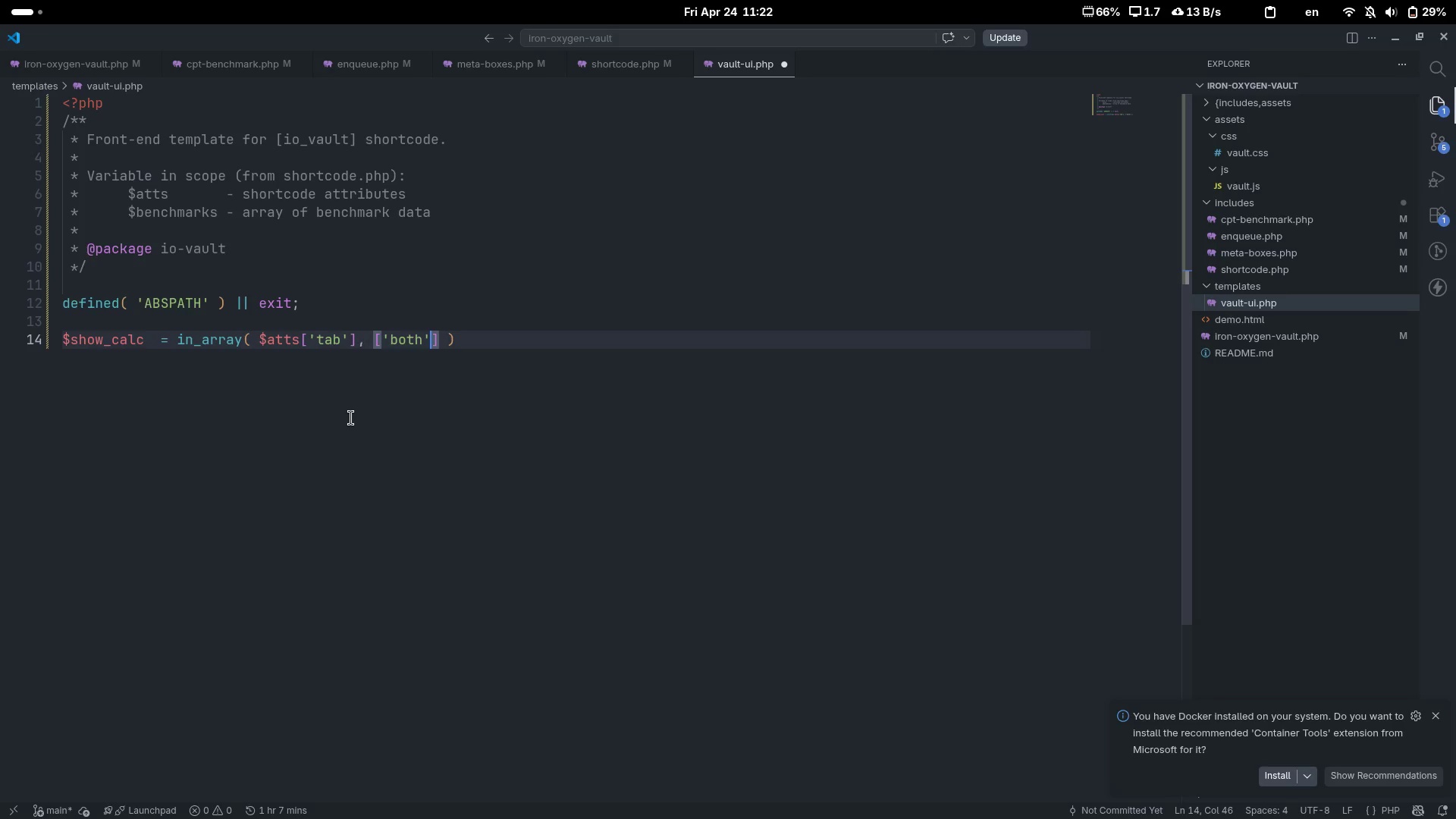 
type(, 'calculator)
 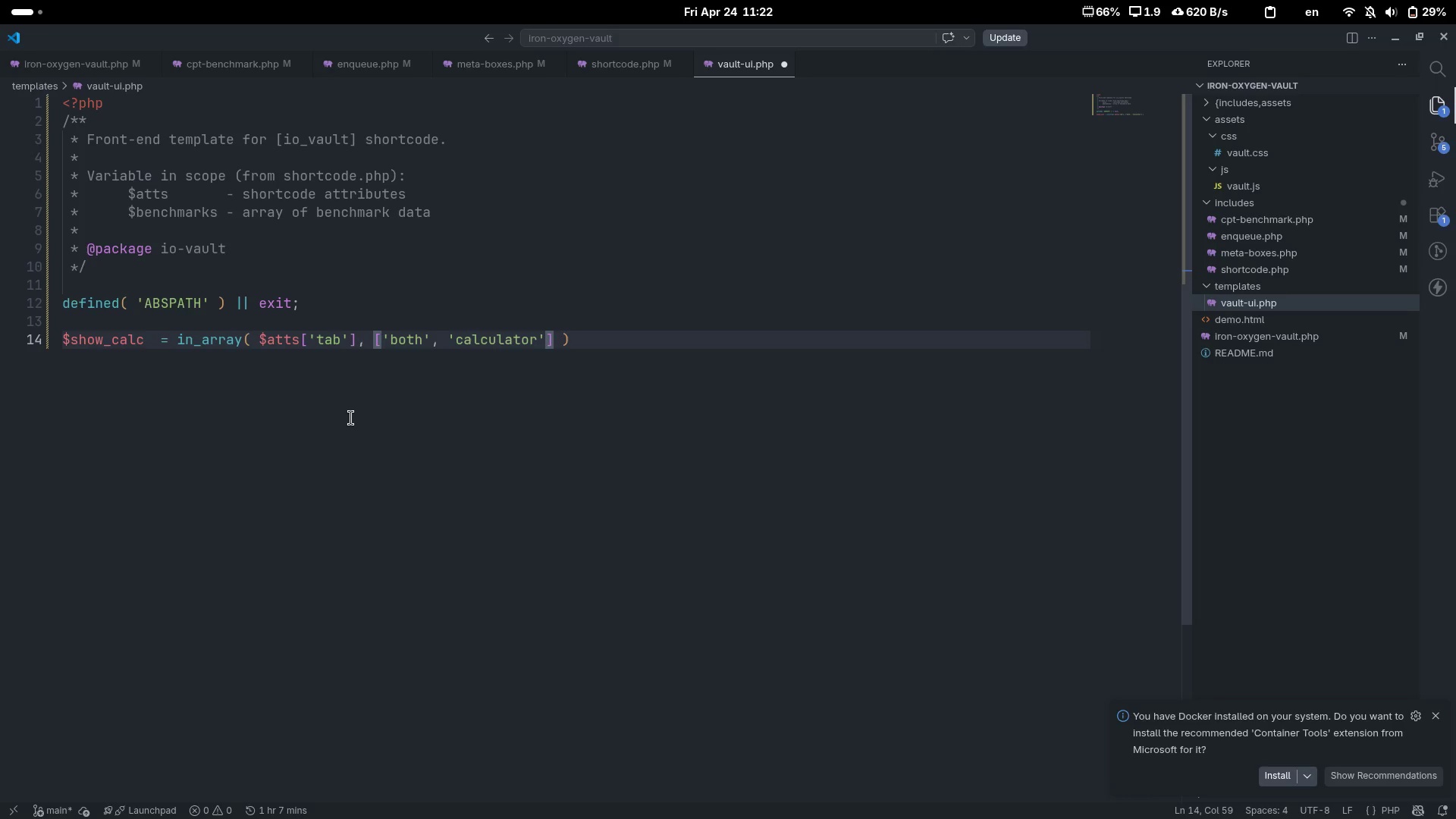 
key(ArrowRight)
 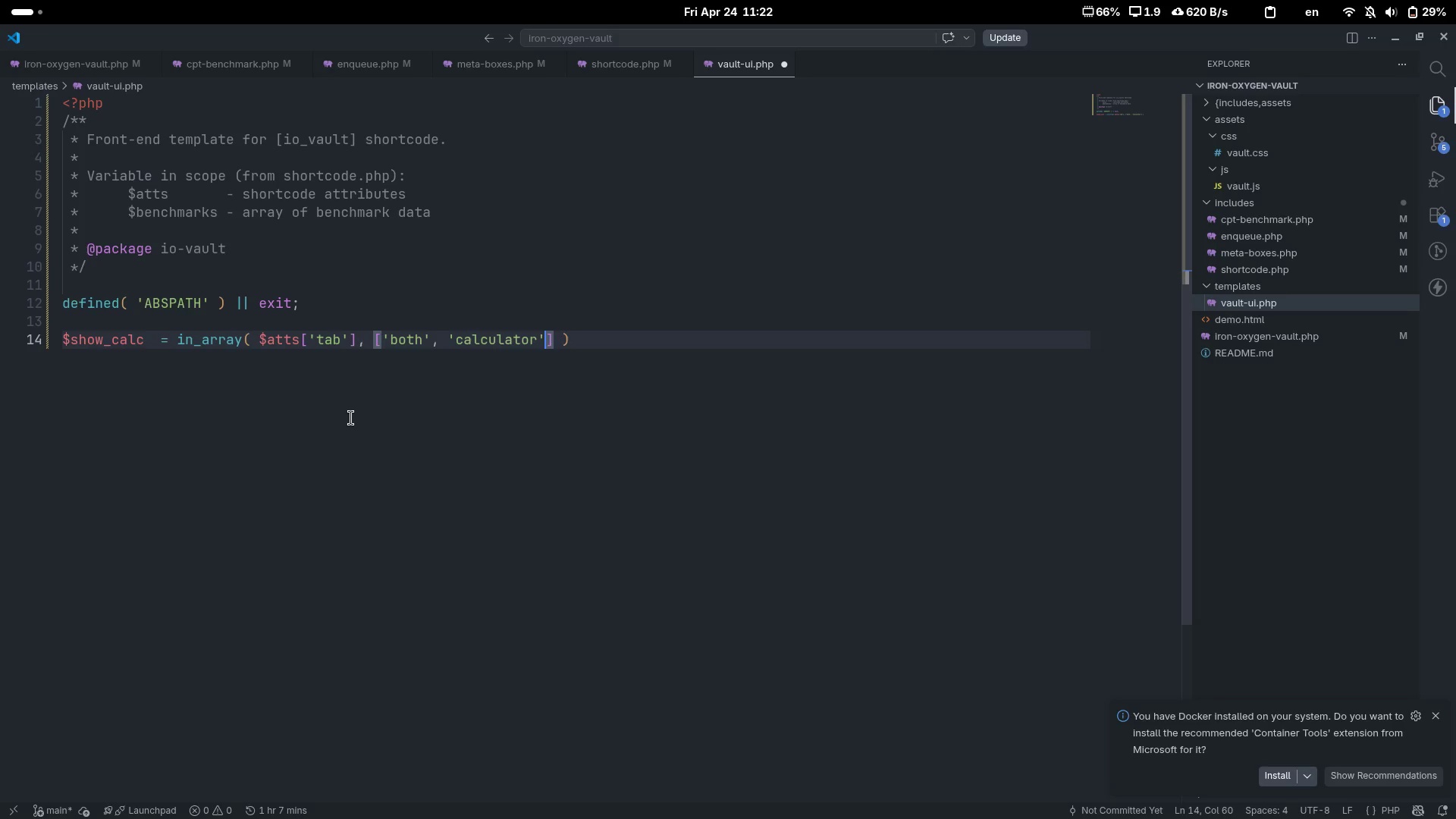 
key(ArrowRight)
 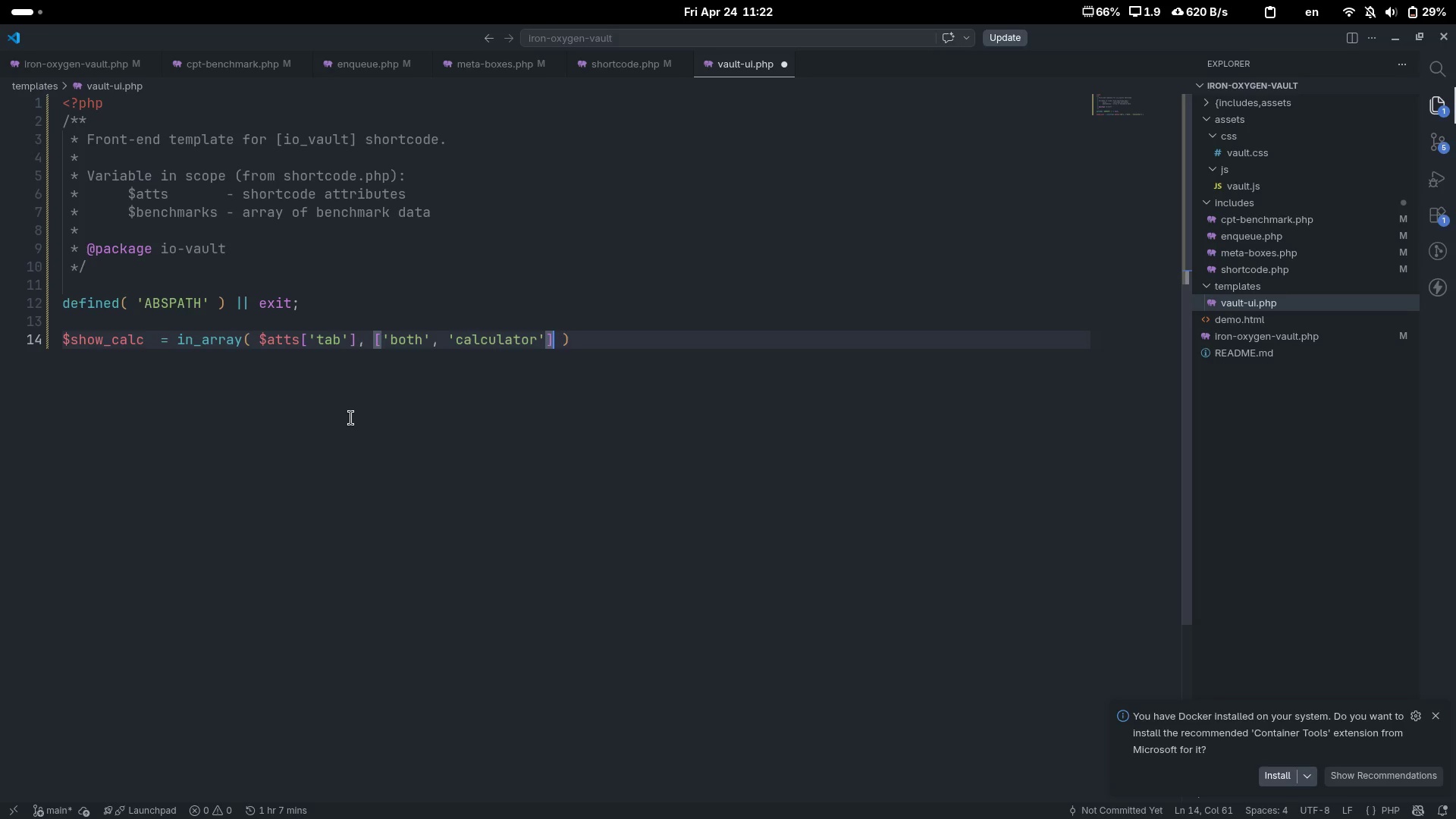 
type(, true)
 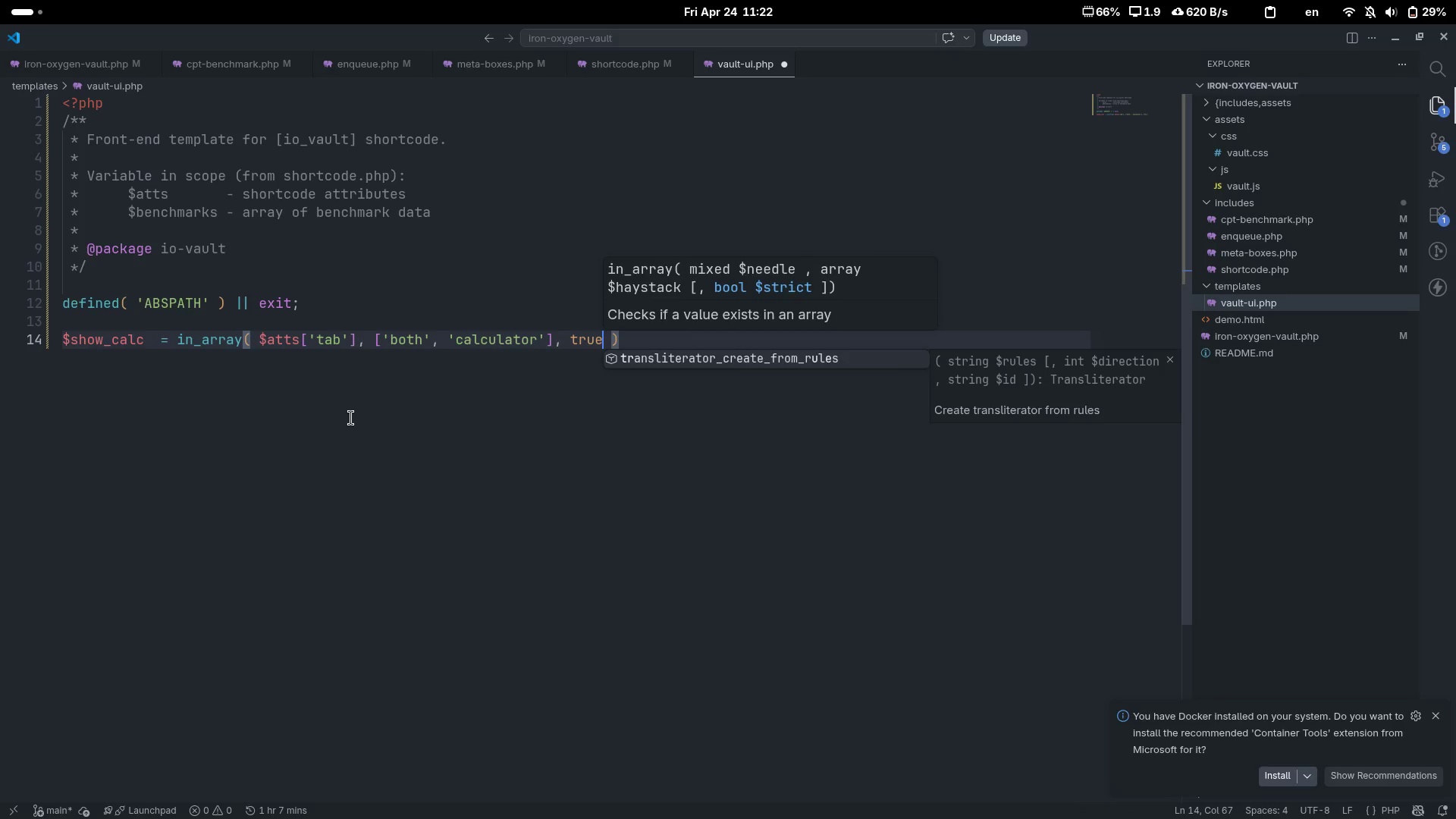 
key(Control+ControlLeft)
 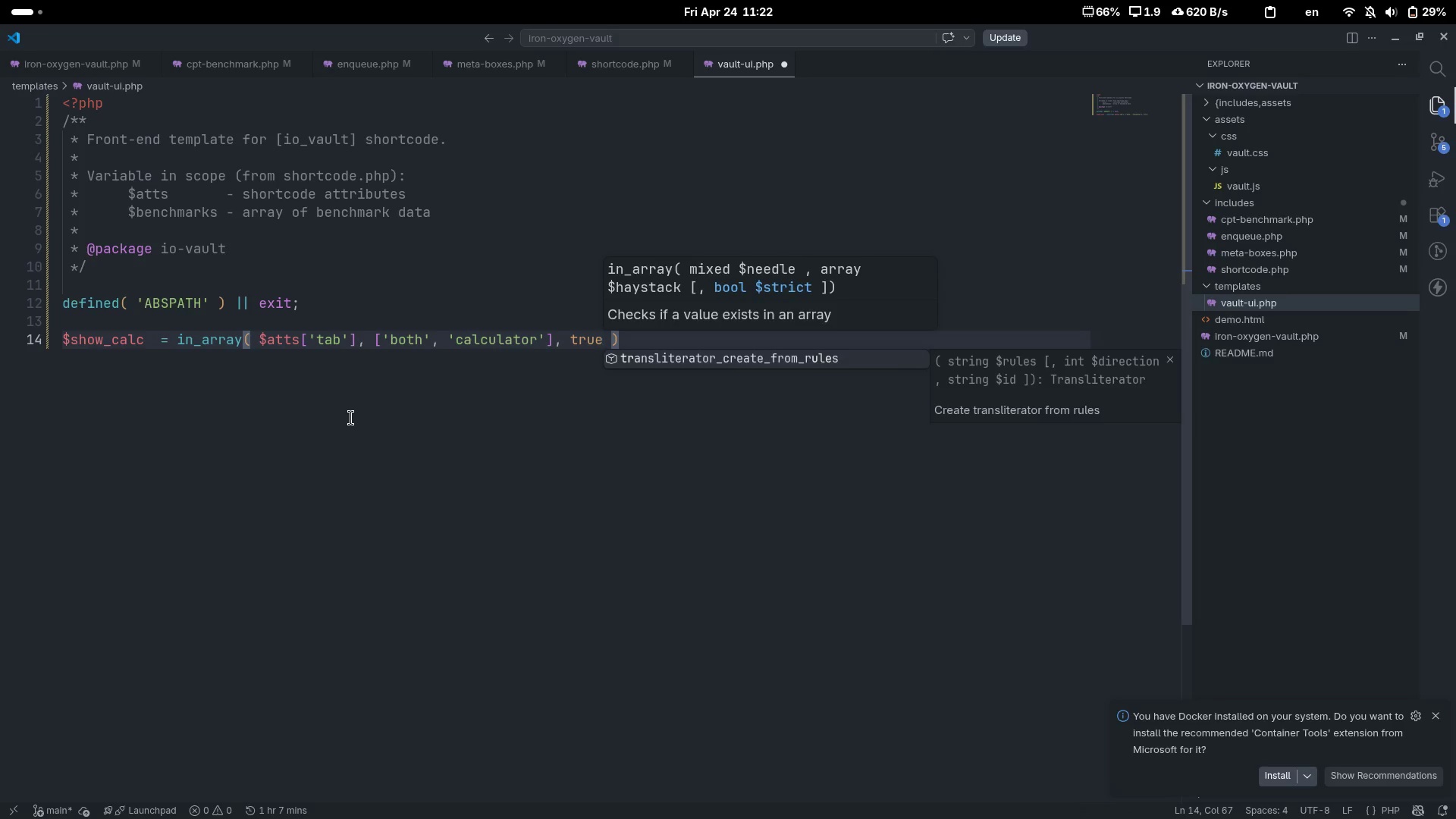 
key(Control+ArrowRight)
 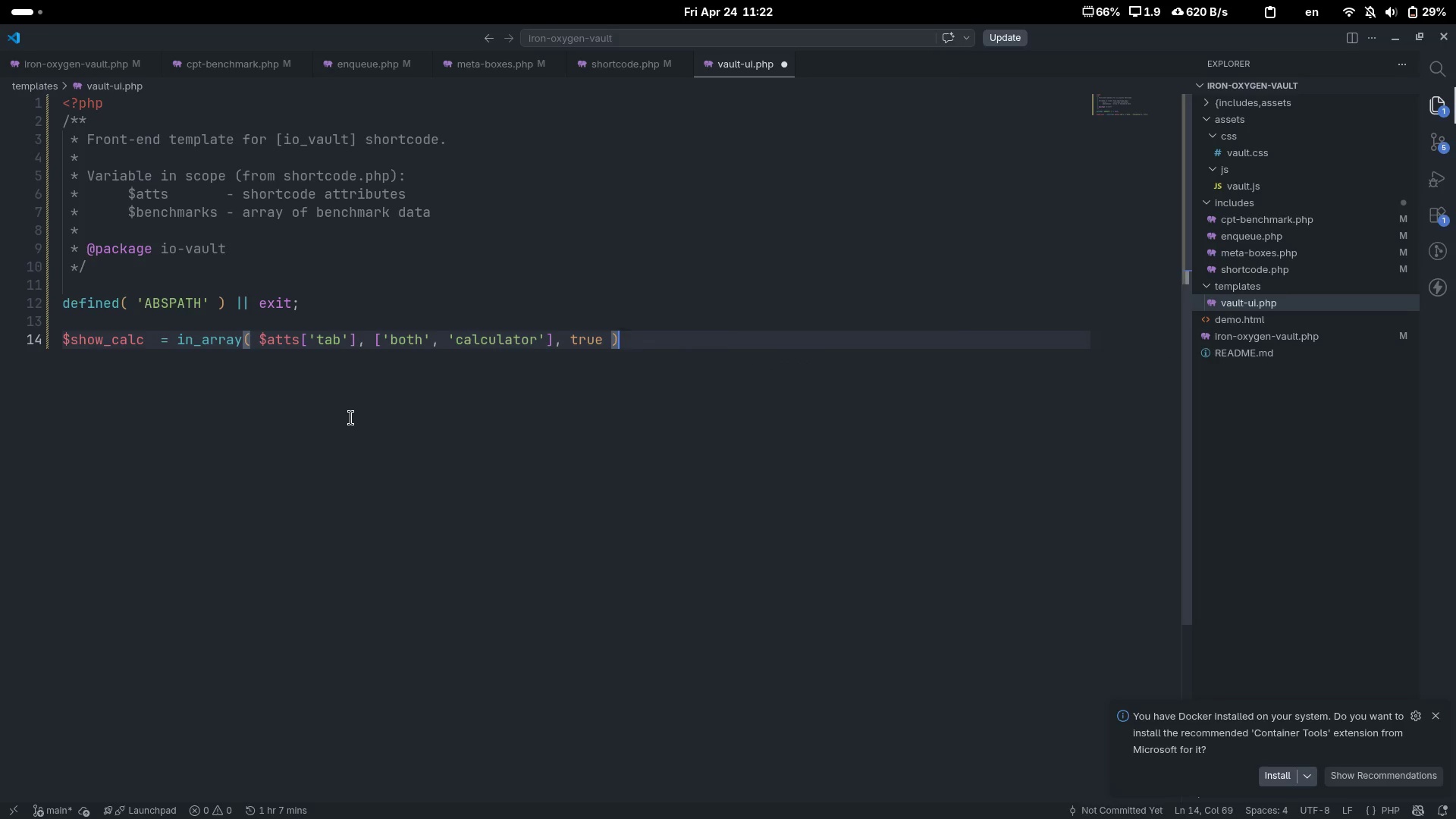 
key(Semicolon)
 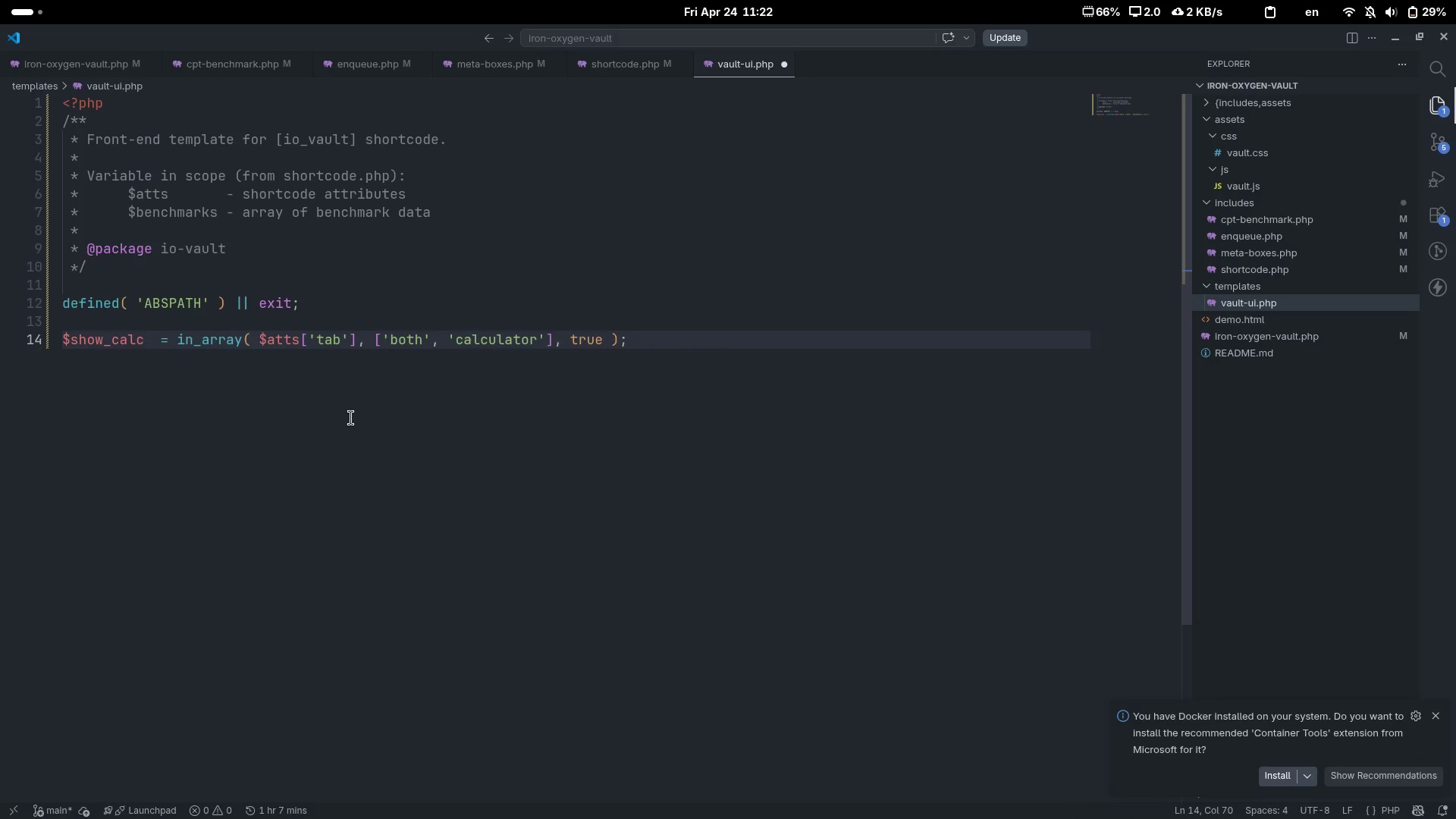 
key(Enter)
 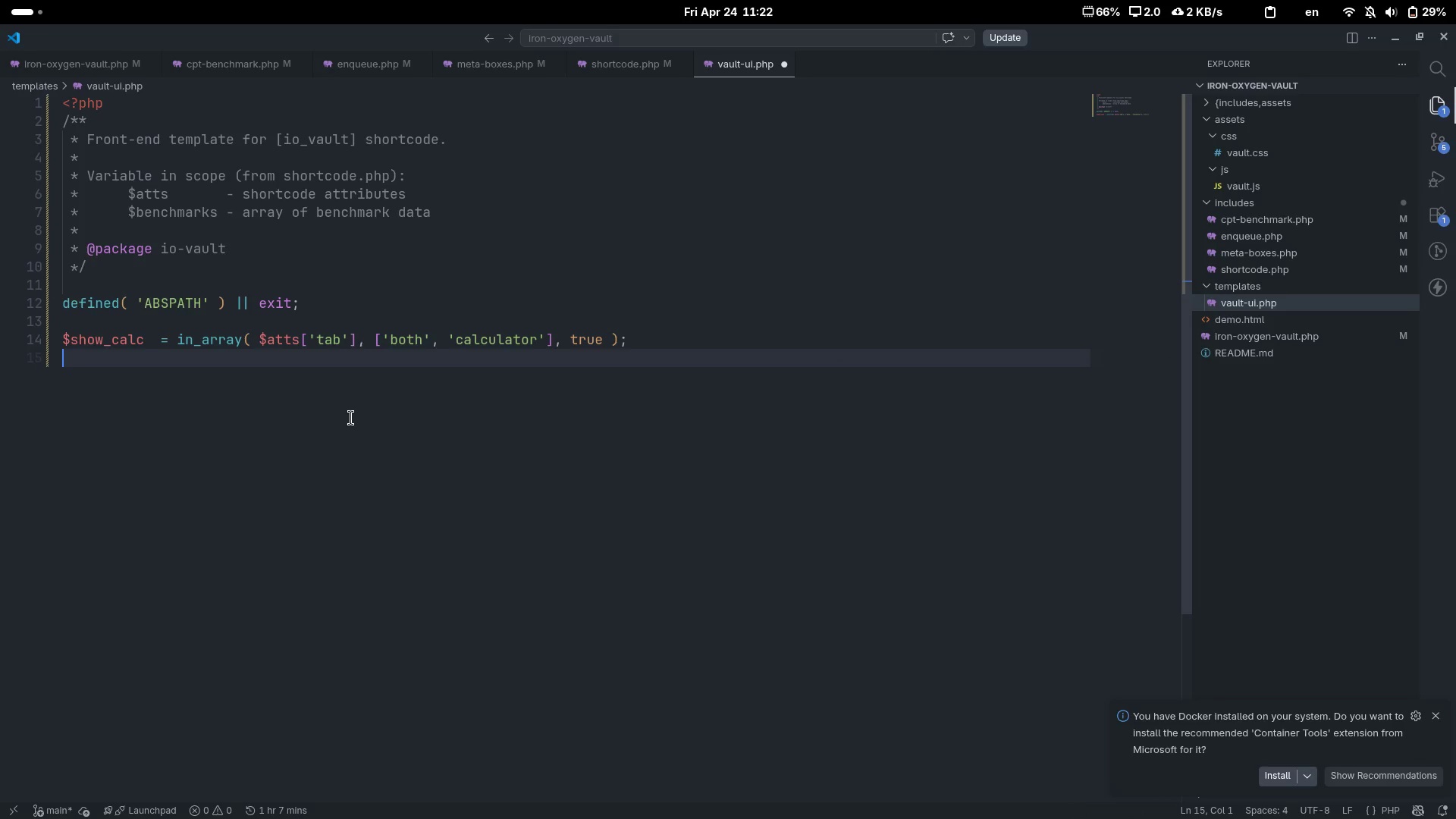 
type($show_vault)
 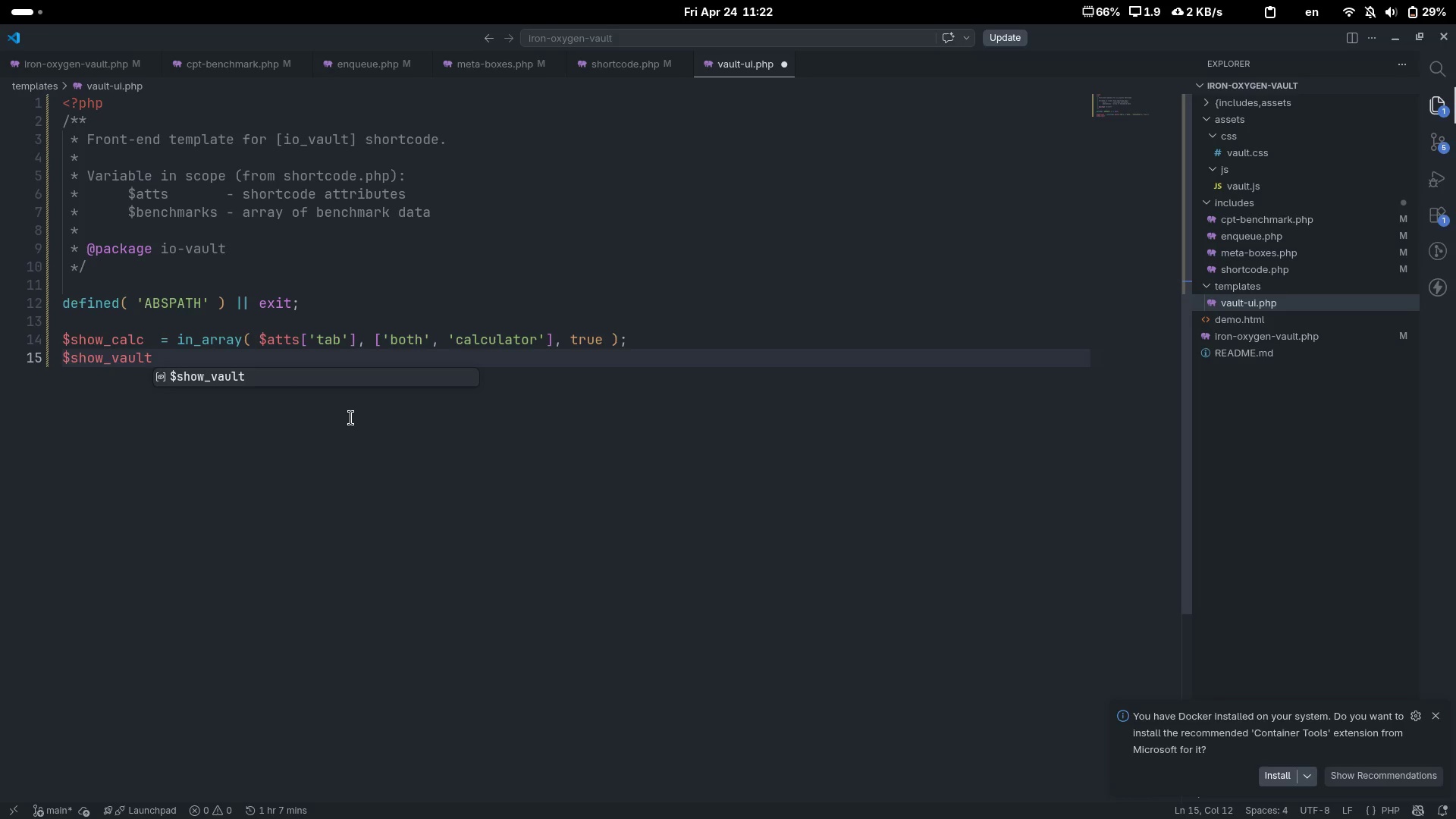 
wait(21.58)
 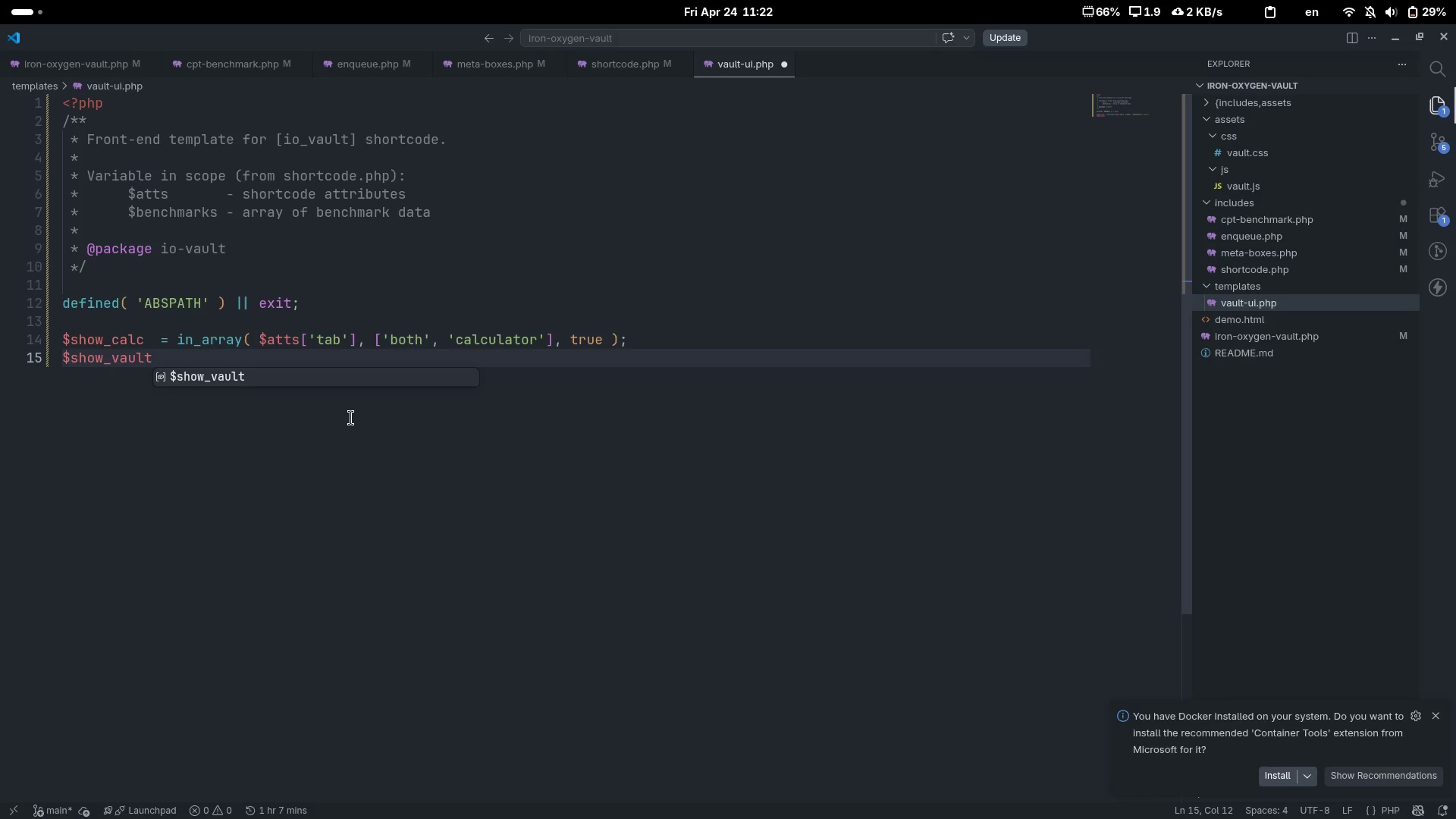 
type( = ina)
key(Backspace)
type(_)
key(Tab)
type(( )
 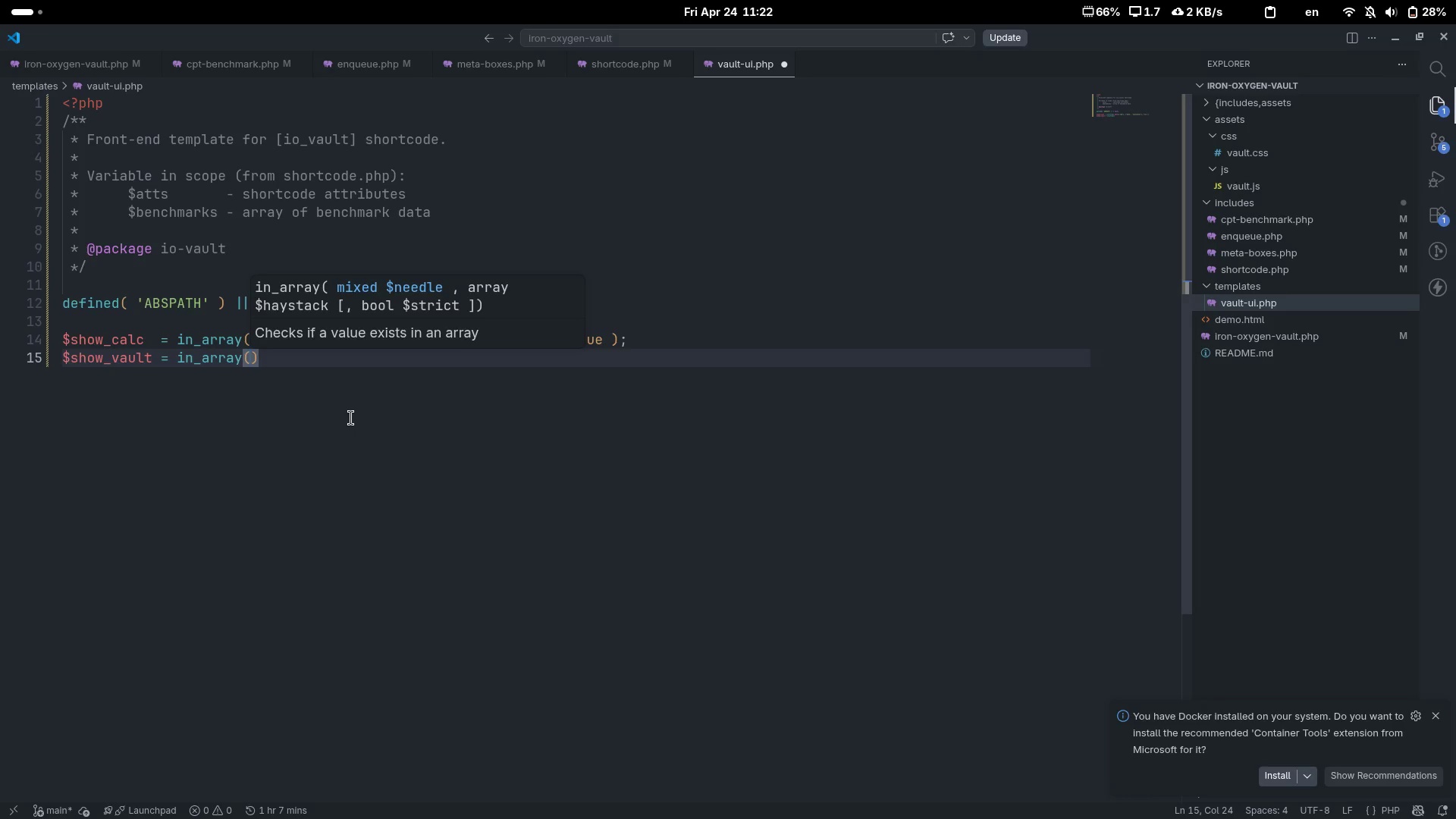 
key(ArrowLeft)
 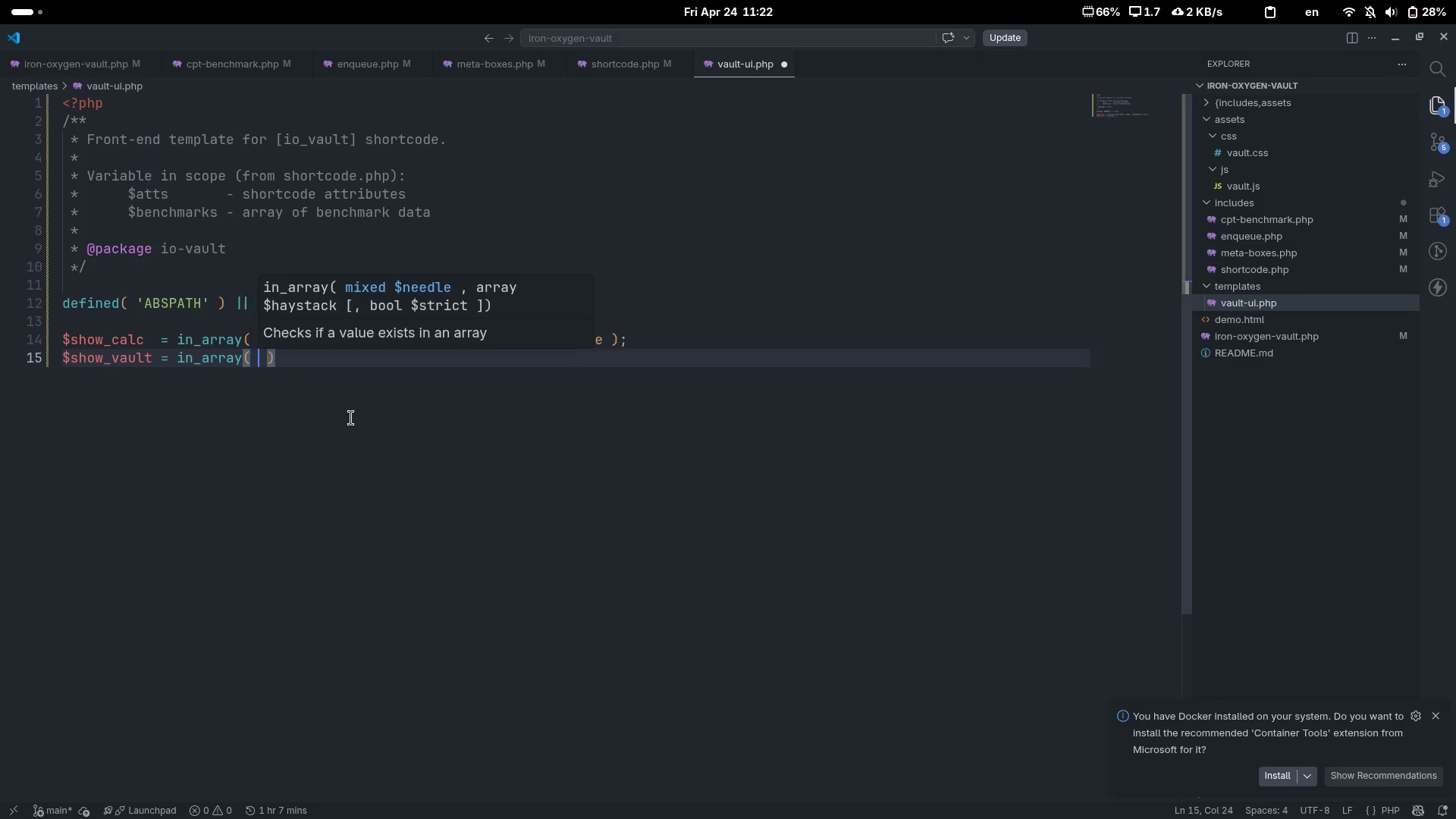 
type( $atts)
key(Escape)
type(['tabl)
key(Backspace)
 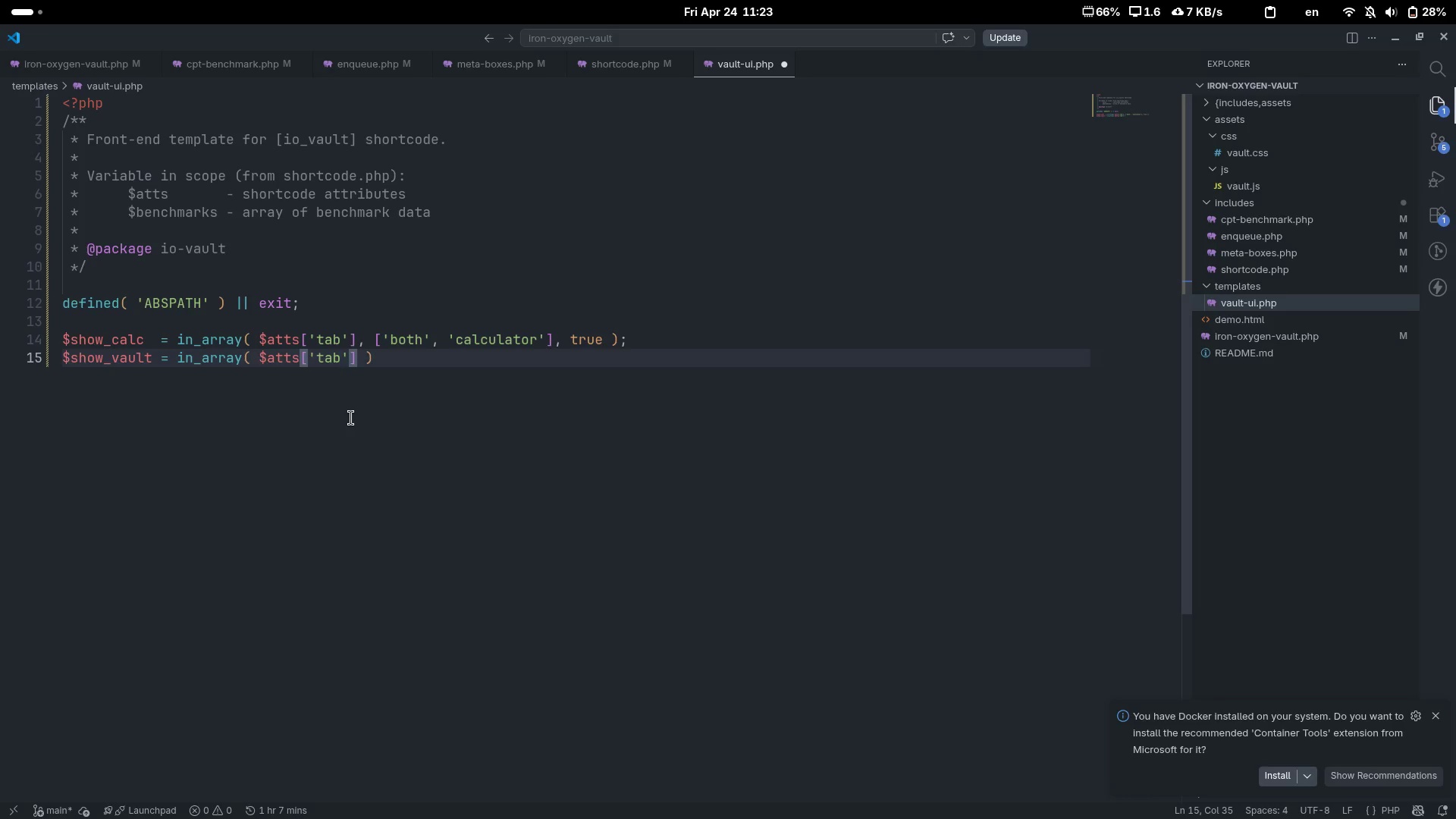 
key(ArrowRight)
 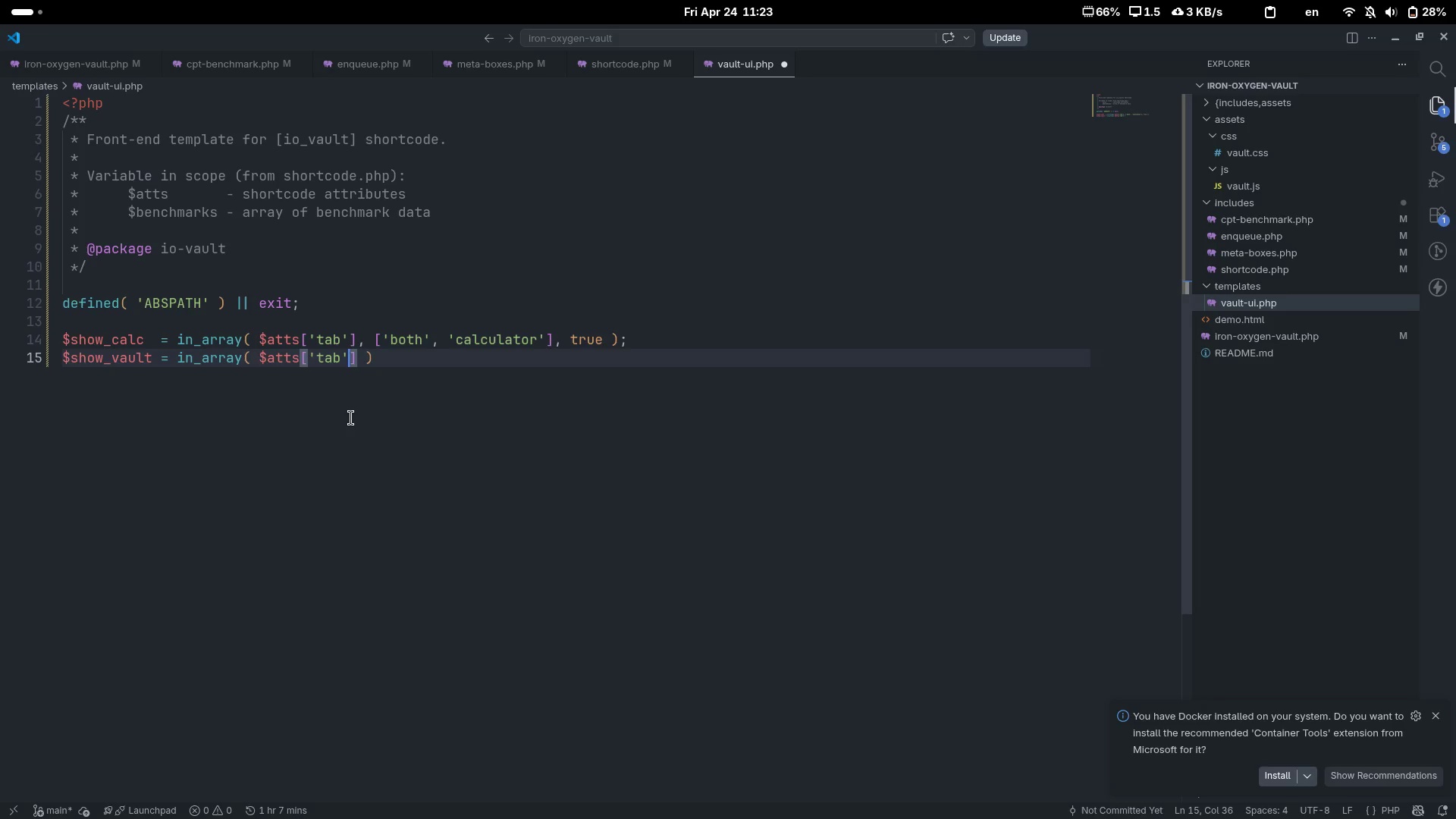 
key(Comma)
 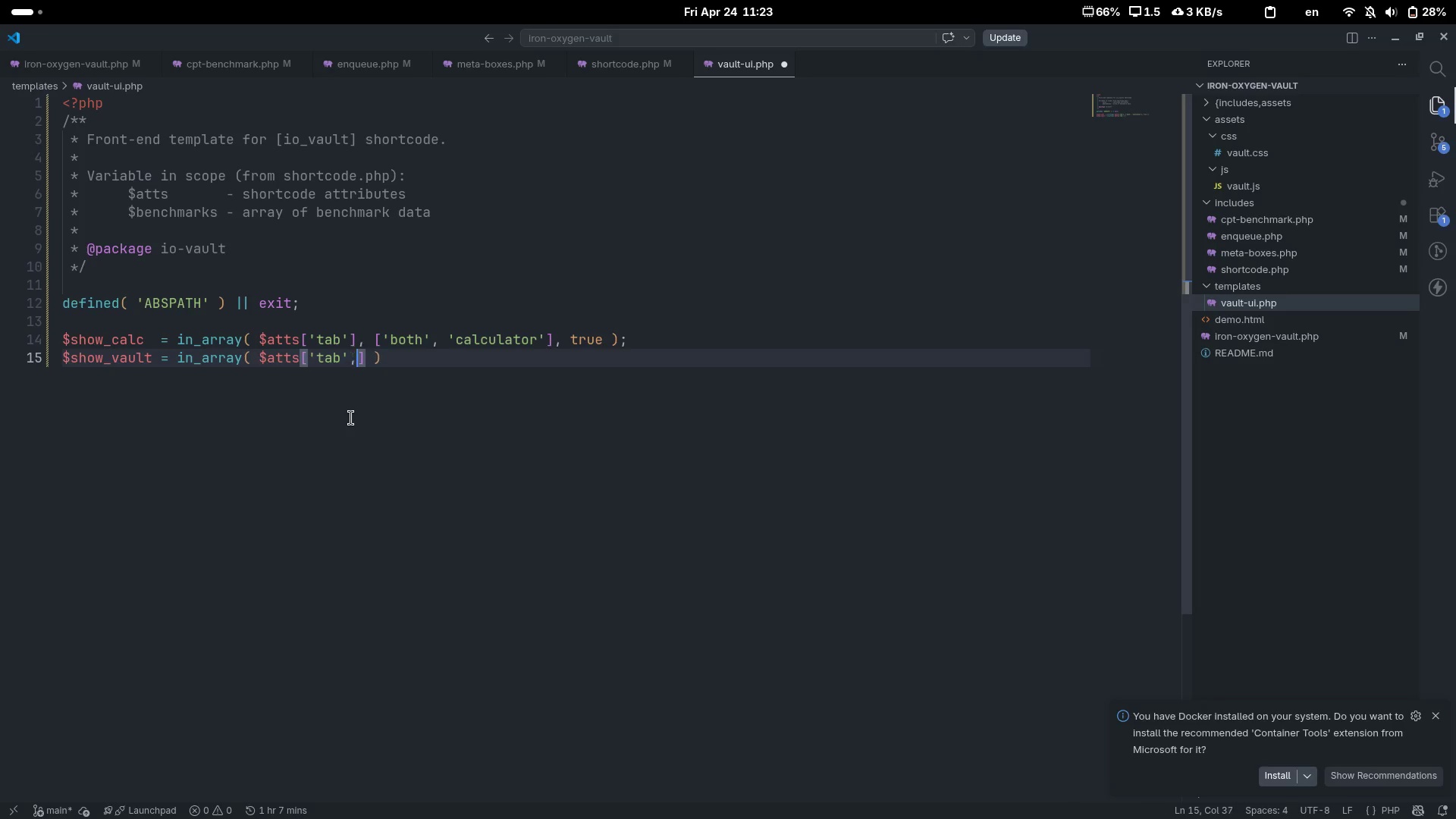 
key(Space)
 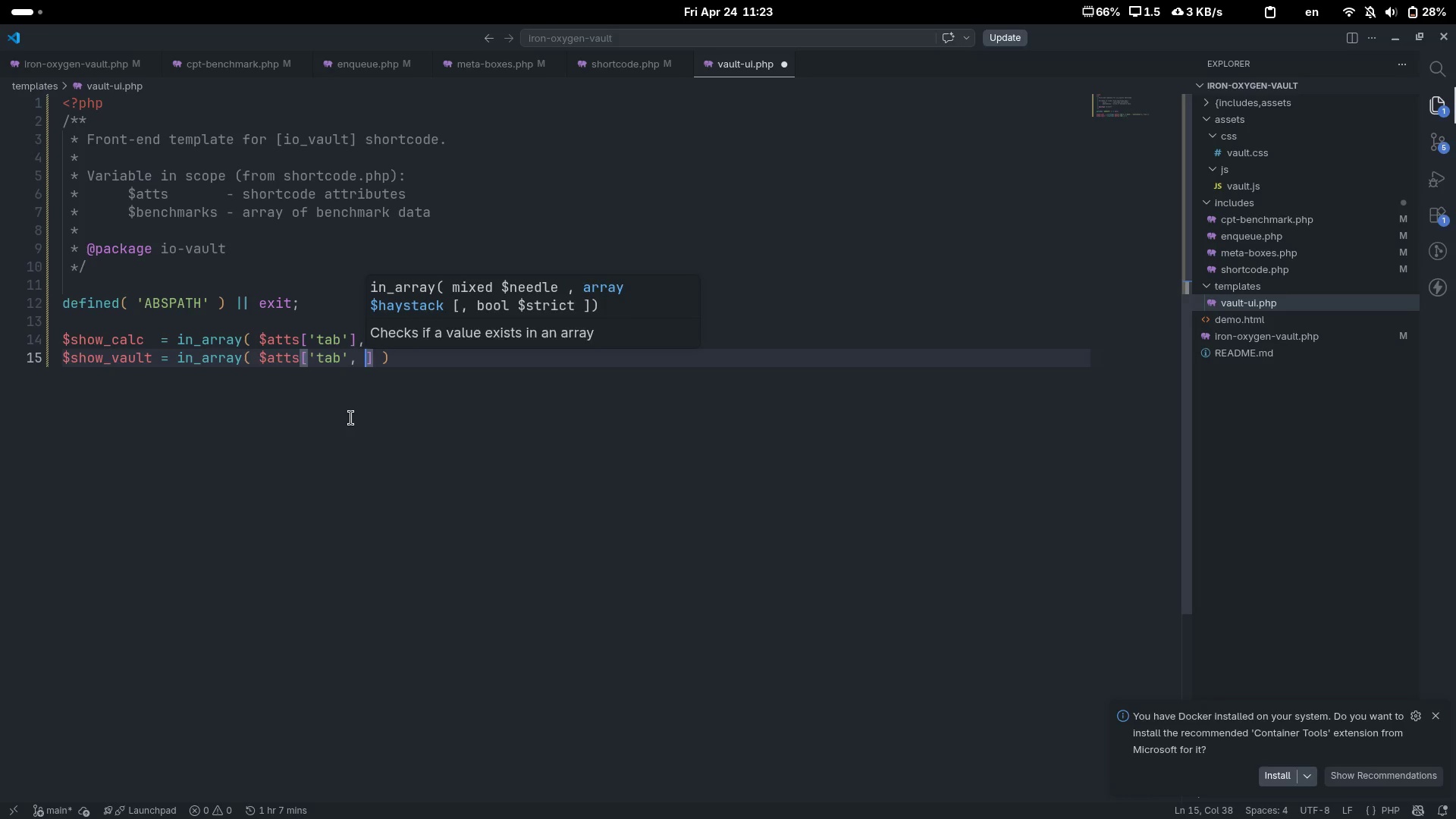 
key(Backspace)
 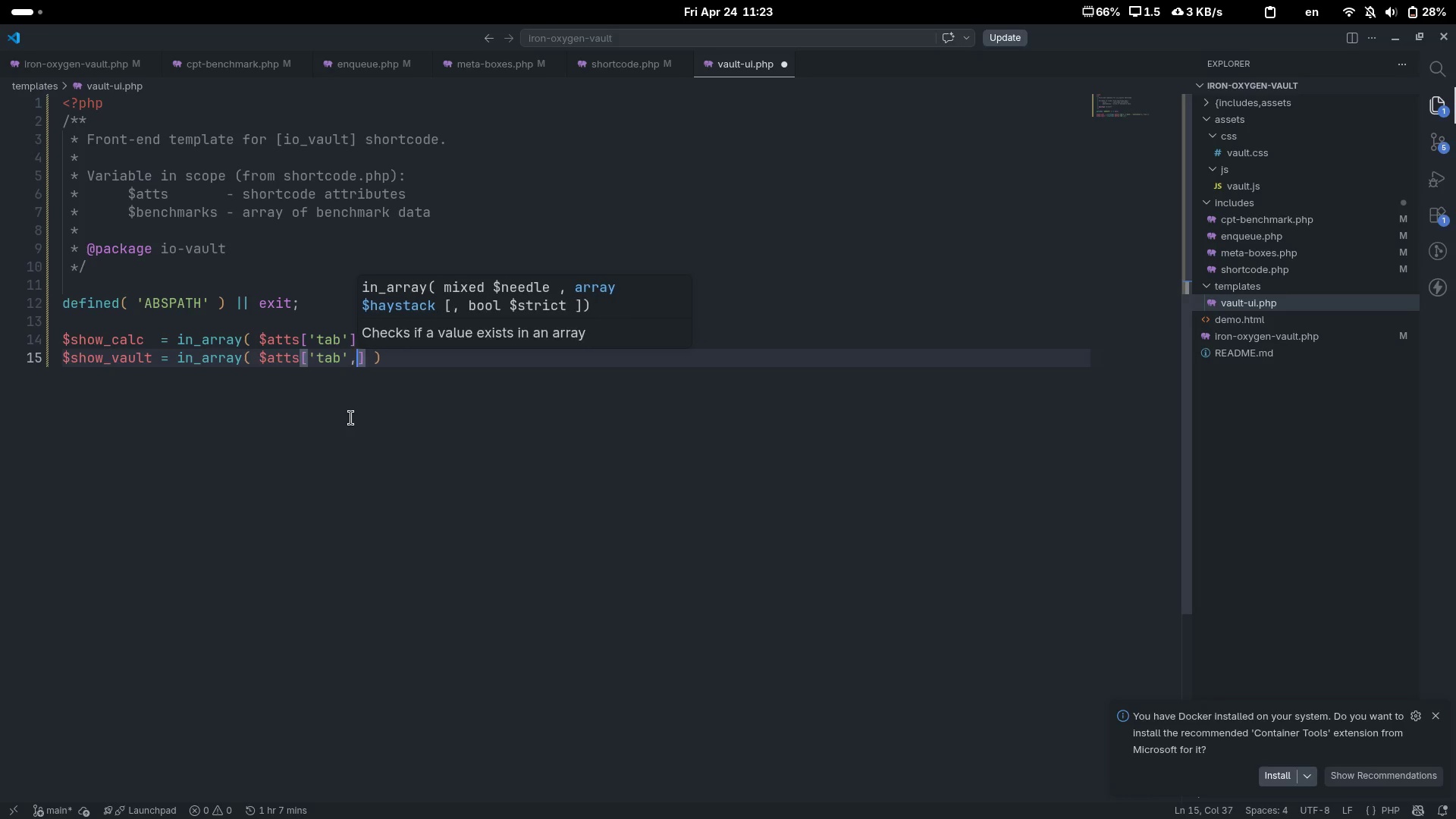 
key(Backspace)
 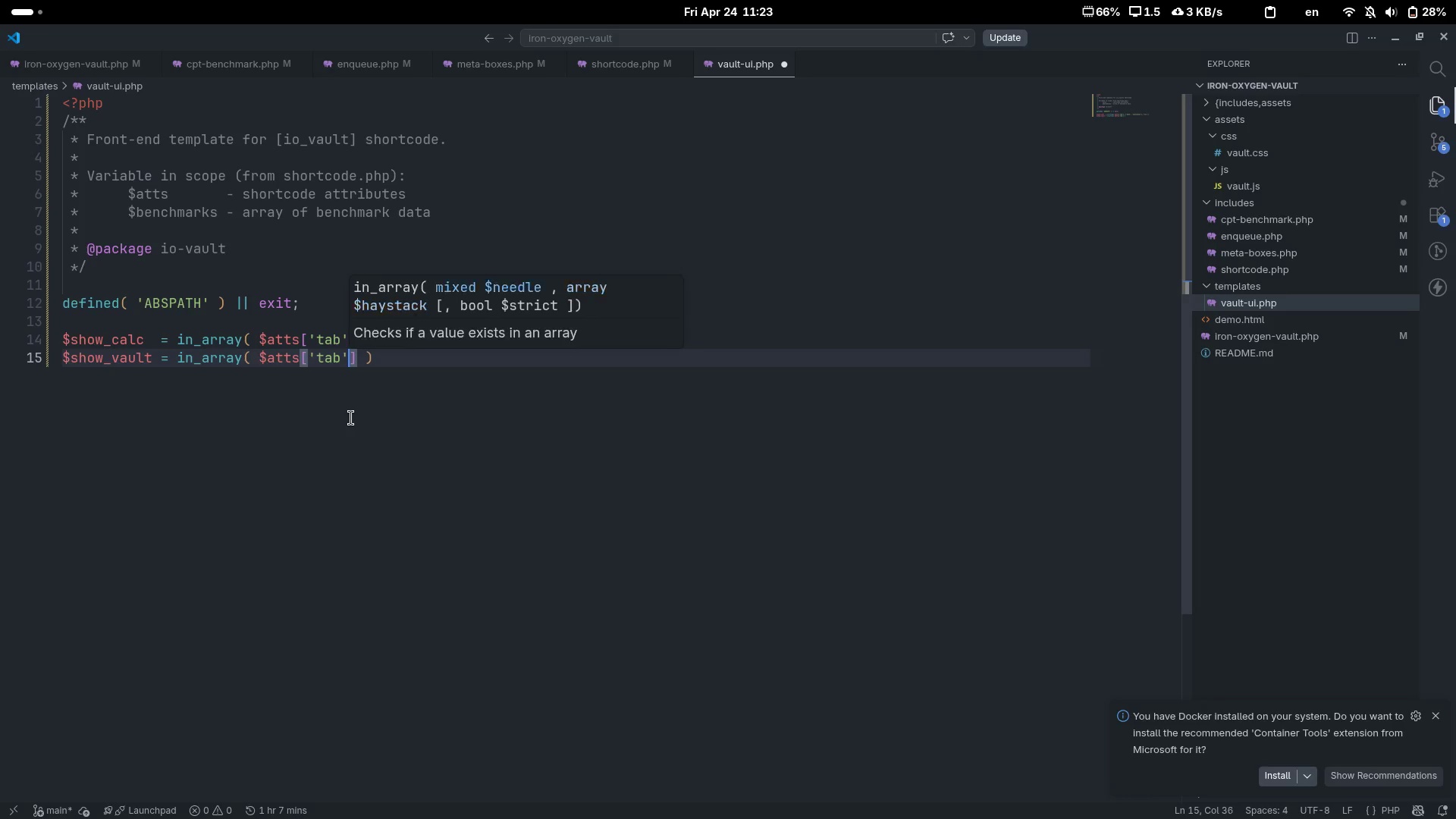 
key(ArrowRight)
 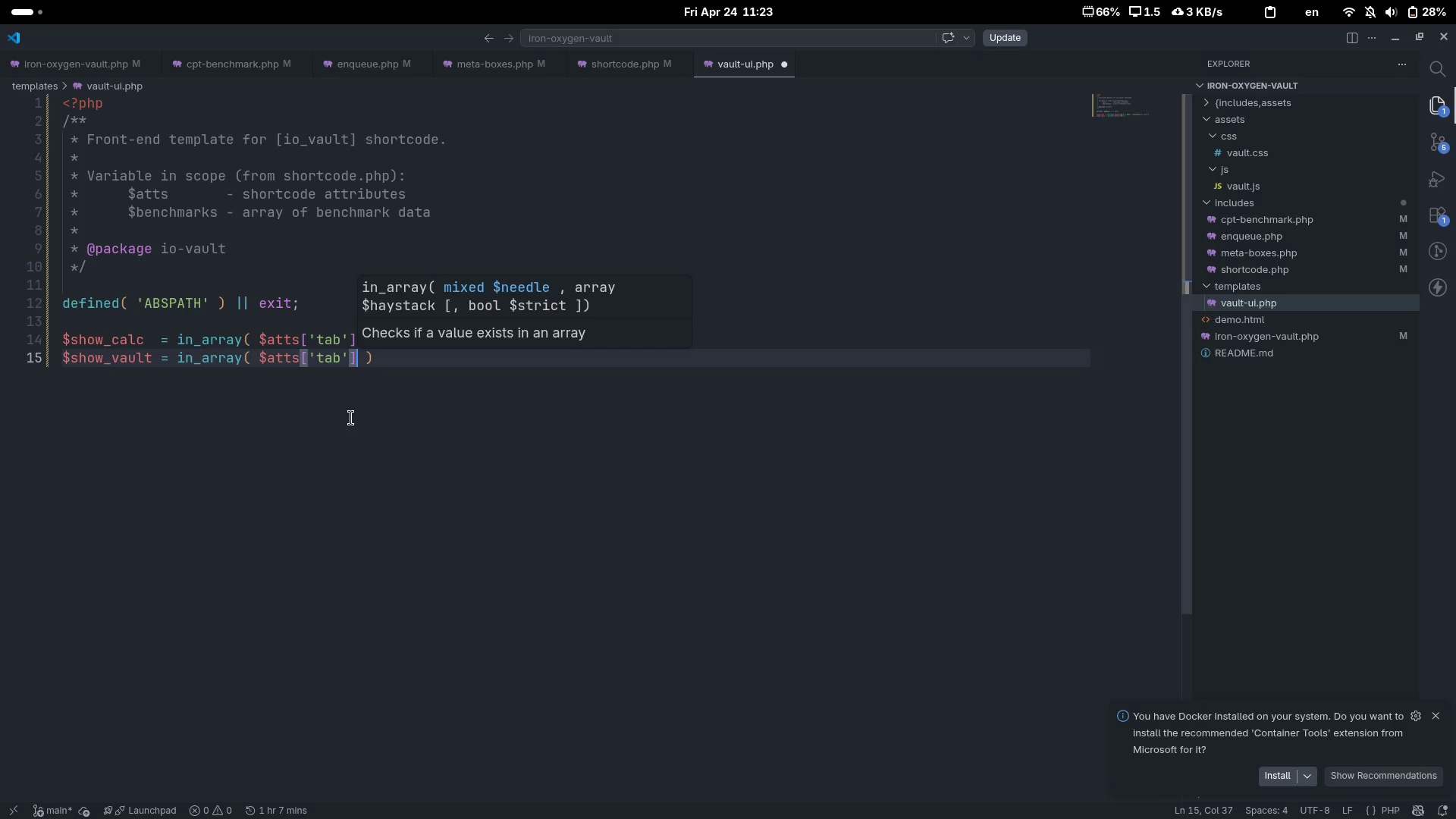 
key(Comma)
 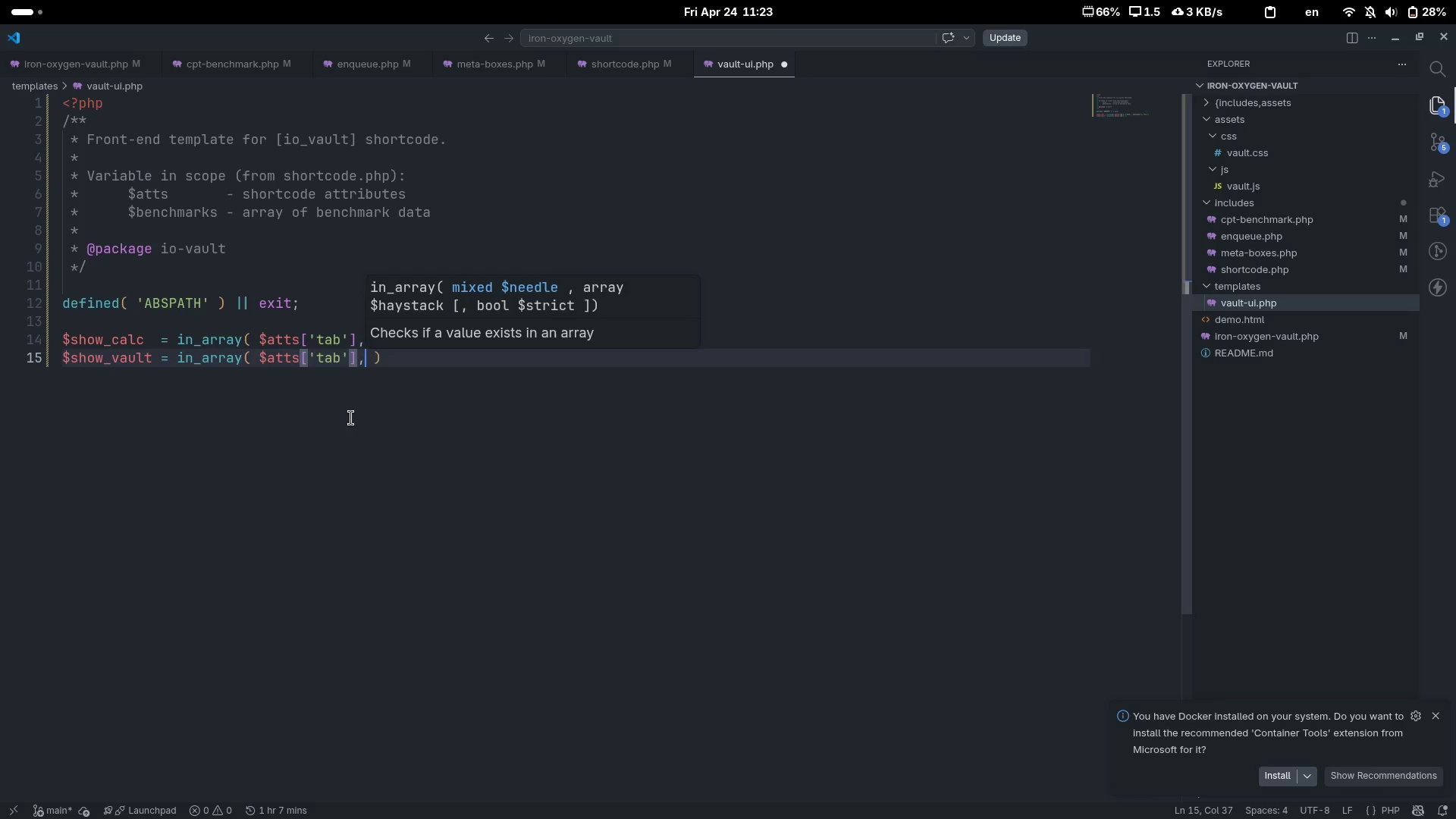 
key(Space)
 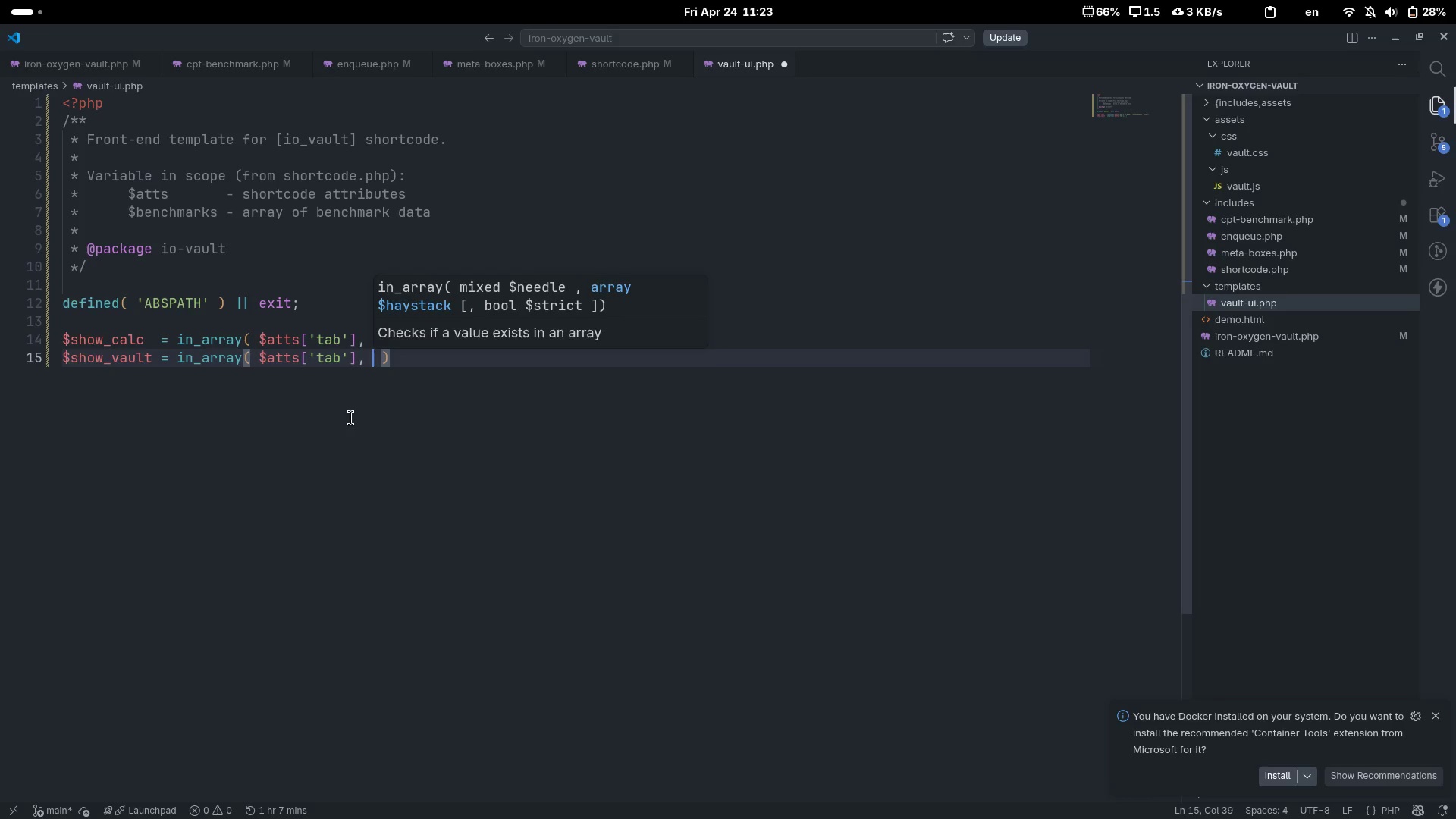 
key(BracketLeft)
 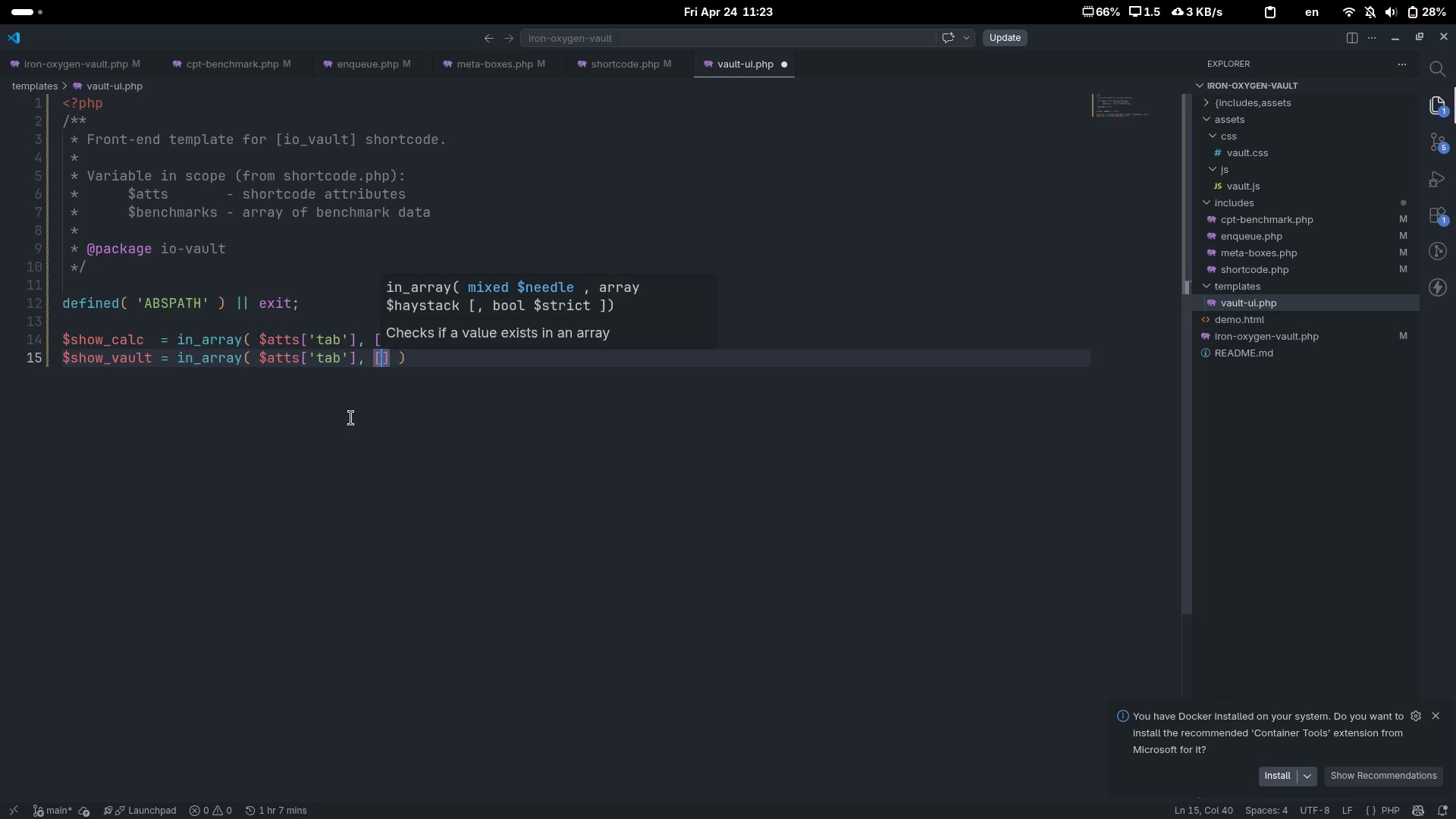 
key(Enter)
 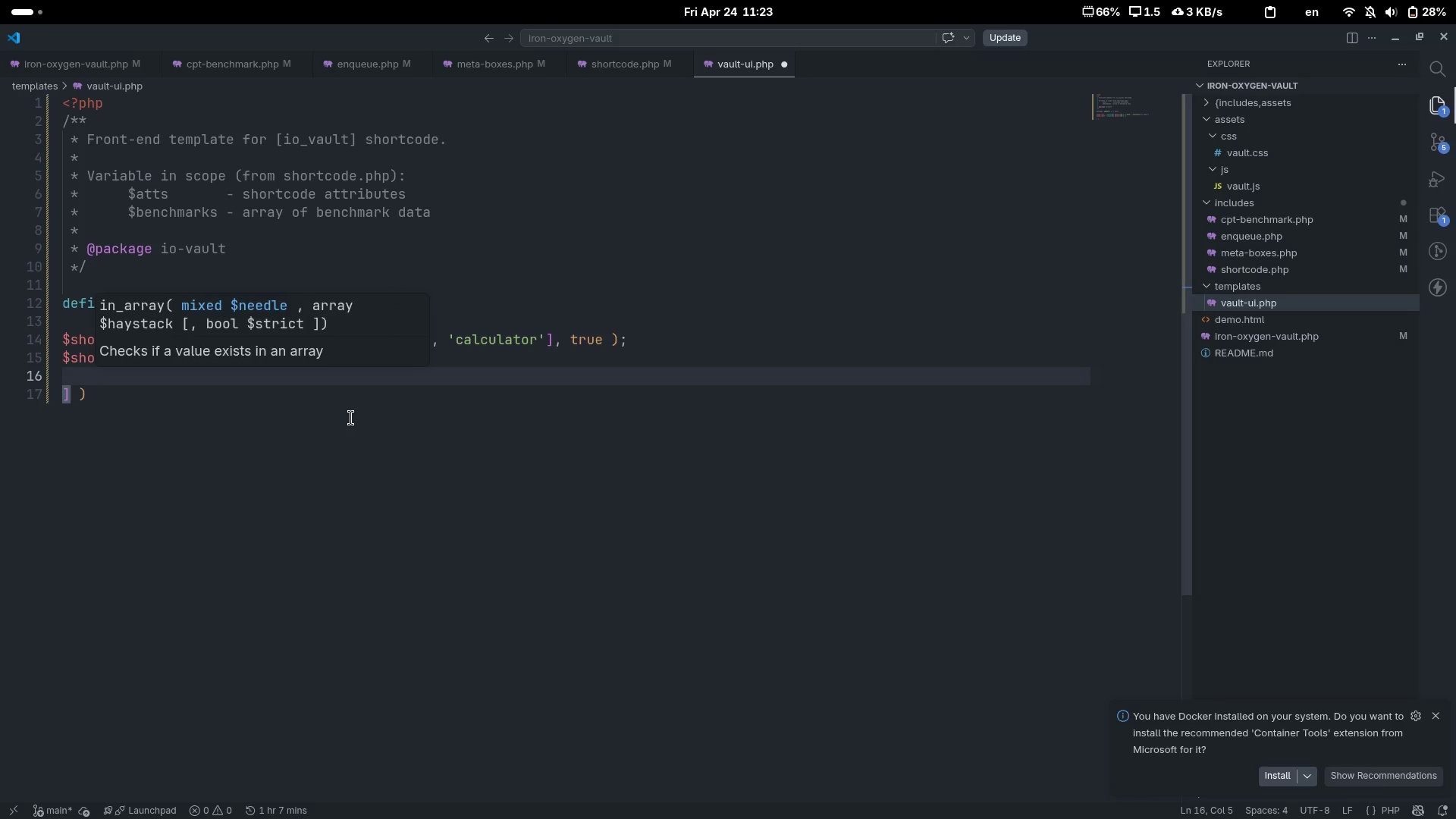 
key(Control+ControlLeft)
 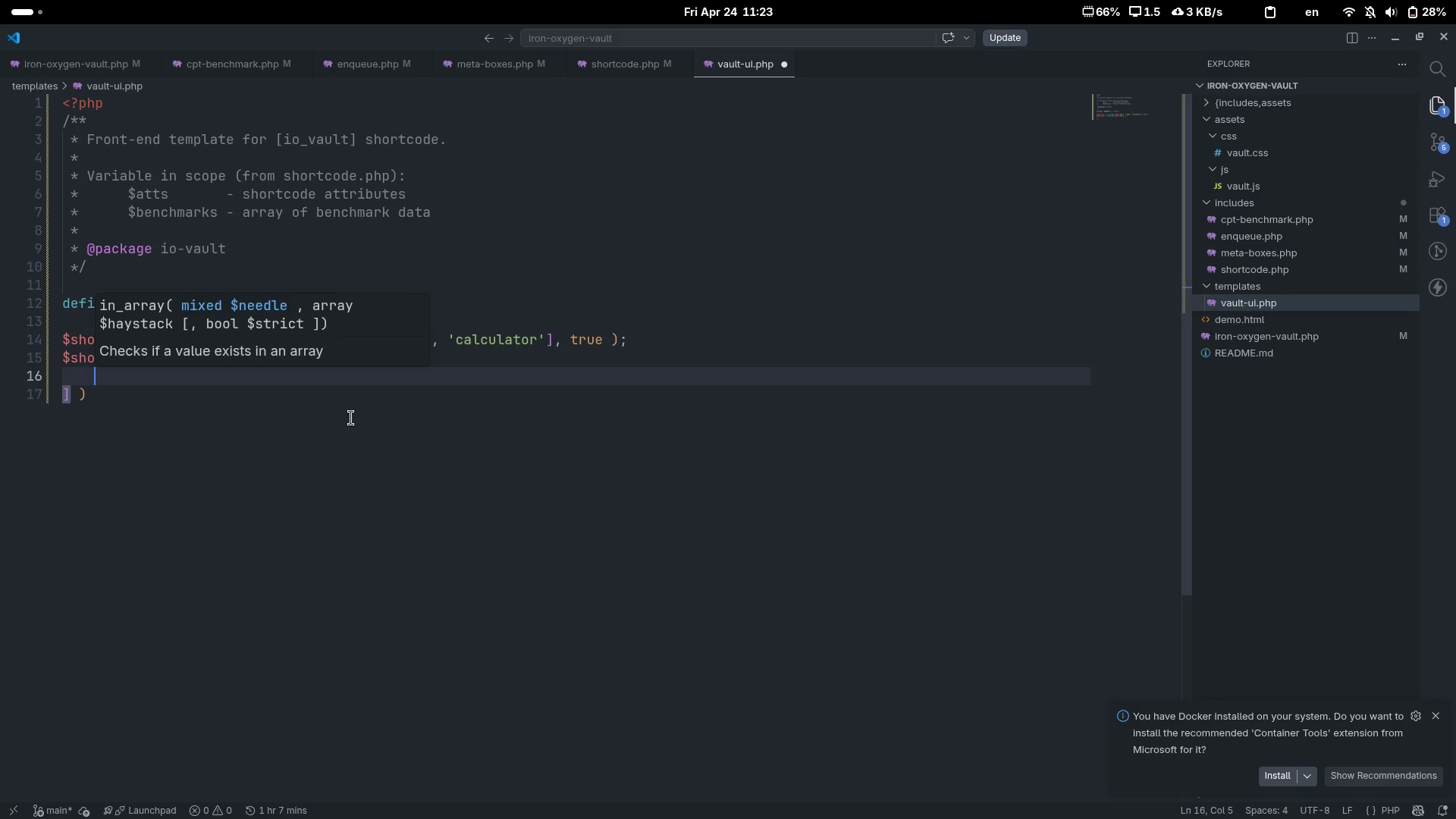 
key(Control+Z)
 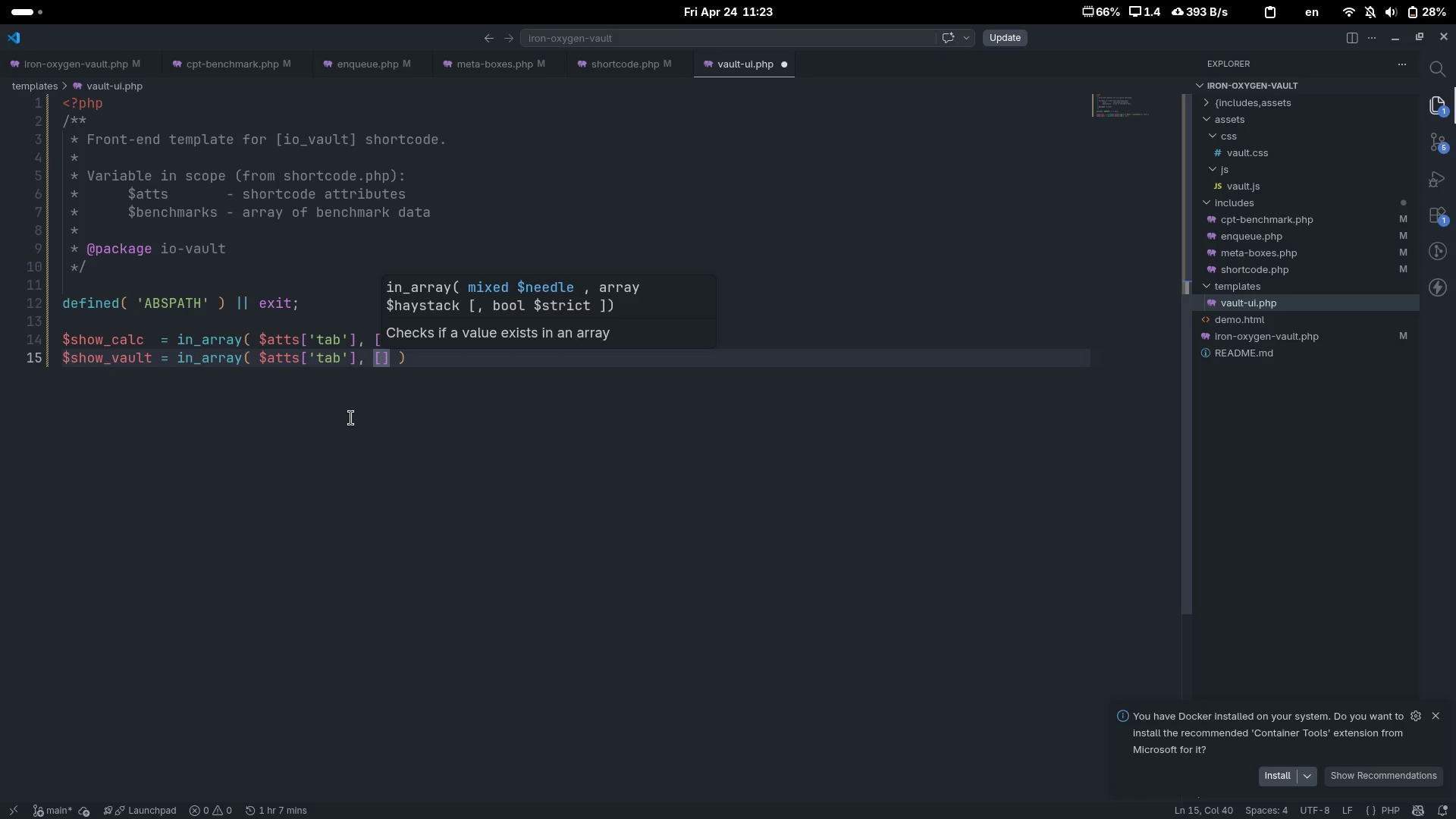 
type('both)
 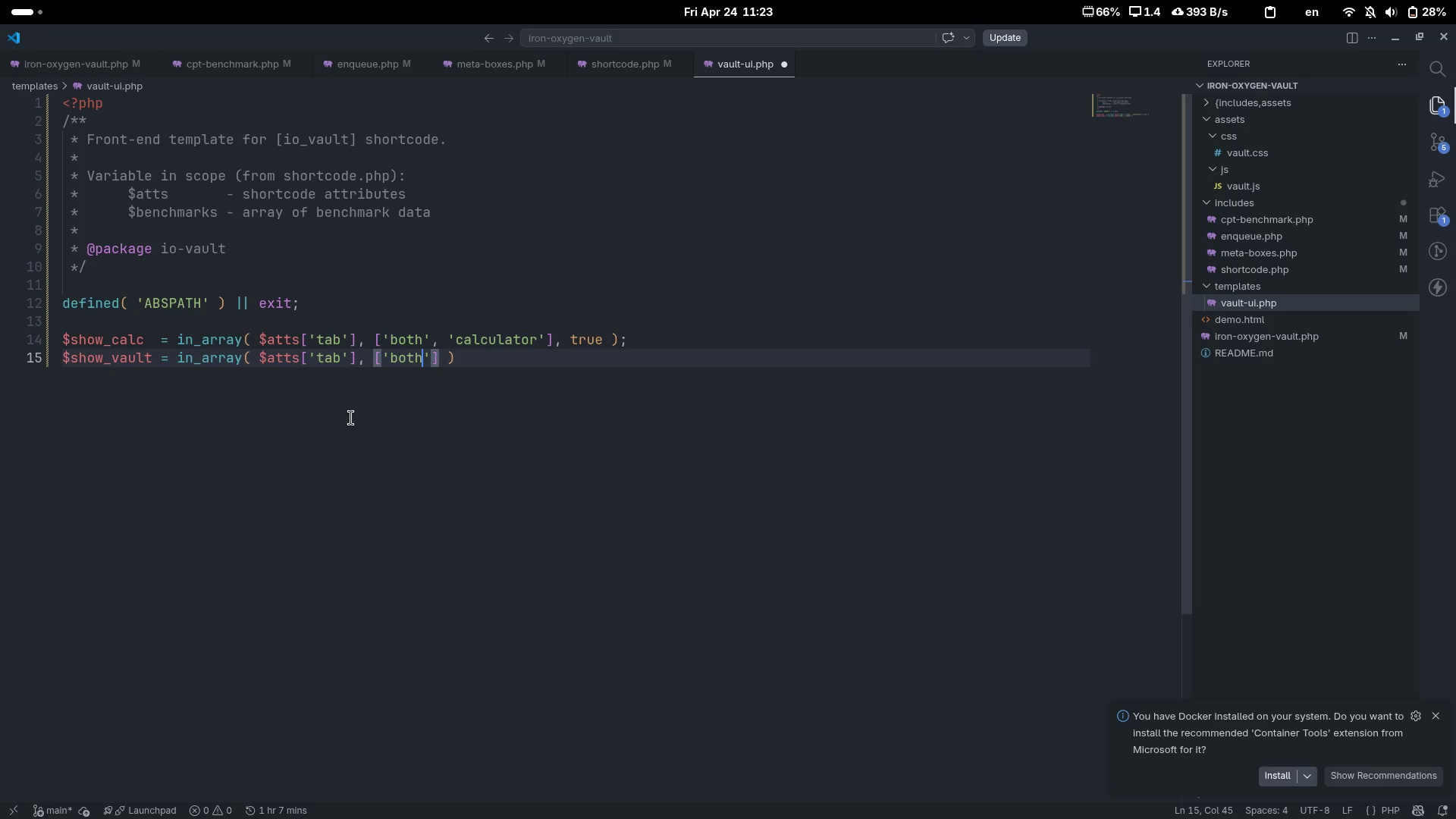 
key(ArrowRight)
 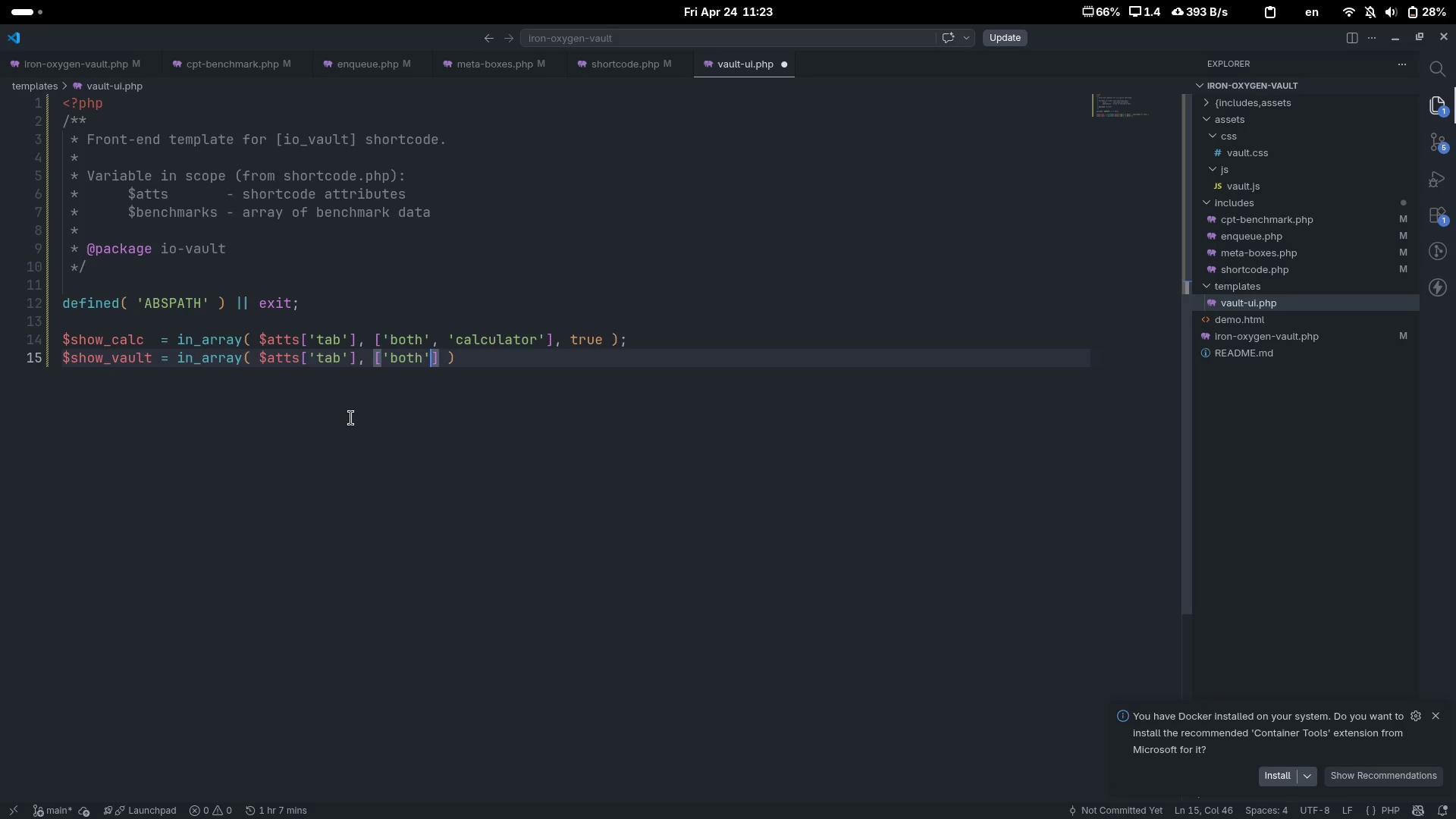 
type(, 'benchmark)
 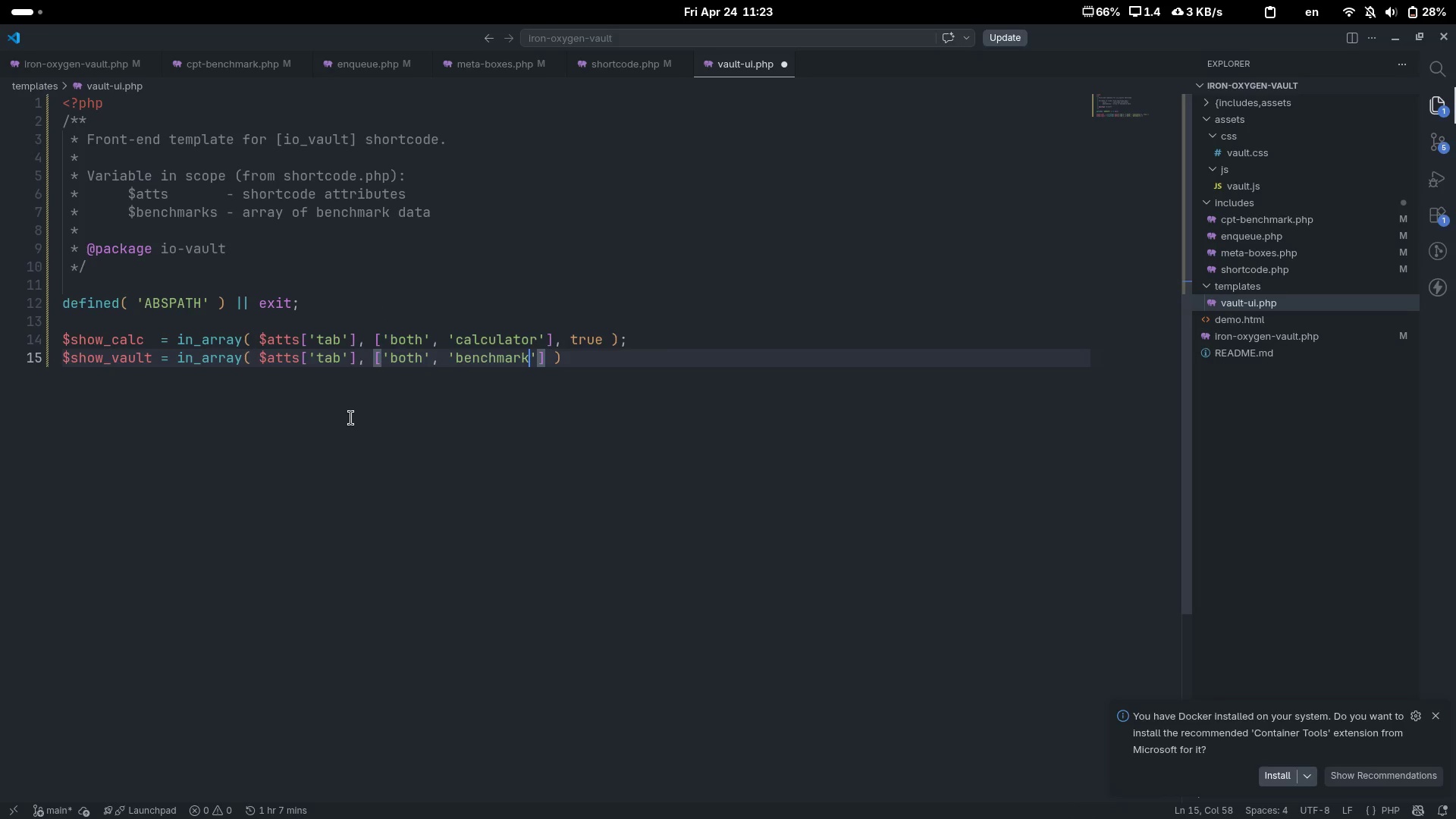 
key(ArrowRight)
 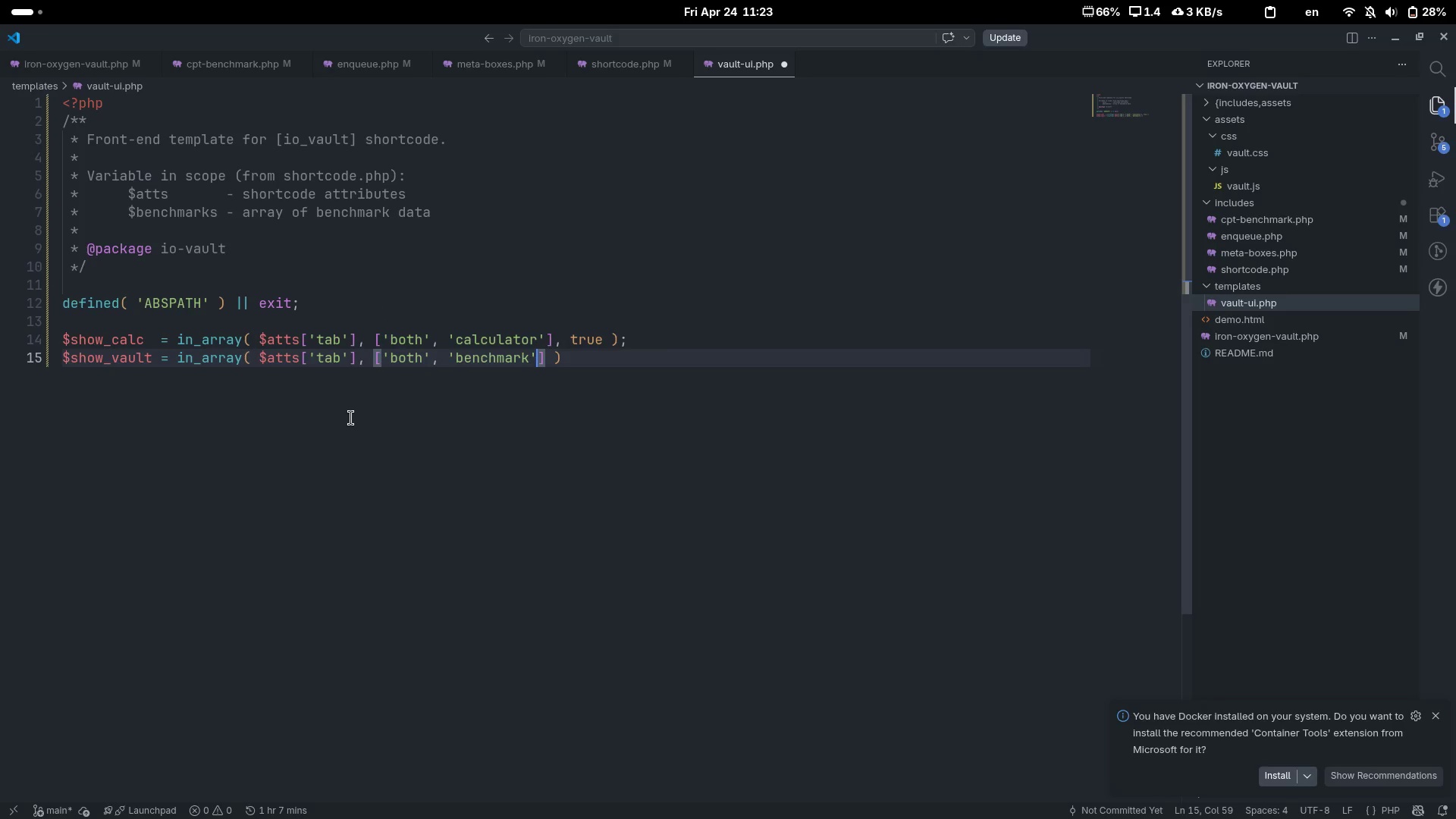 
key(ArrowRight)
 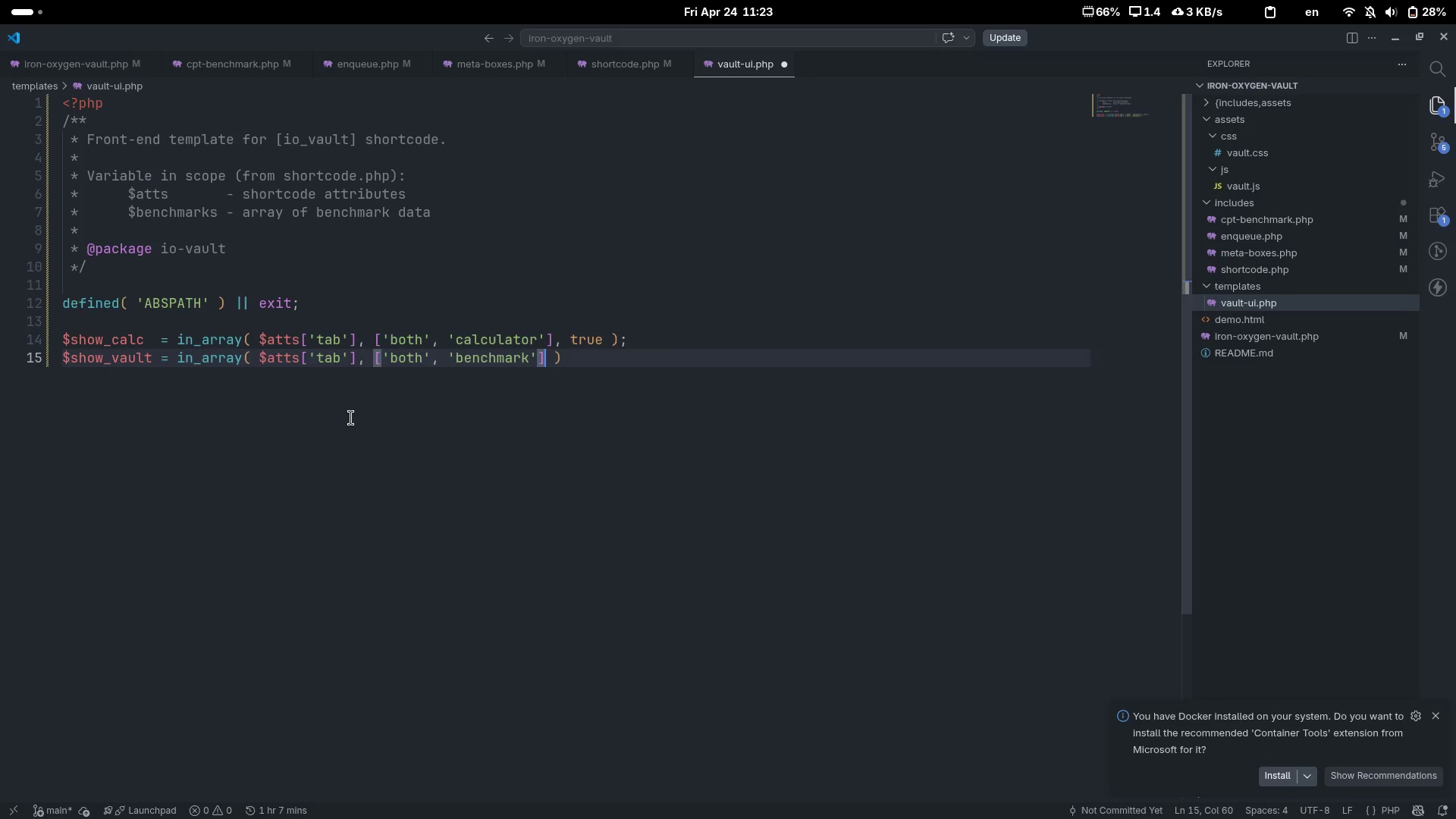 
type(, true)
key(Escape)
 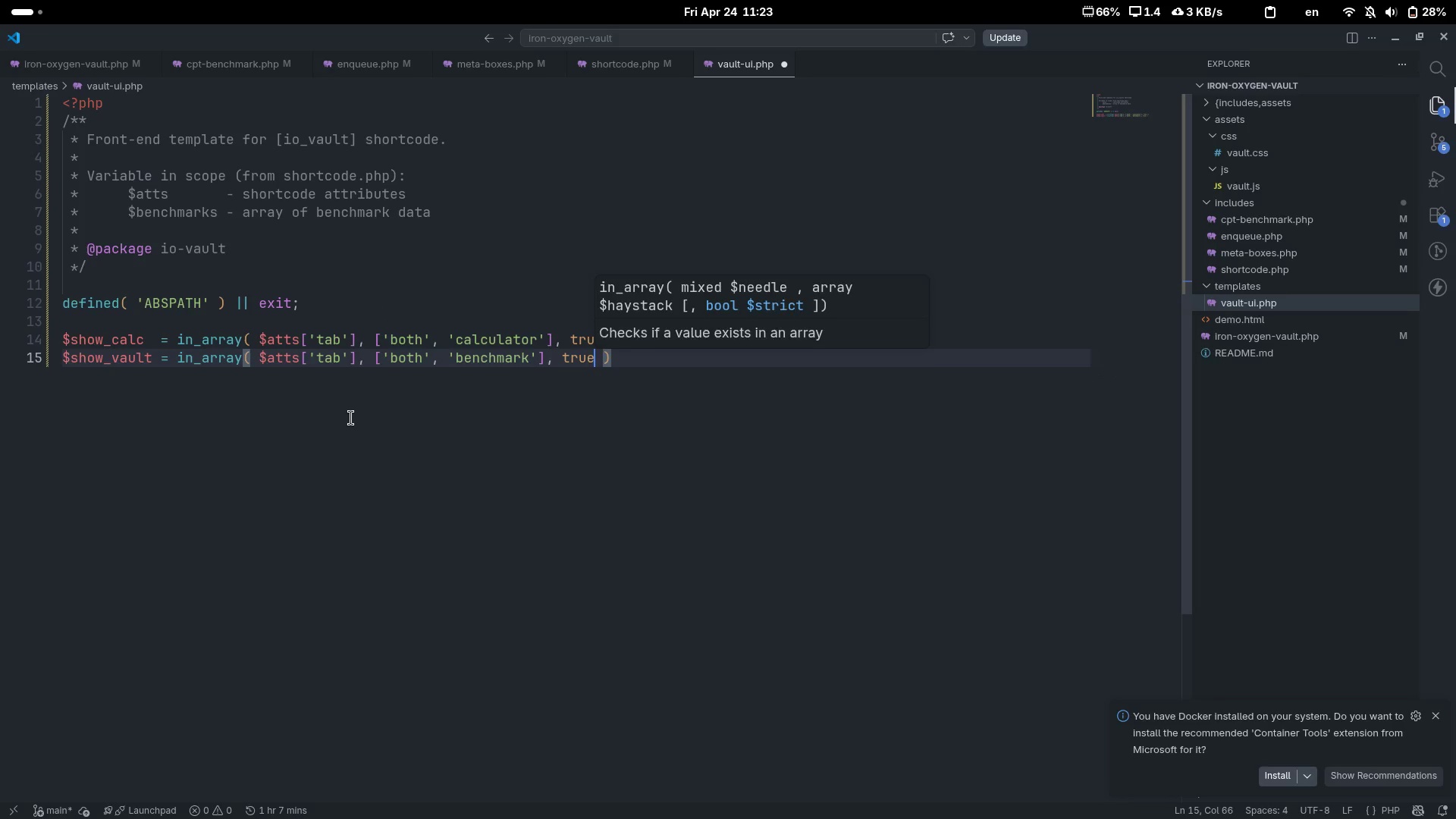 
key(ArrowRight)
 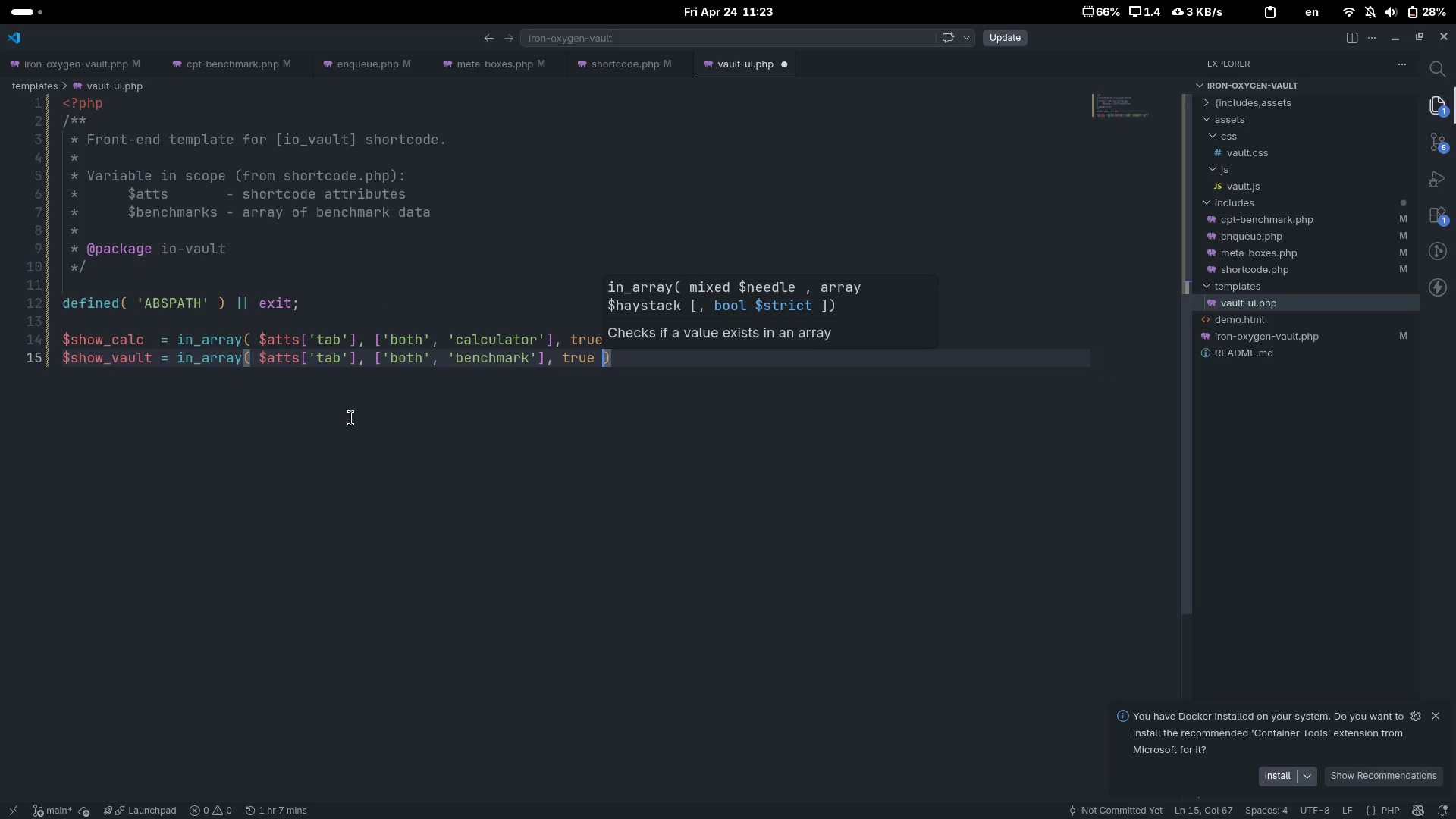 
key(Control+ControlLeft)
 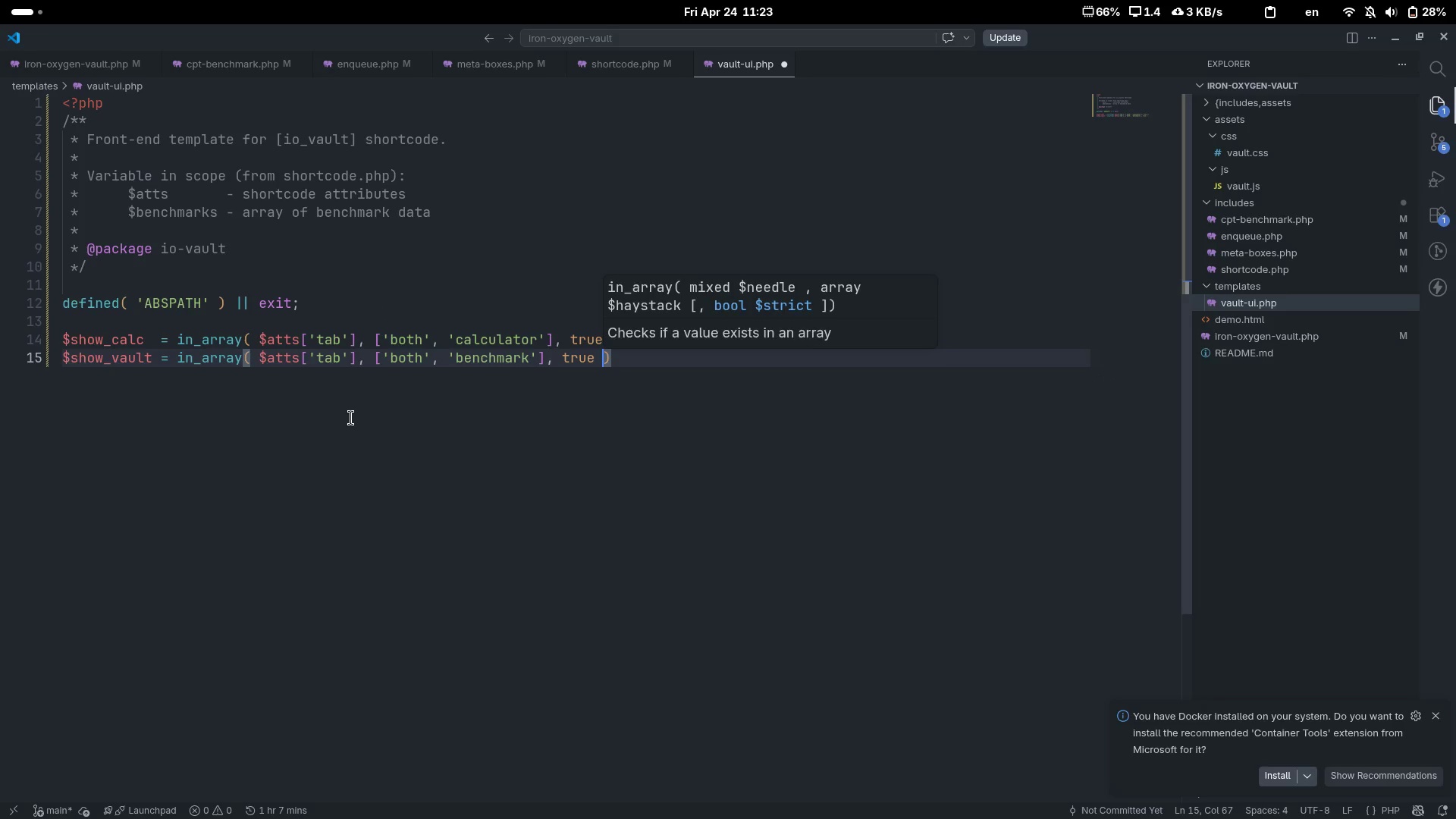 
key(Control+ArrowRight)
 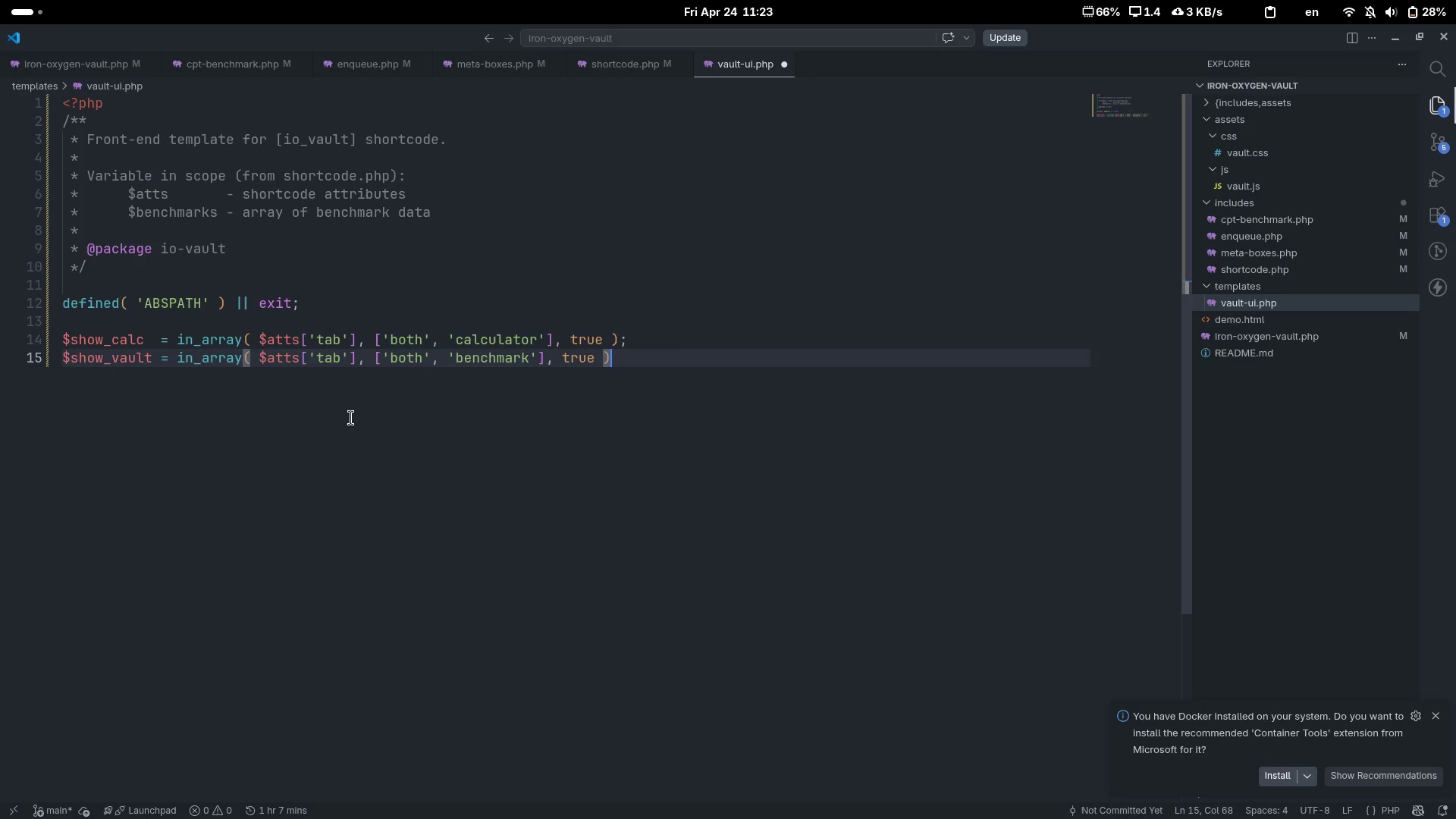 
key(Semicolon)
 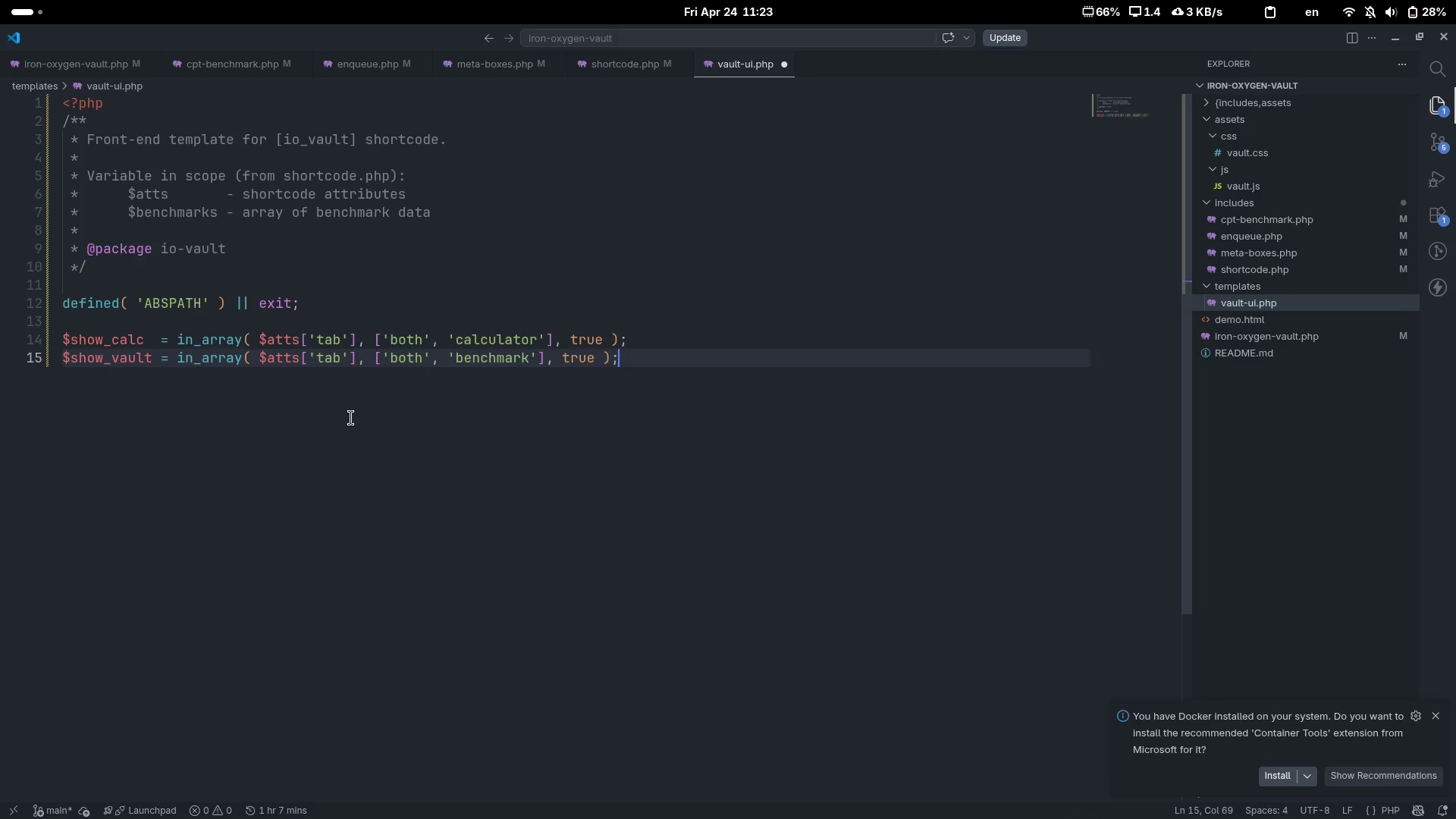 
scroll: coordinate [351, 418], scroll_direction: up, amount: 4.0
 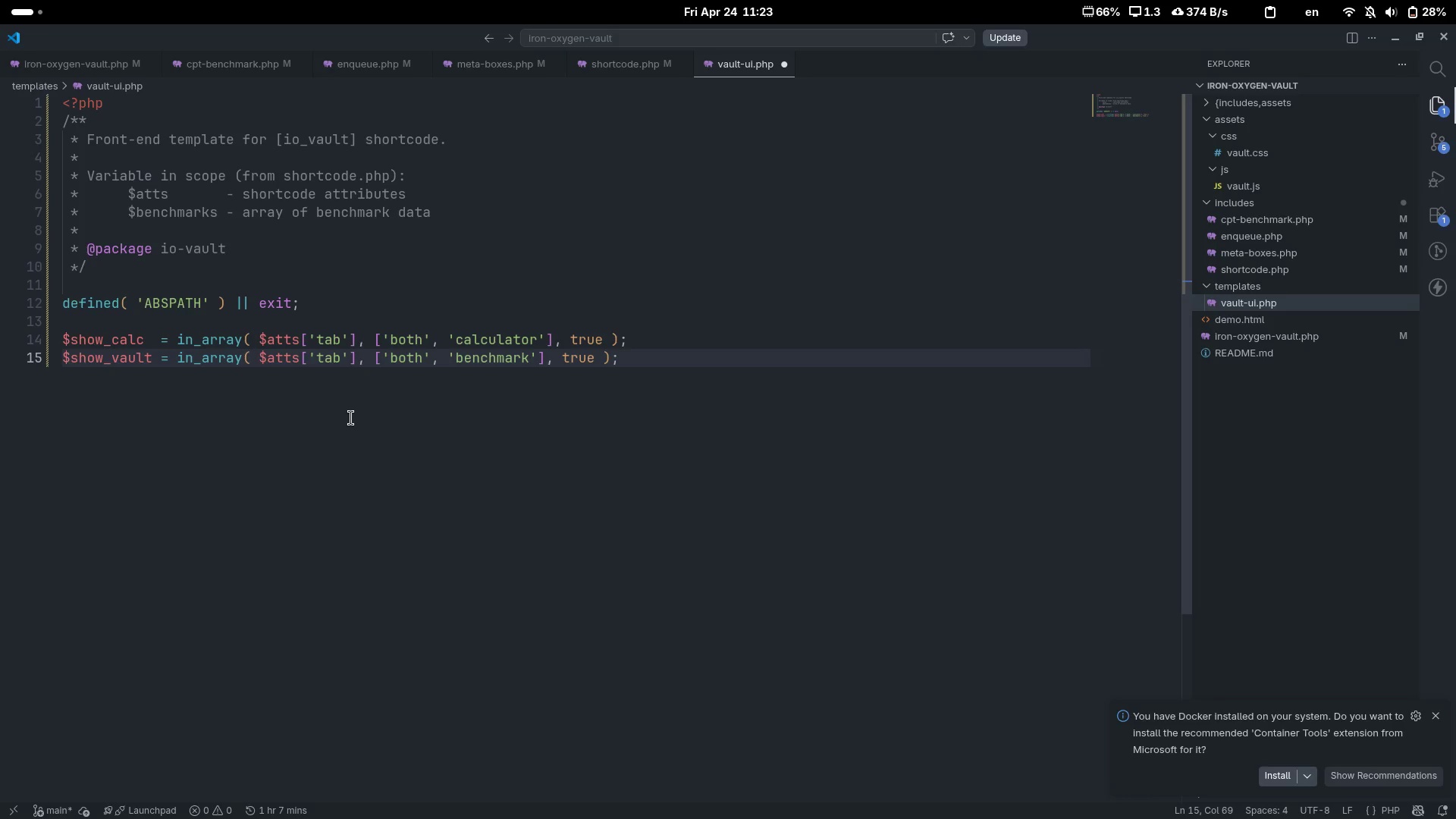 
key(Enter)
 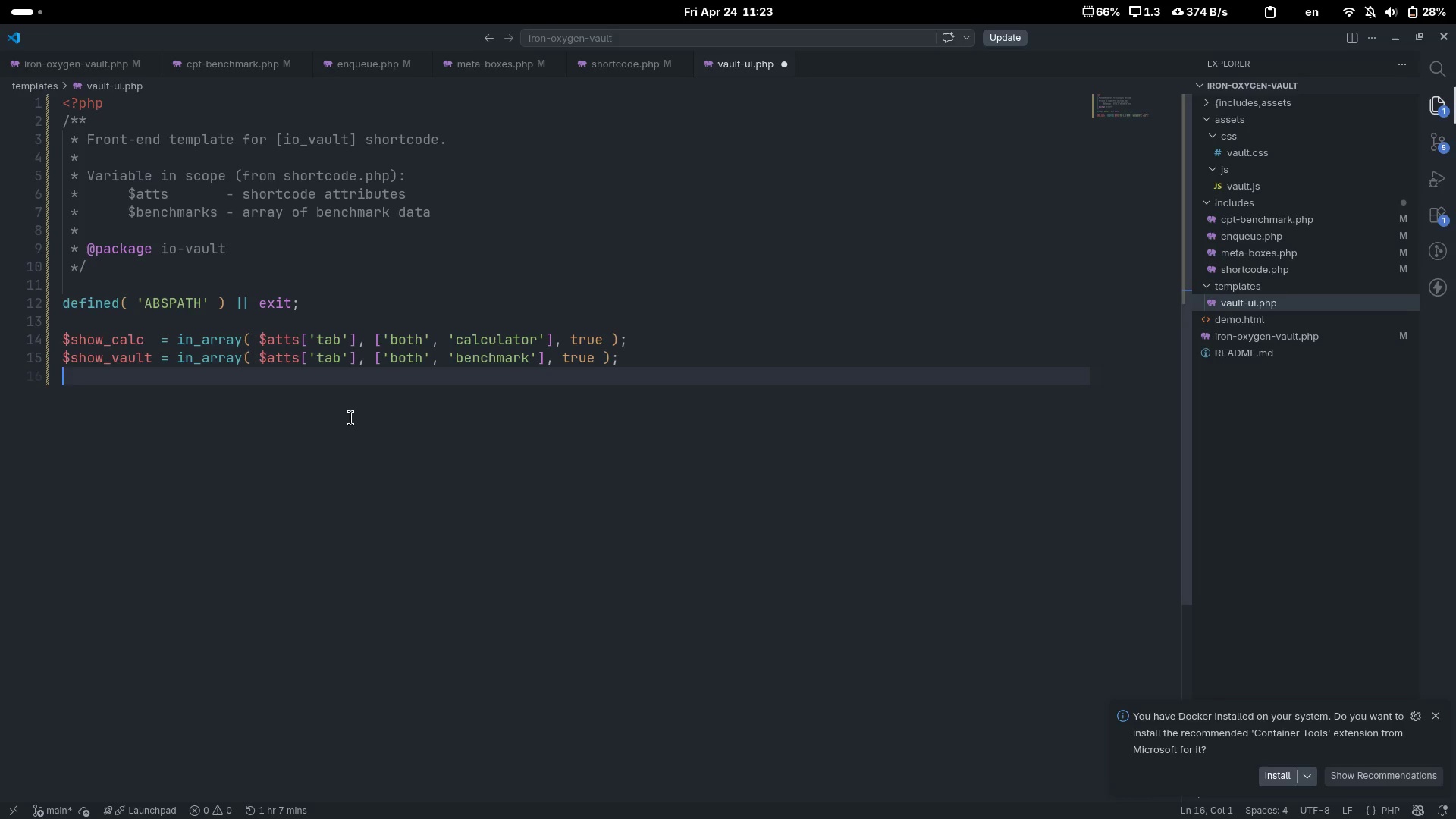 
type($show_rabl)
key(Backspace)
key(Backspace)
key(Backspace)
key(Backspace)
type(table)
key(Backspace)
key(Backspace)
type(s)
 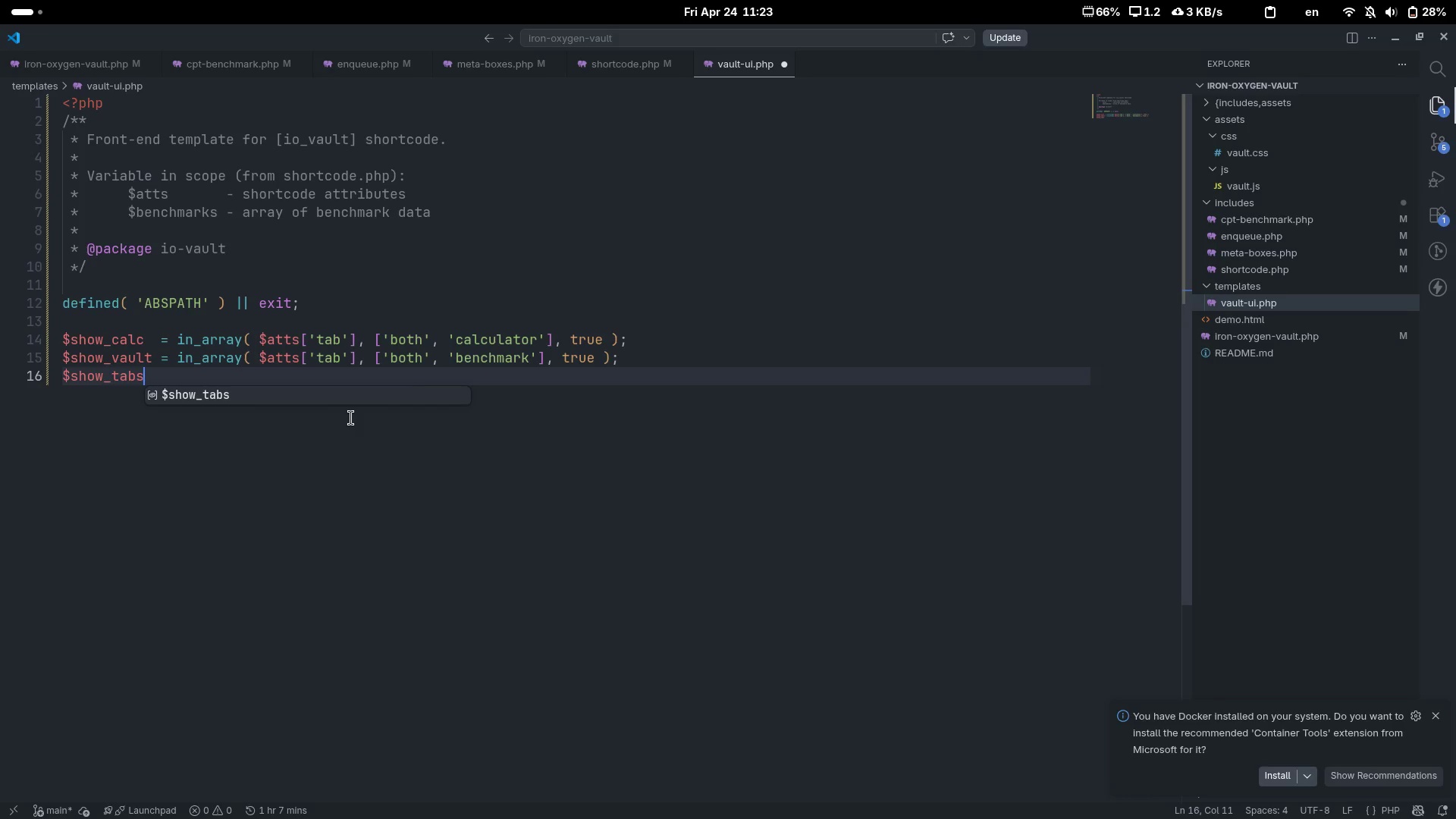 
key(Space)
 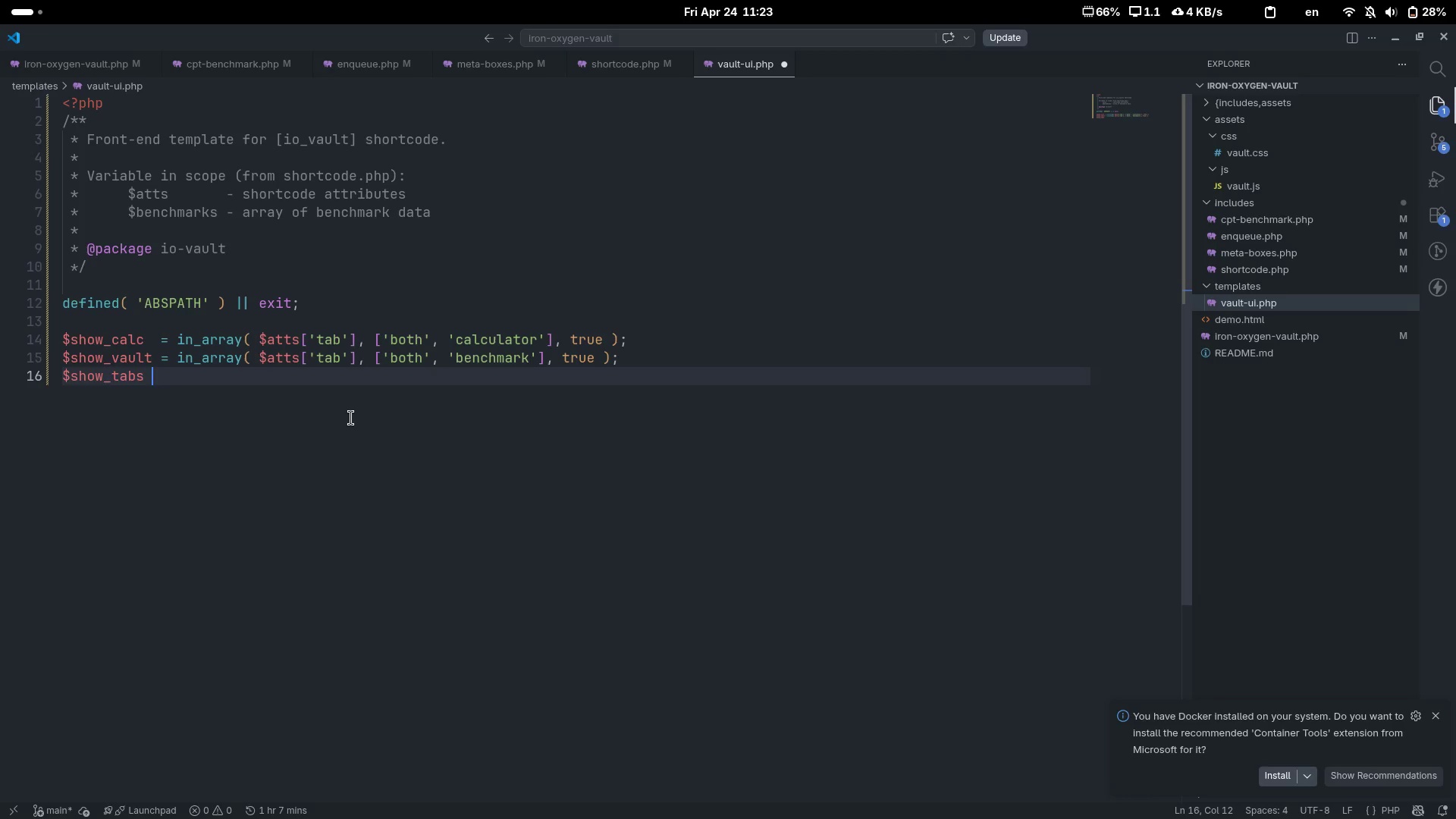 
key(Equal)
 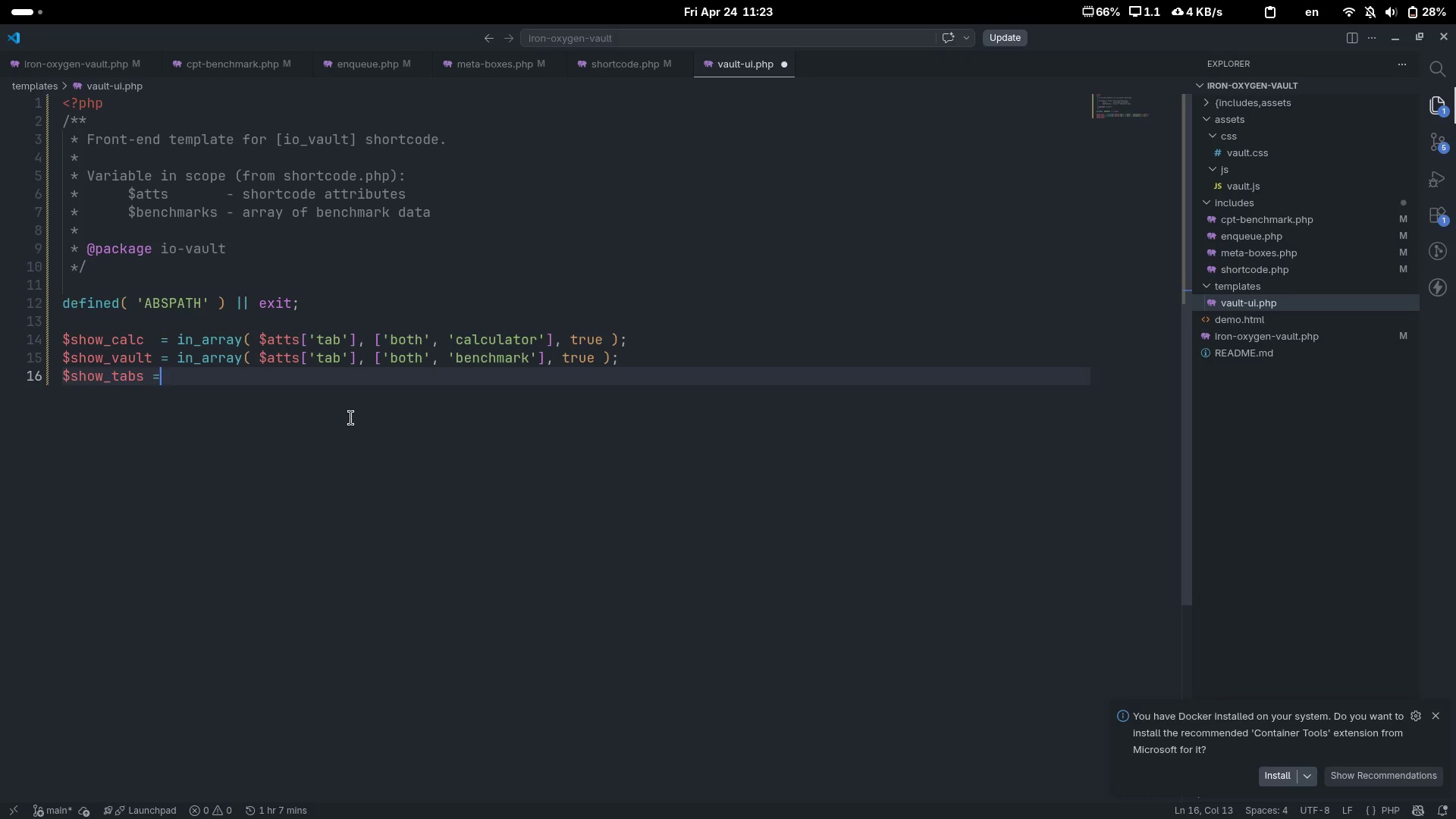 
key(Space)
 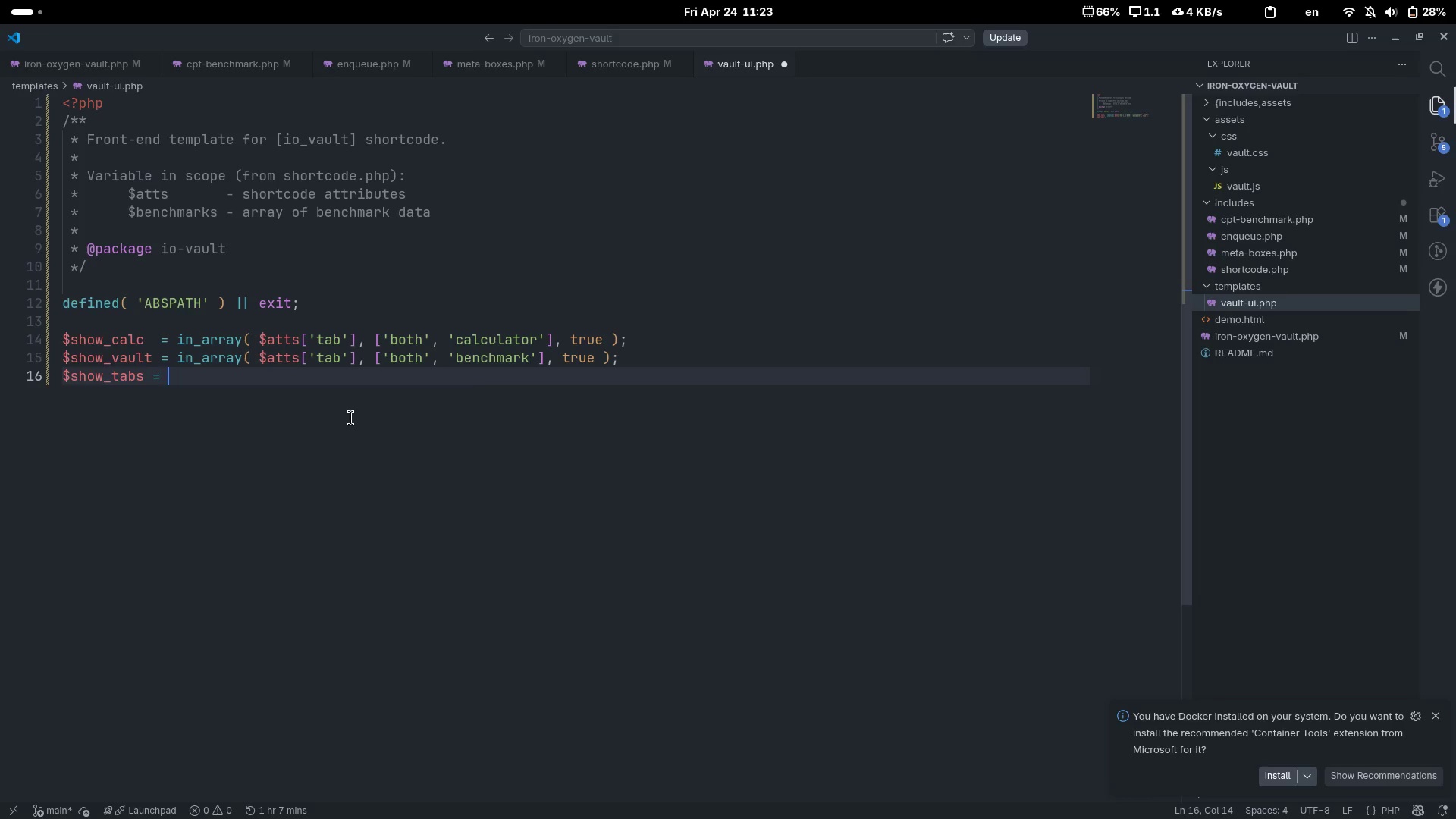 
key(Backspace)
 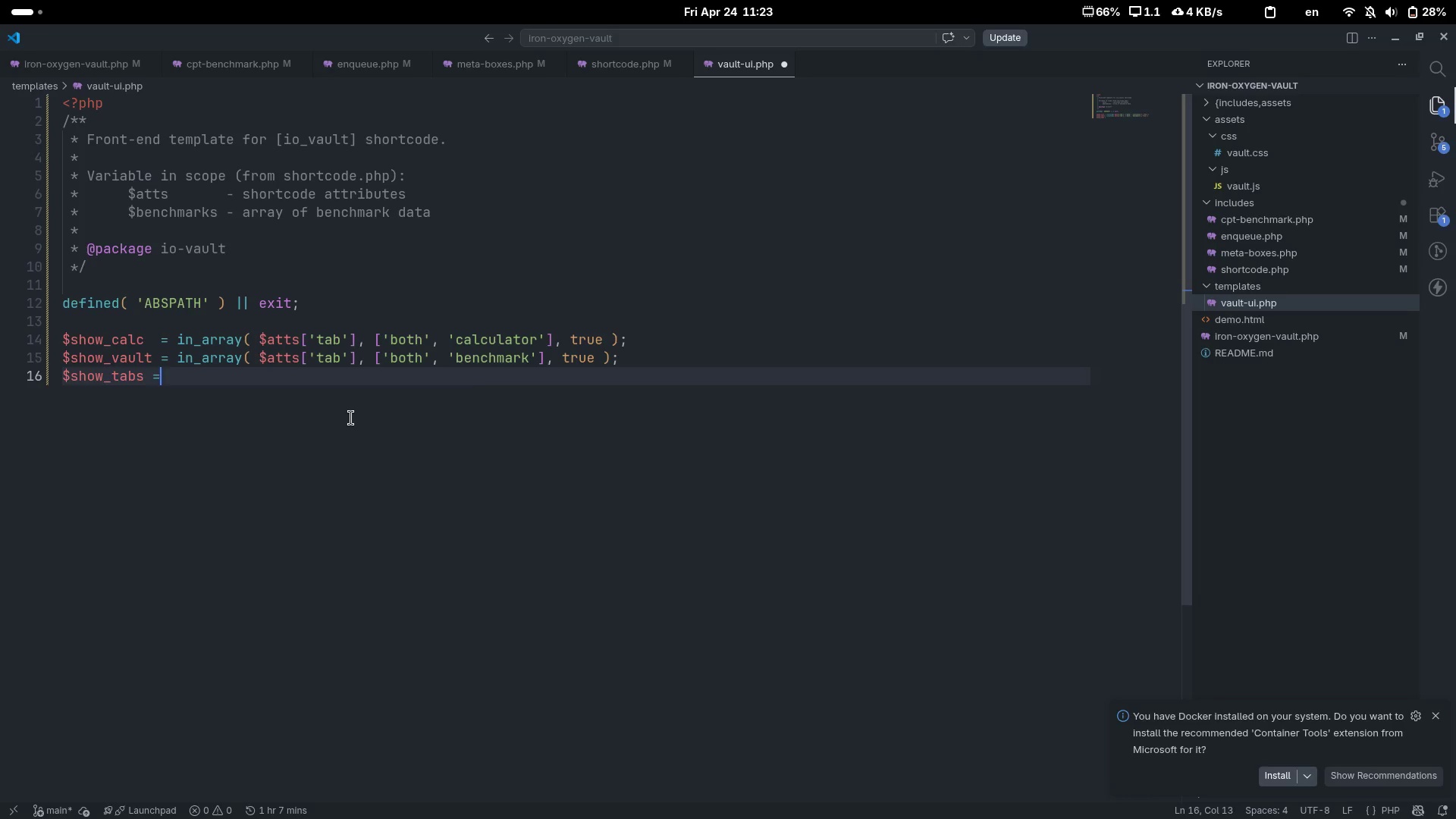 
key(Backspace)
 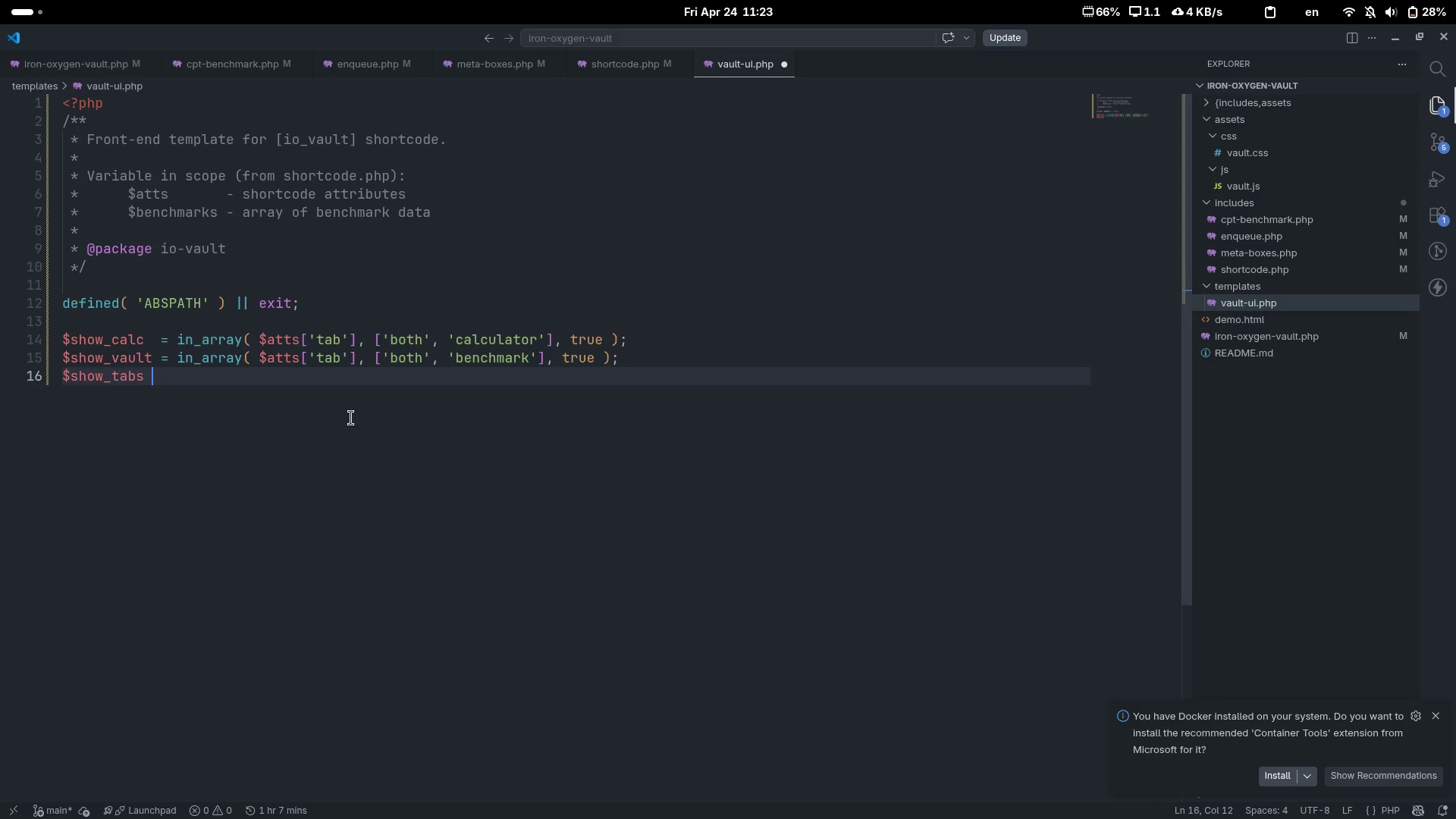 
key(ArrowUp)
 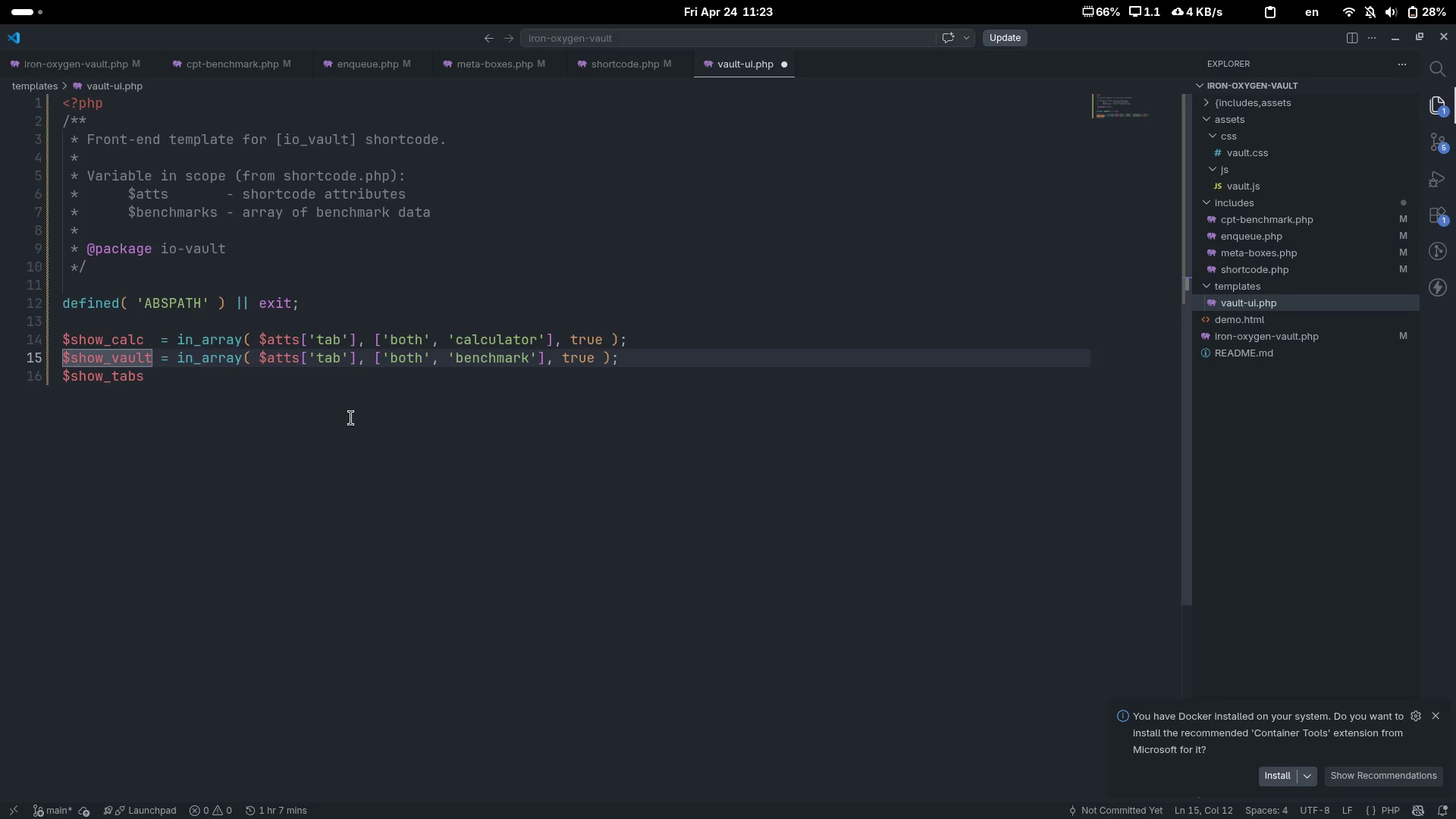 
key(Backspace)
 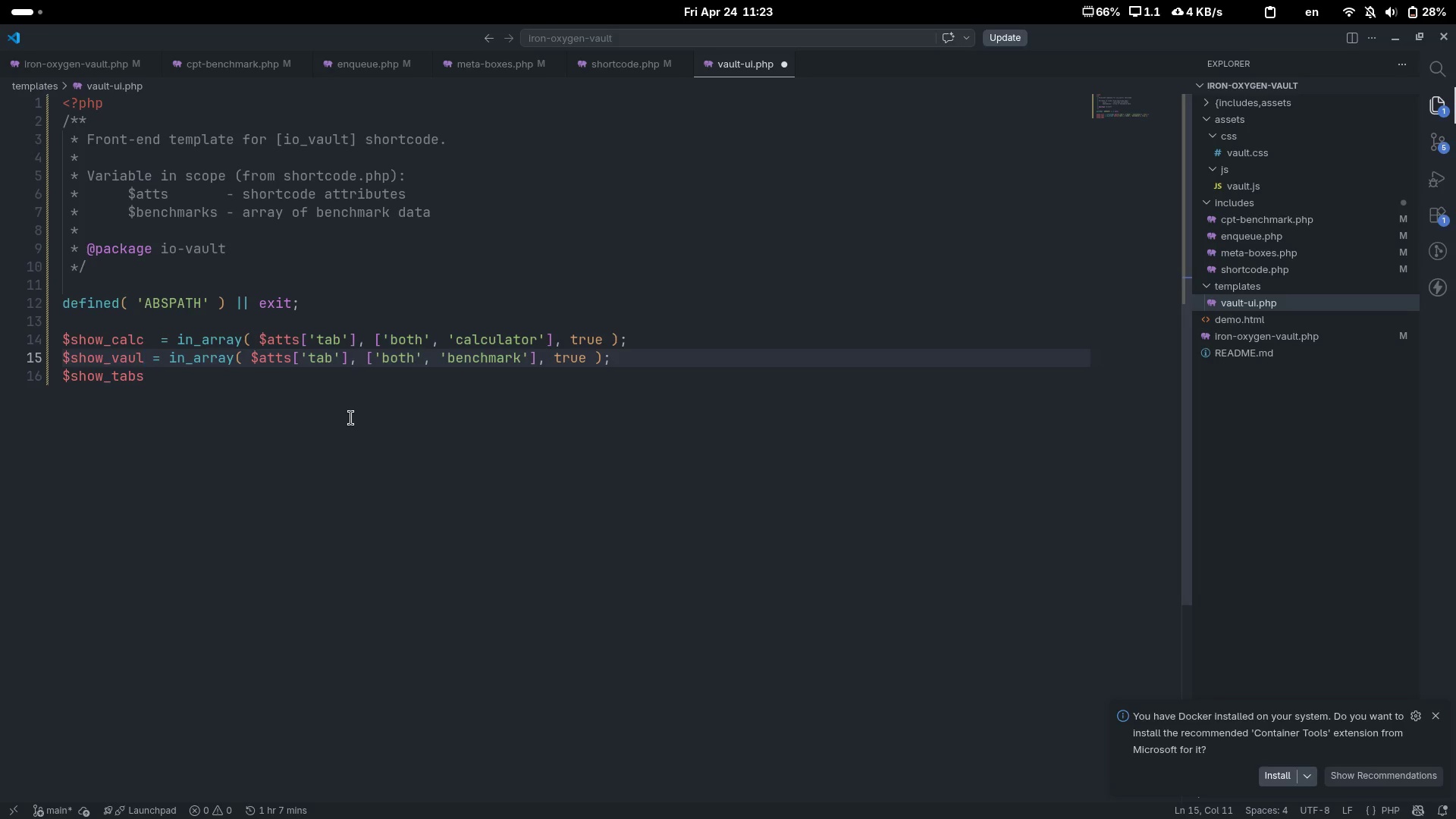 
key(Control+Z)
 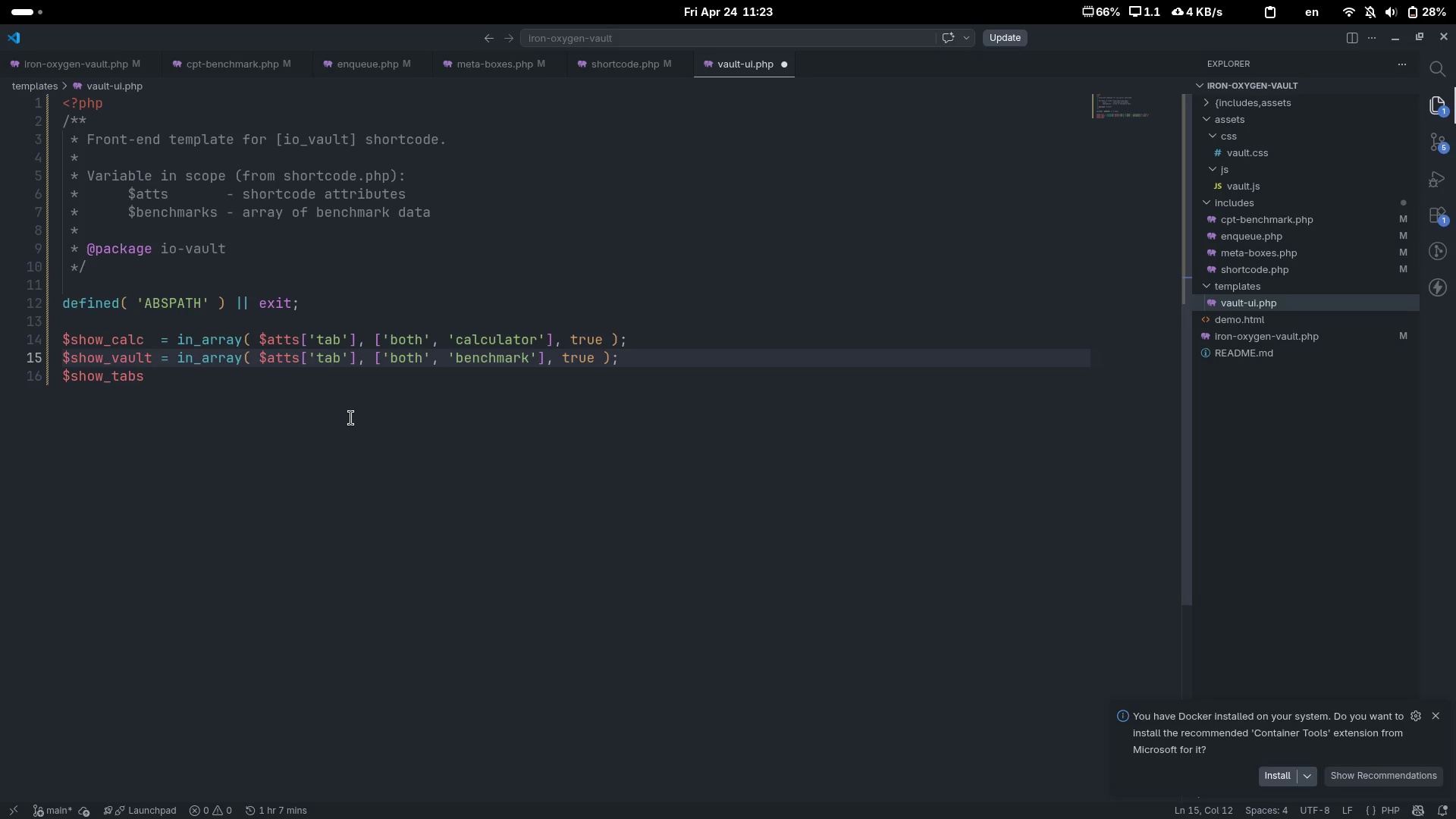 
key(ArrowUp)
 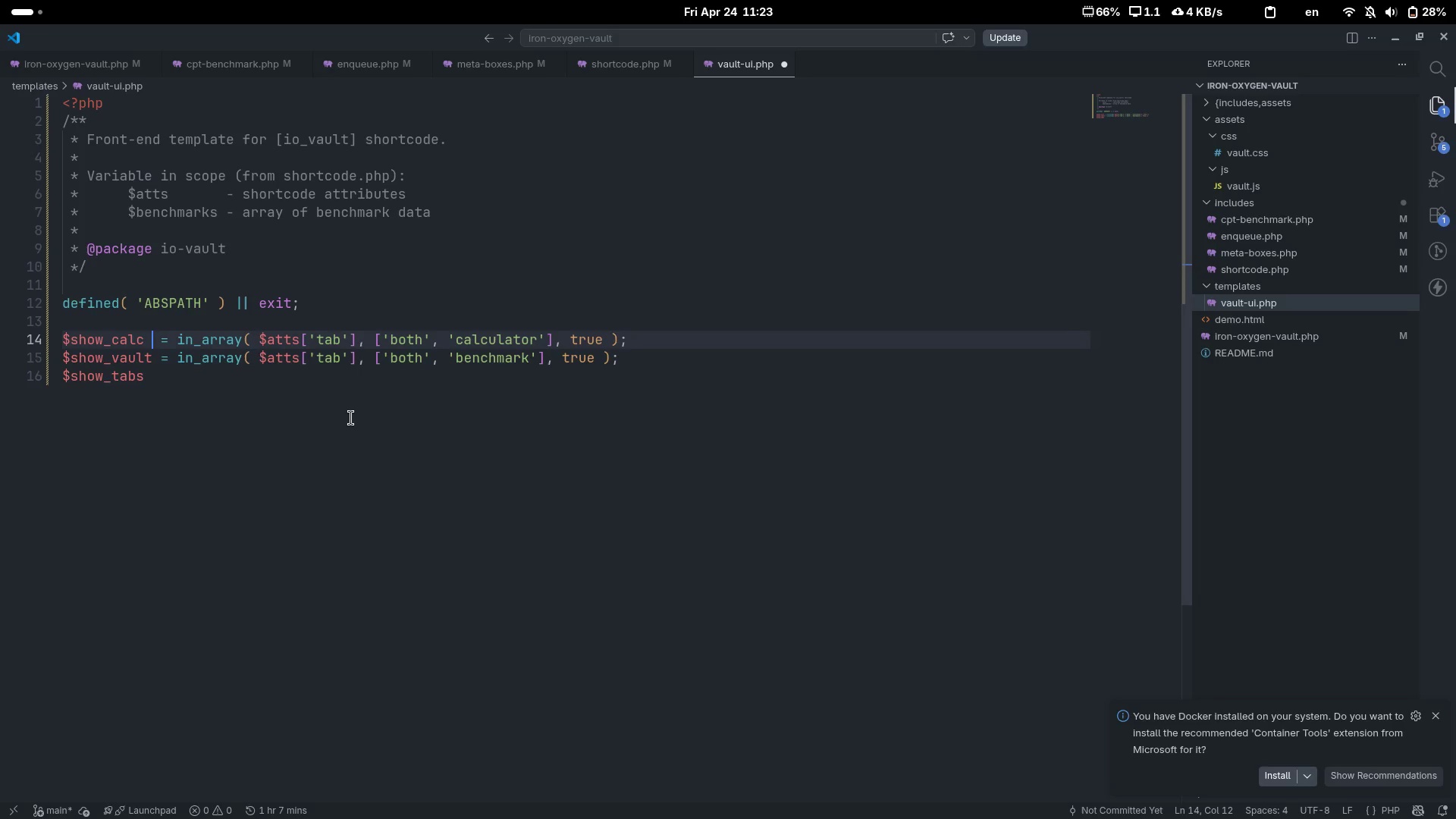 
key(Control+ControlLeft)
 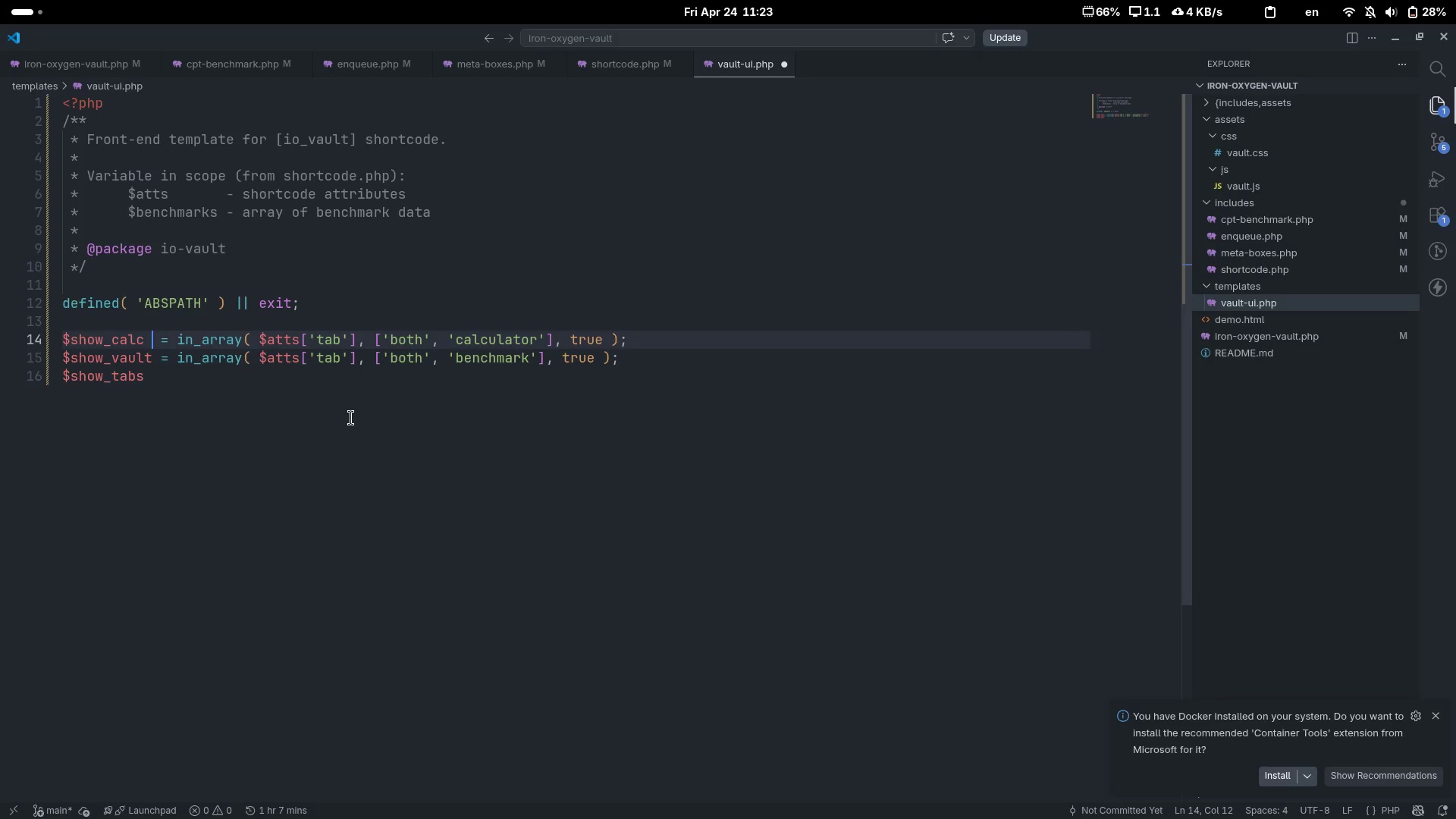 
key(Control+ArrowRight)
 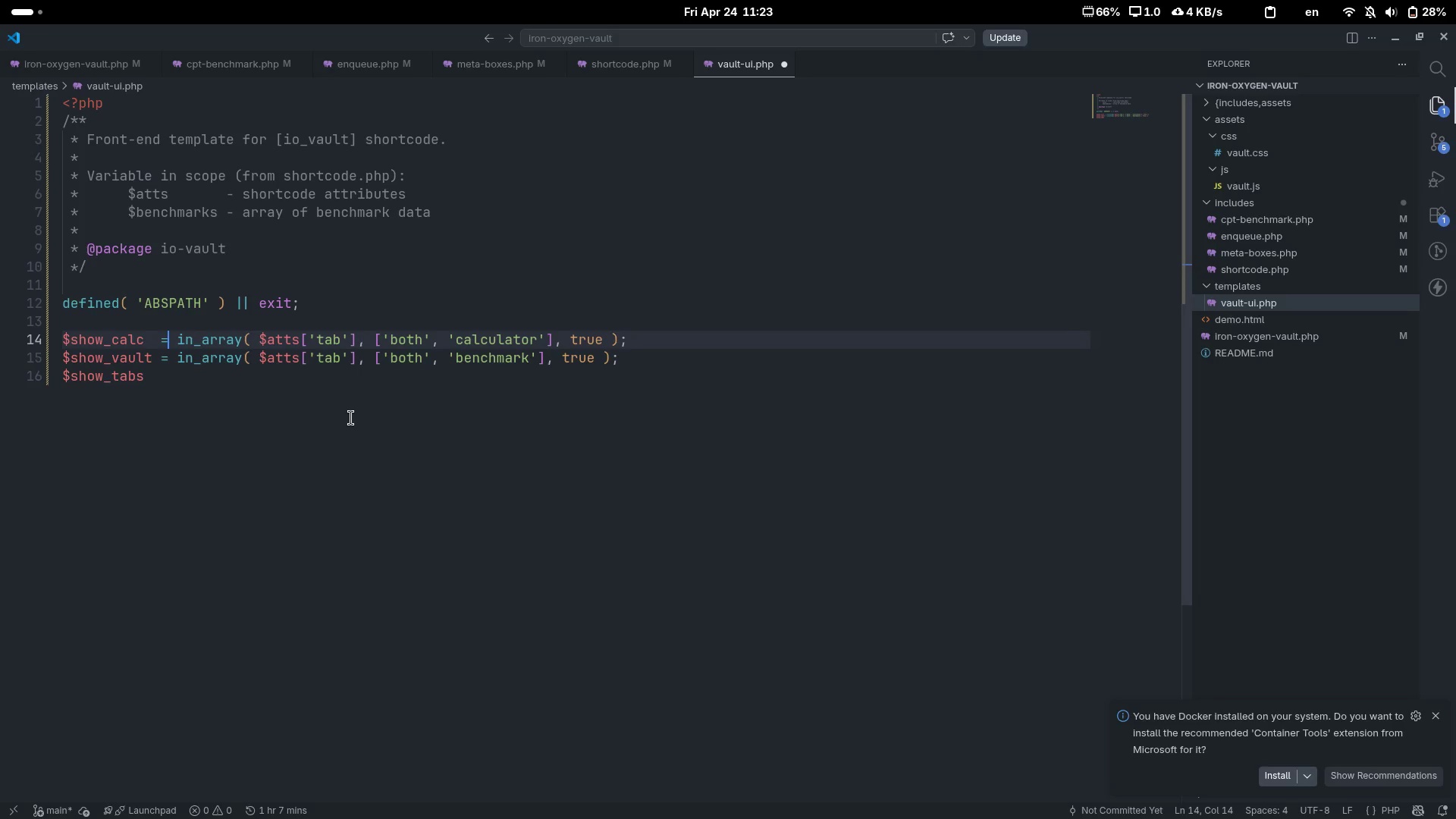 
key(ArrowLeft)
 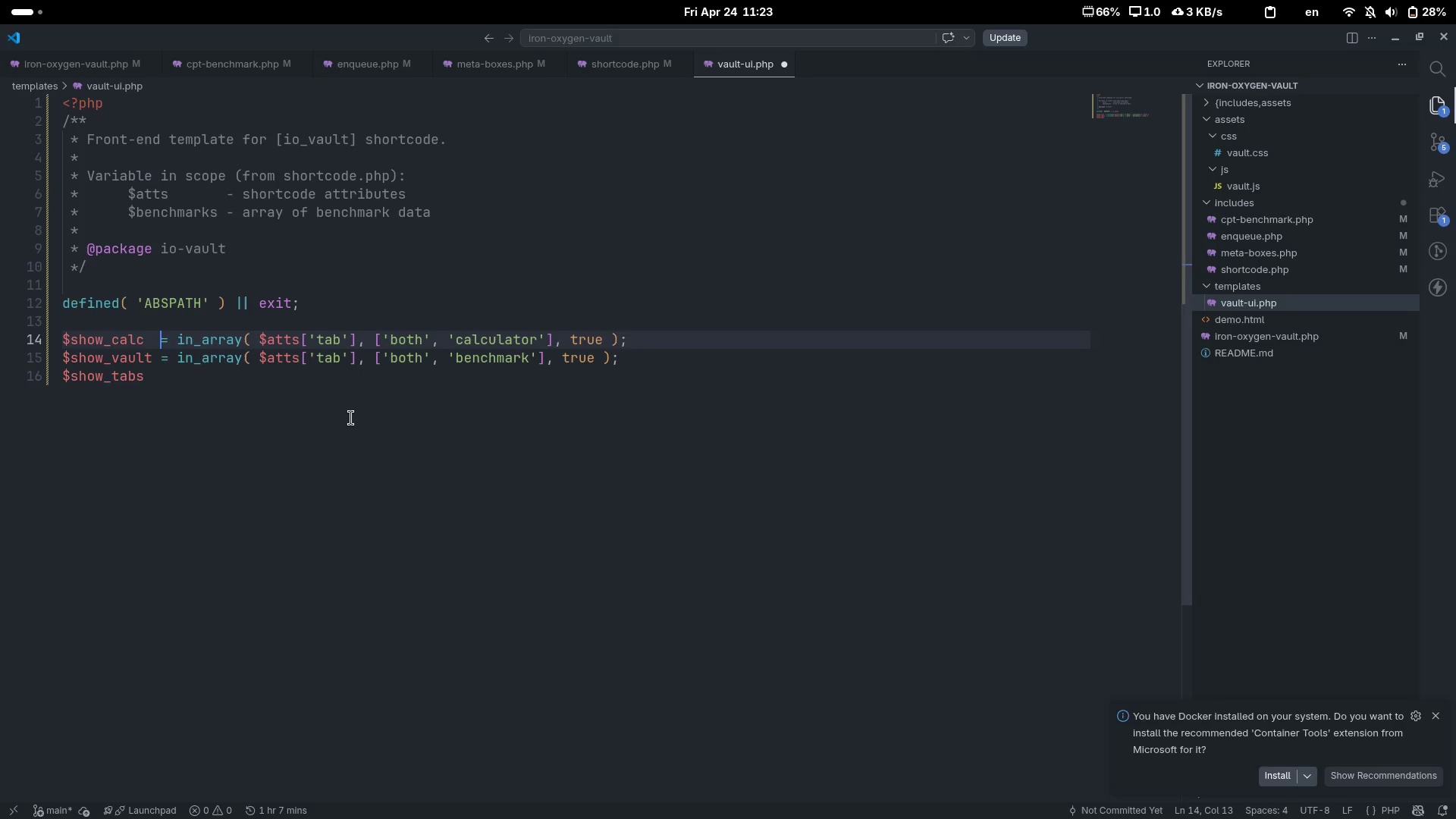 
key(Control+ControlLeft)
 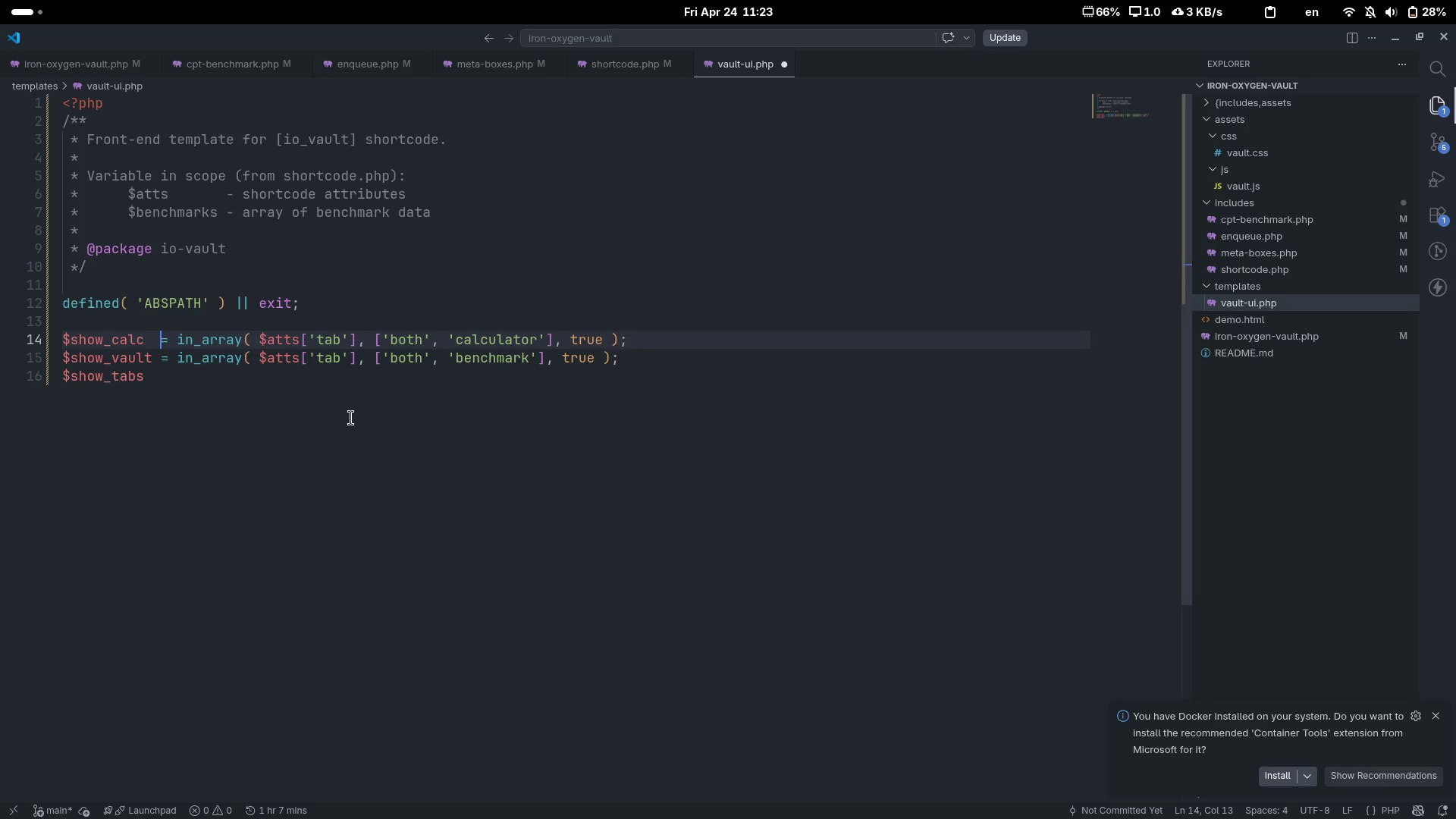 
key(Control+Backspace)
 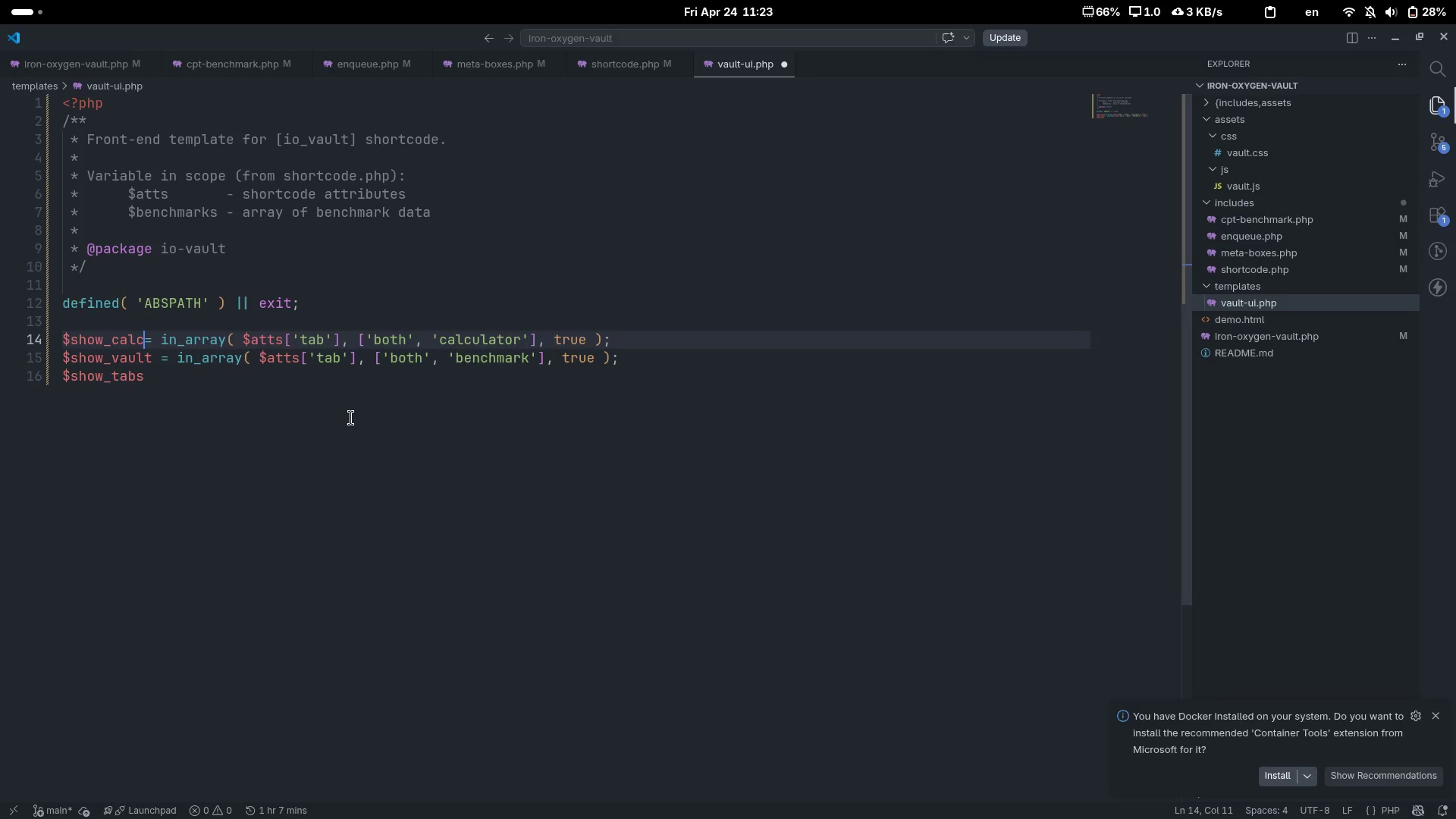 
key(Tab)
 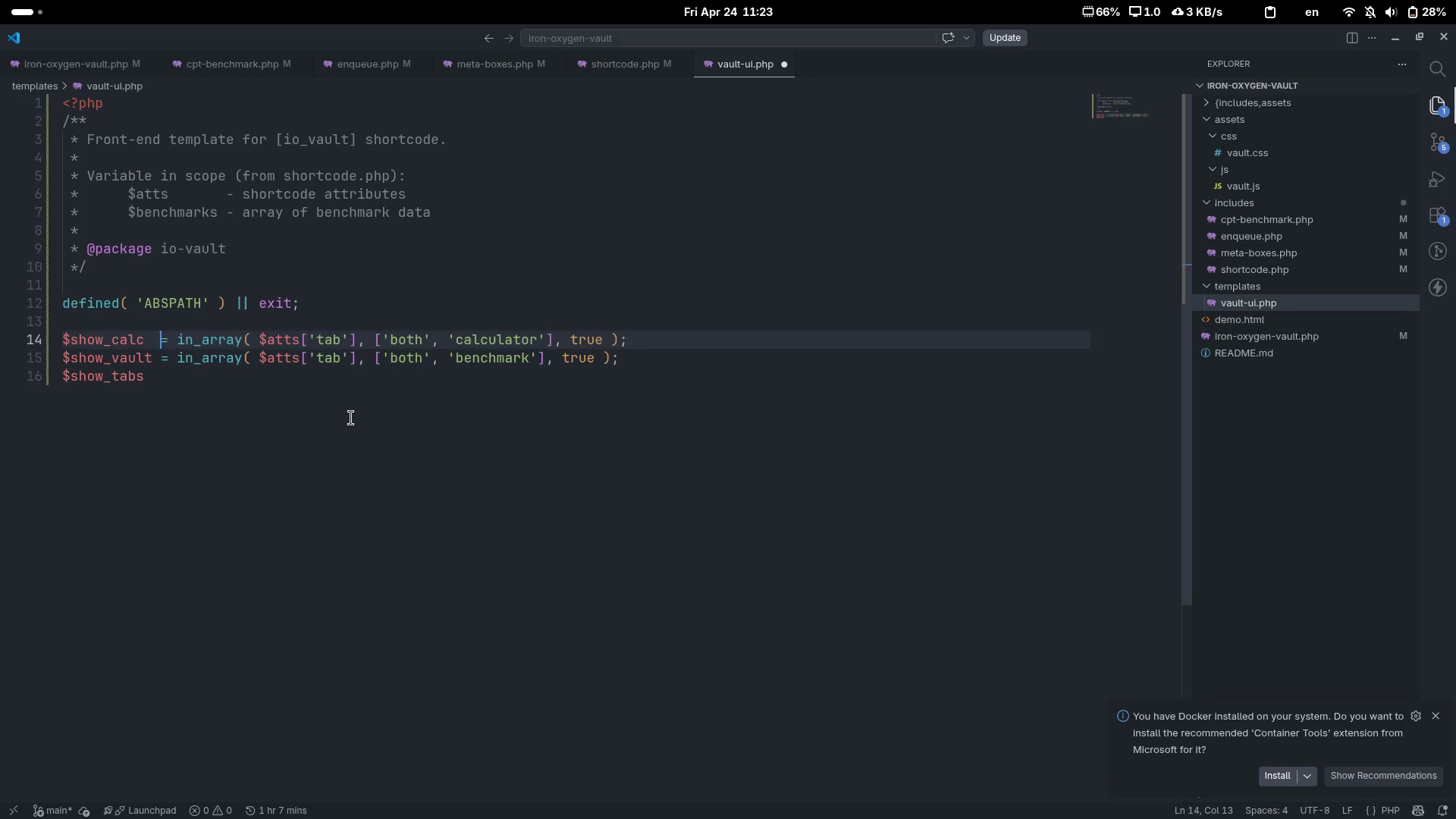 
key(Tab)
 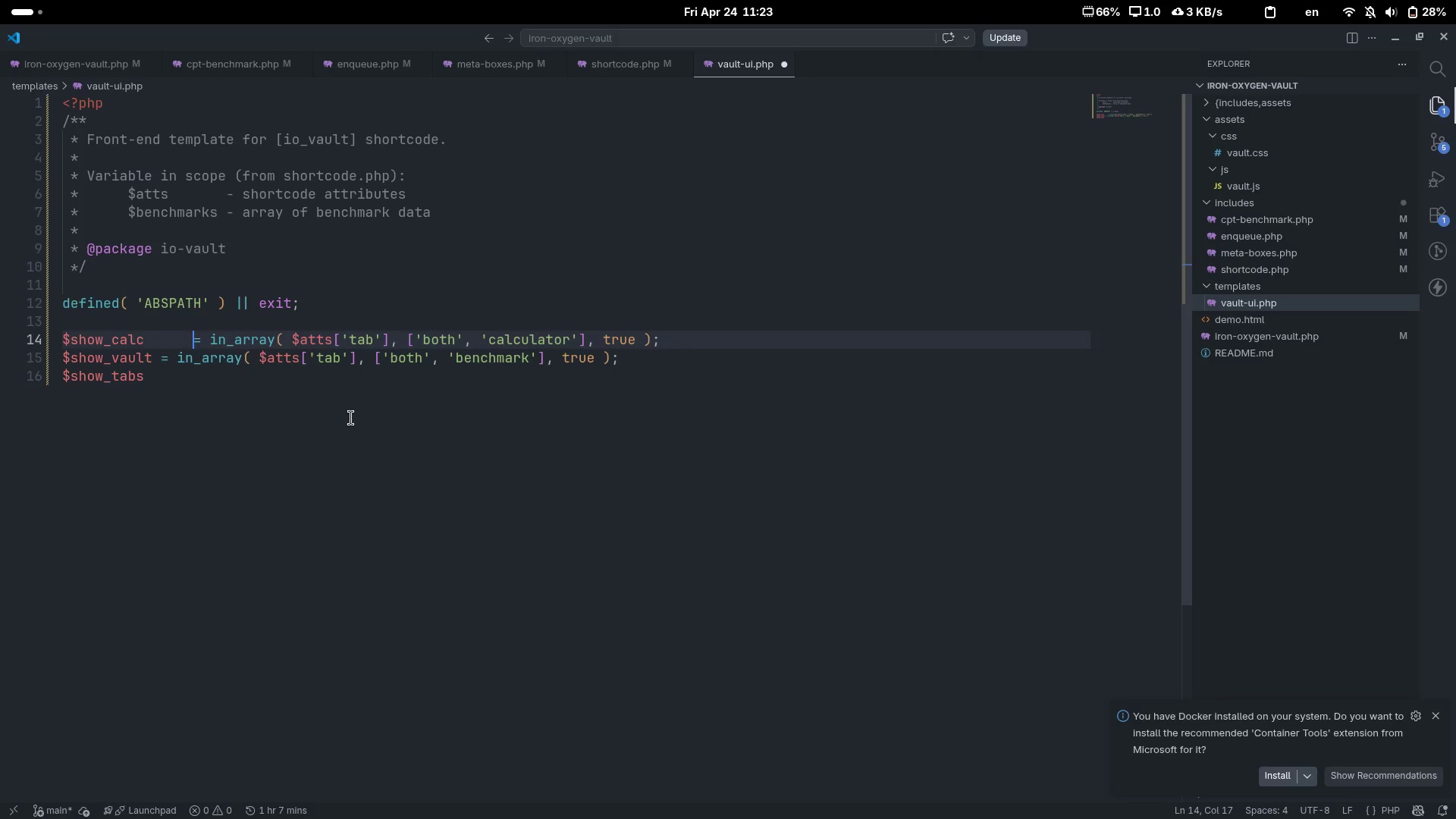 
key(ArrowDown)
 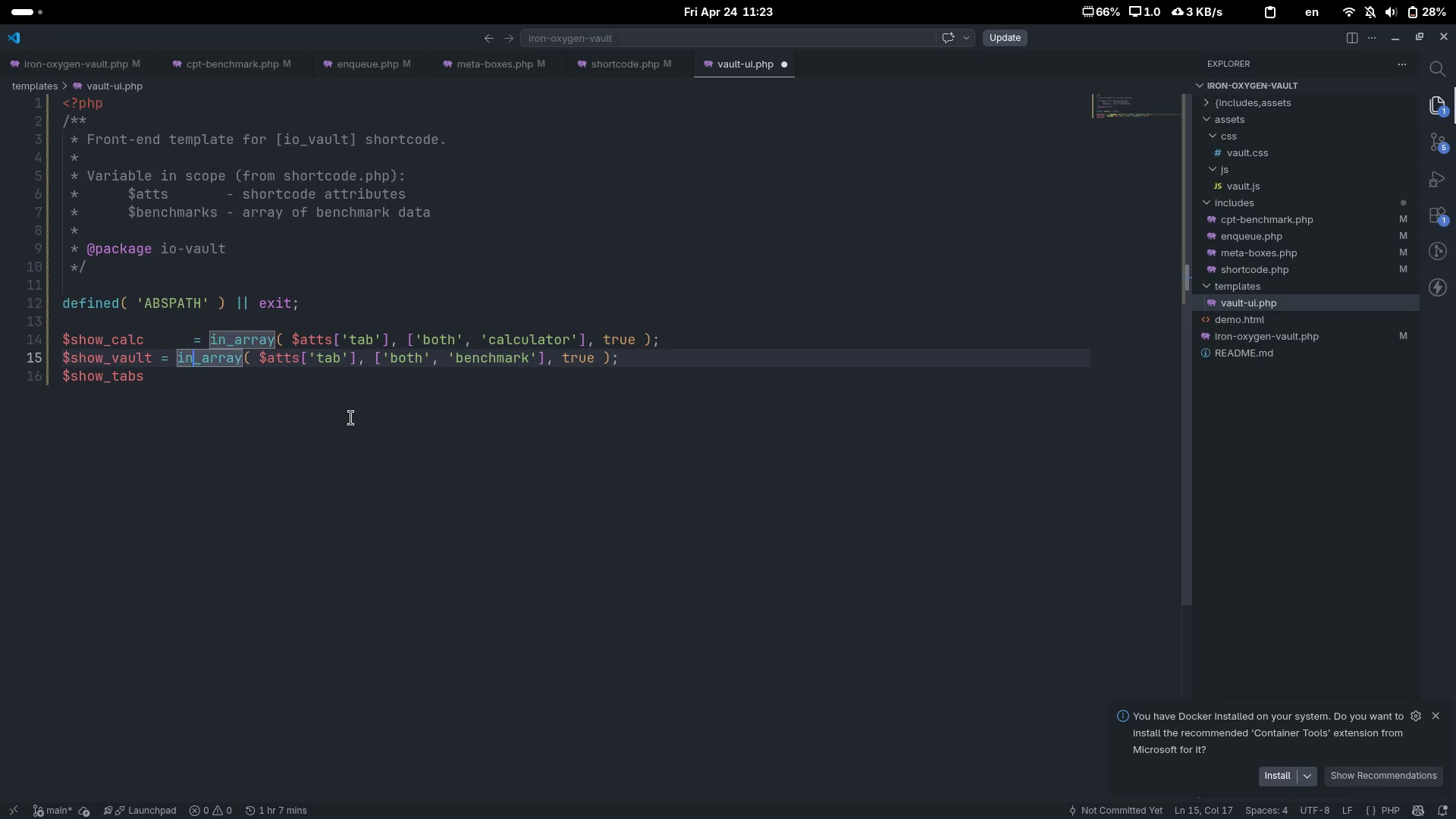 
key(Control+ArrowLeft)
 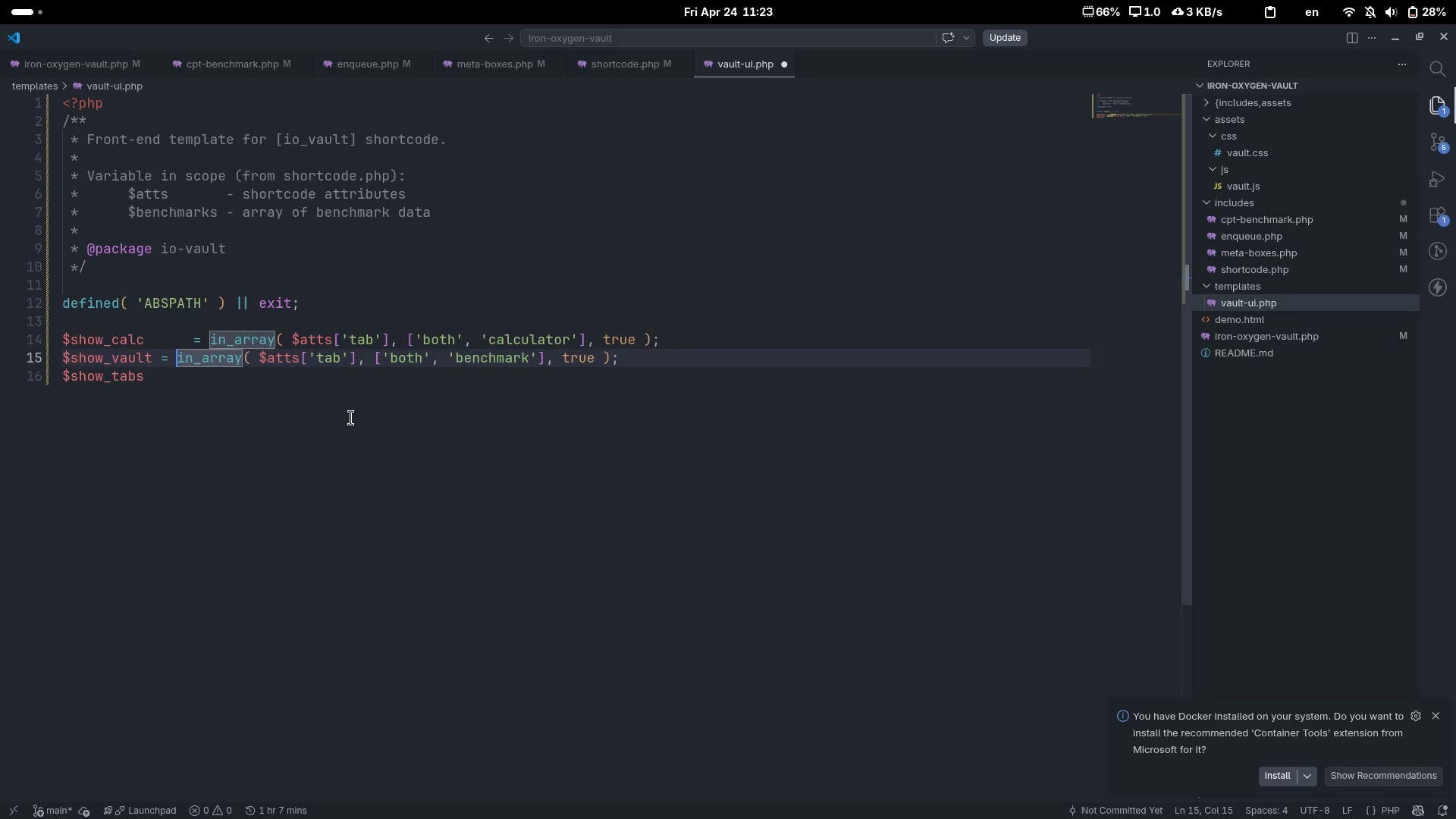 
key(Control+ArrowLeft)
 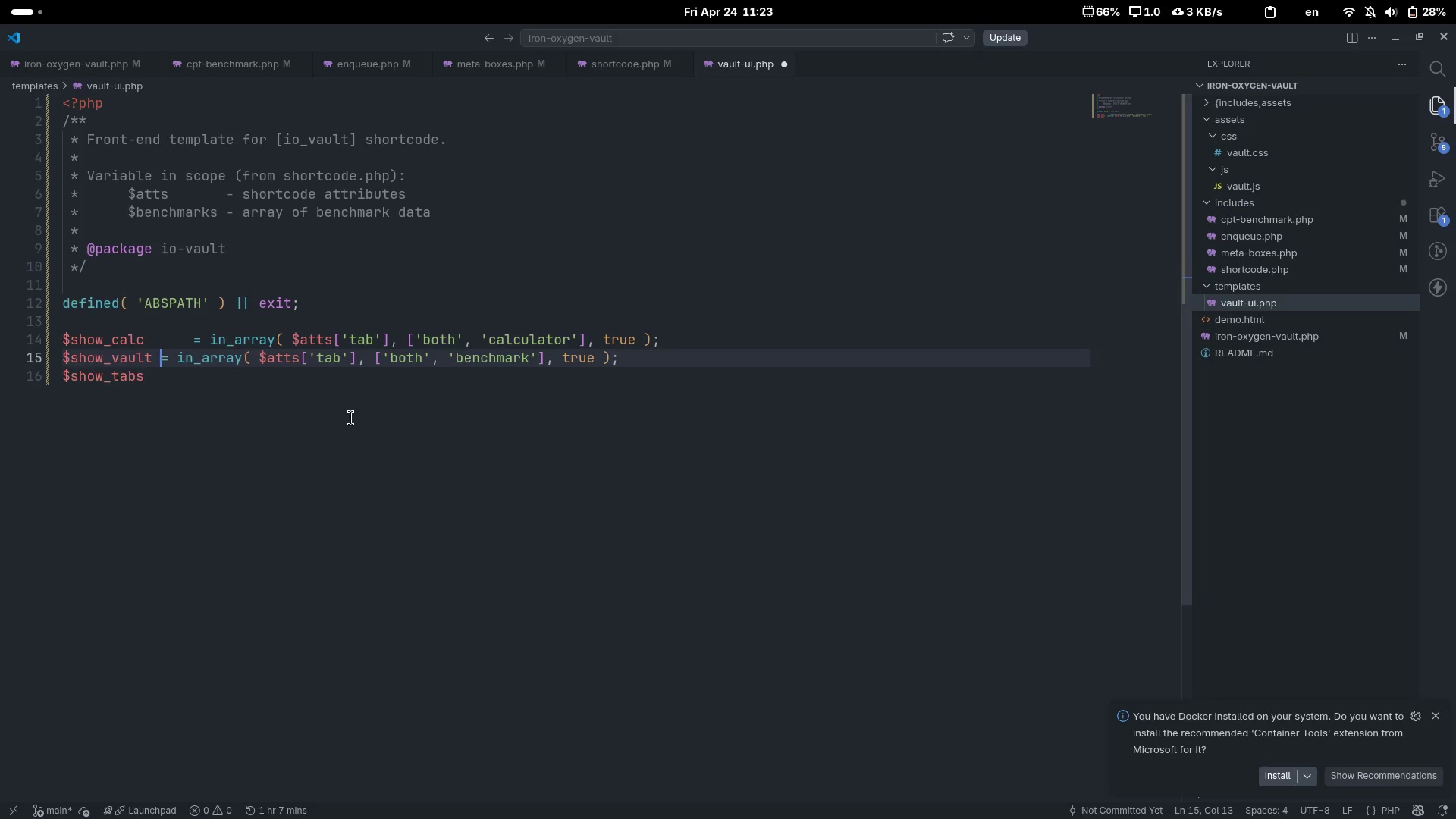 
key(Backspace)
 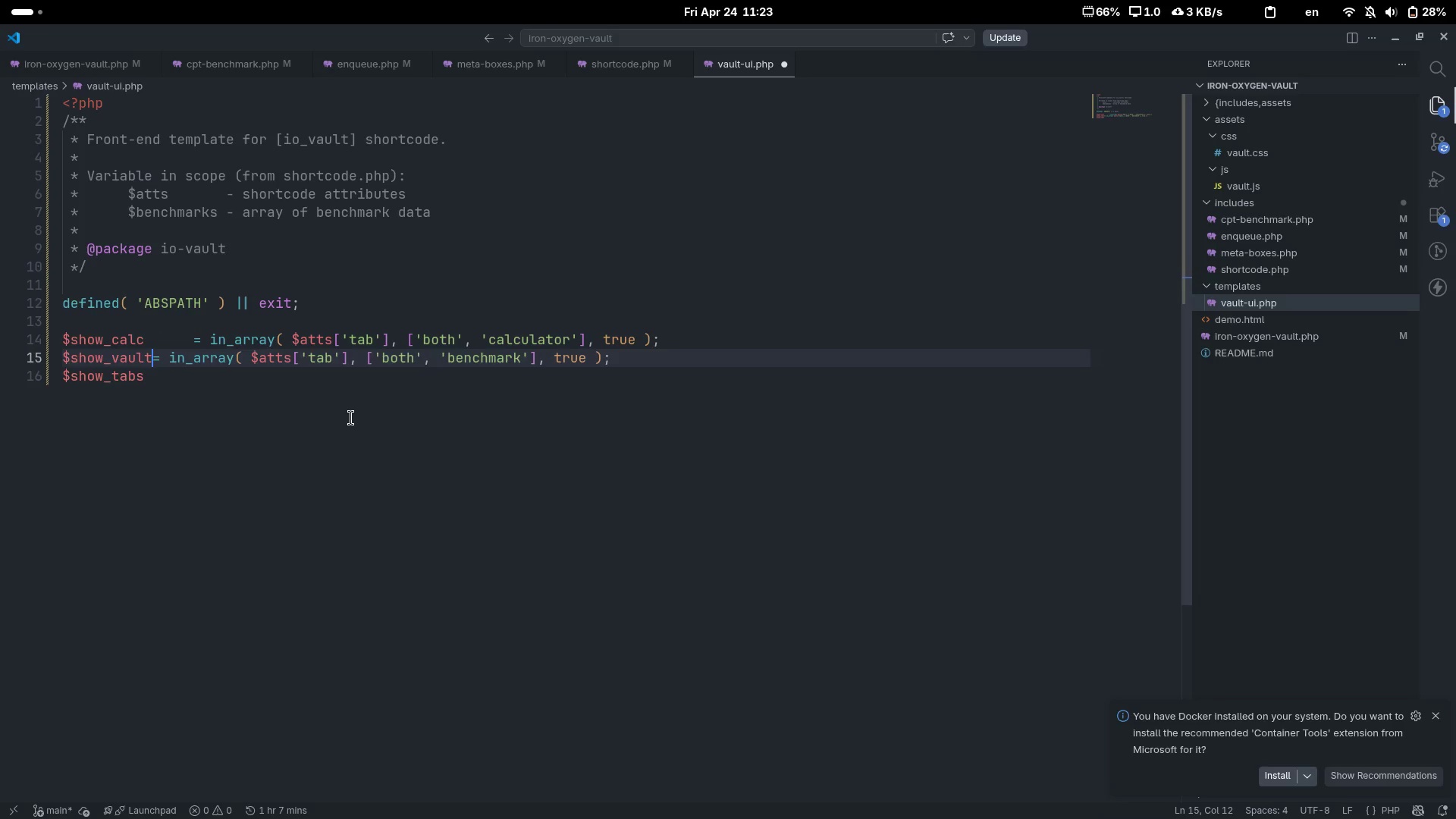 
key(Tab)
 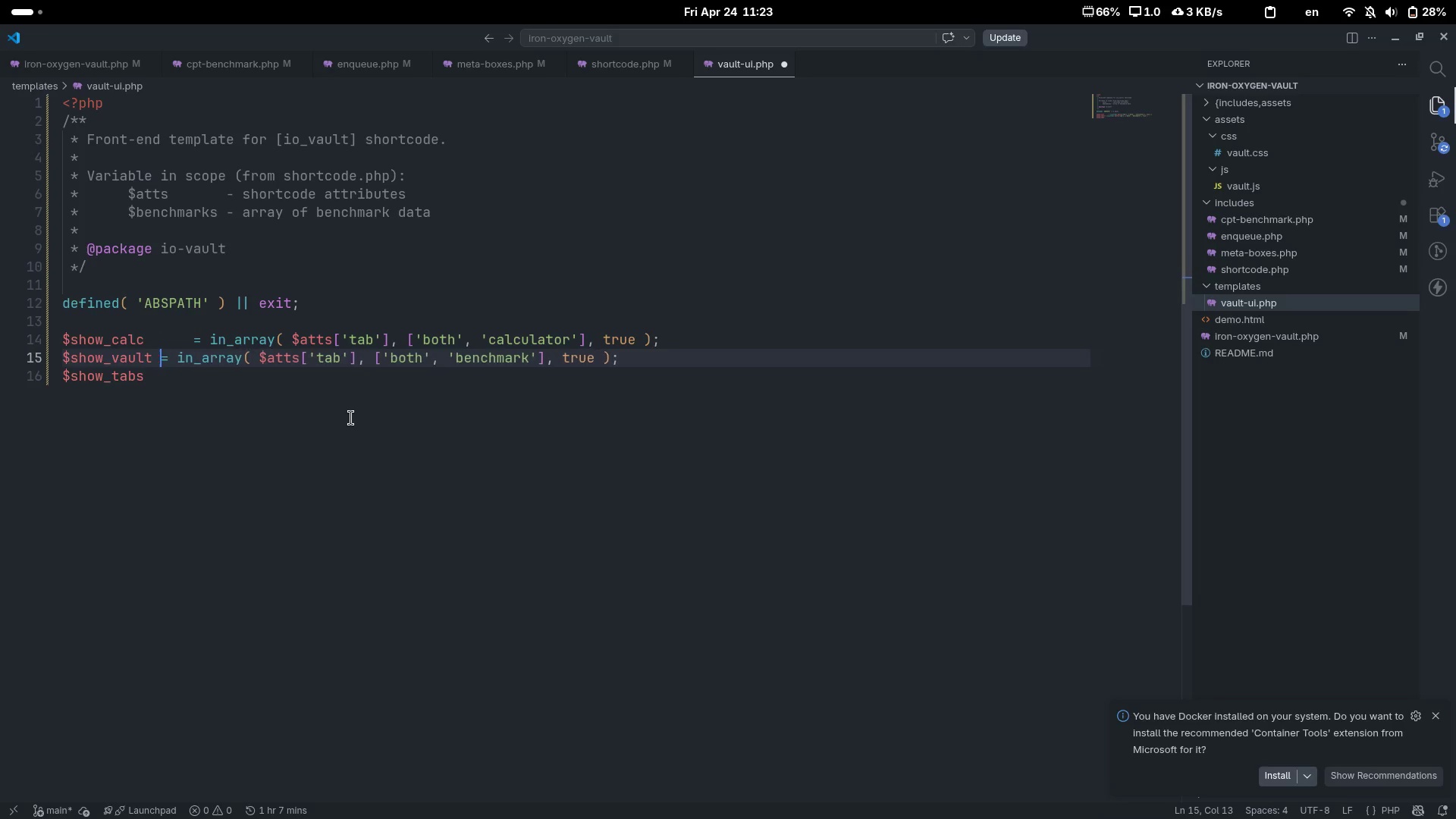 
key(Tab)
 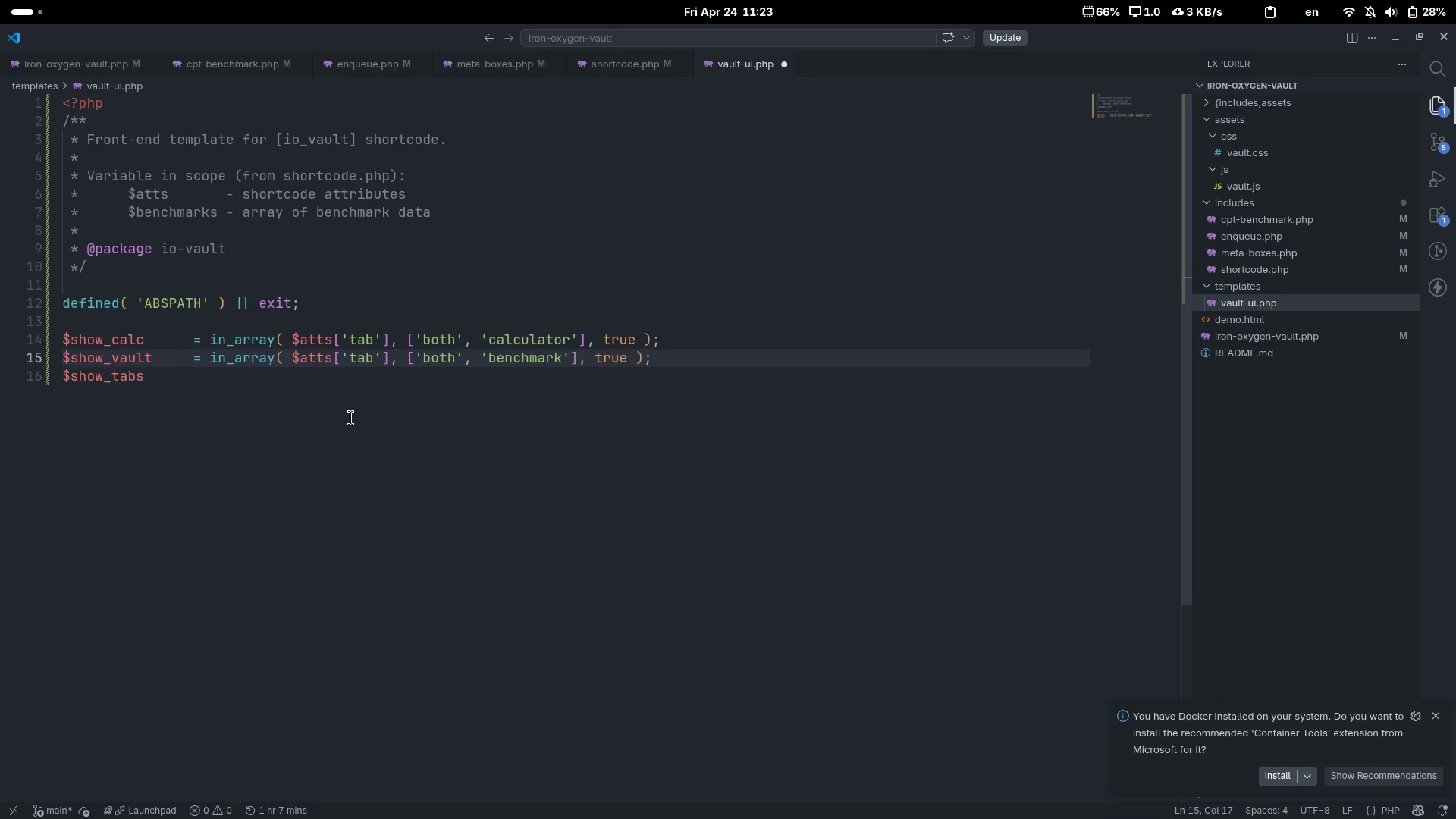 
key(ArrowDown)
 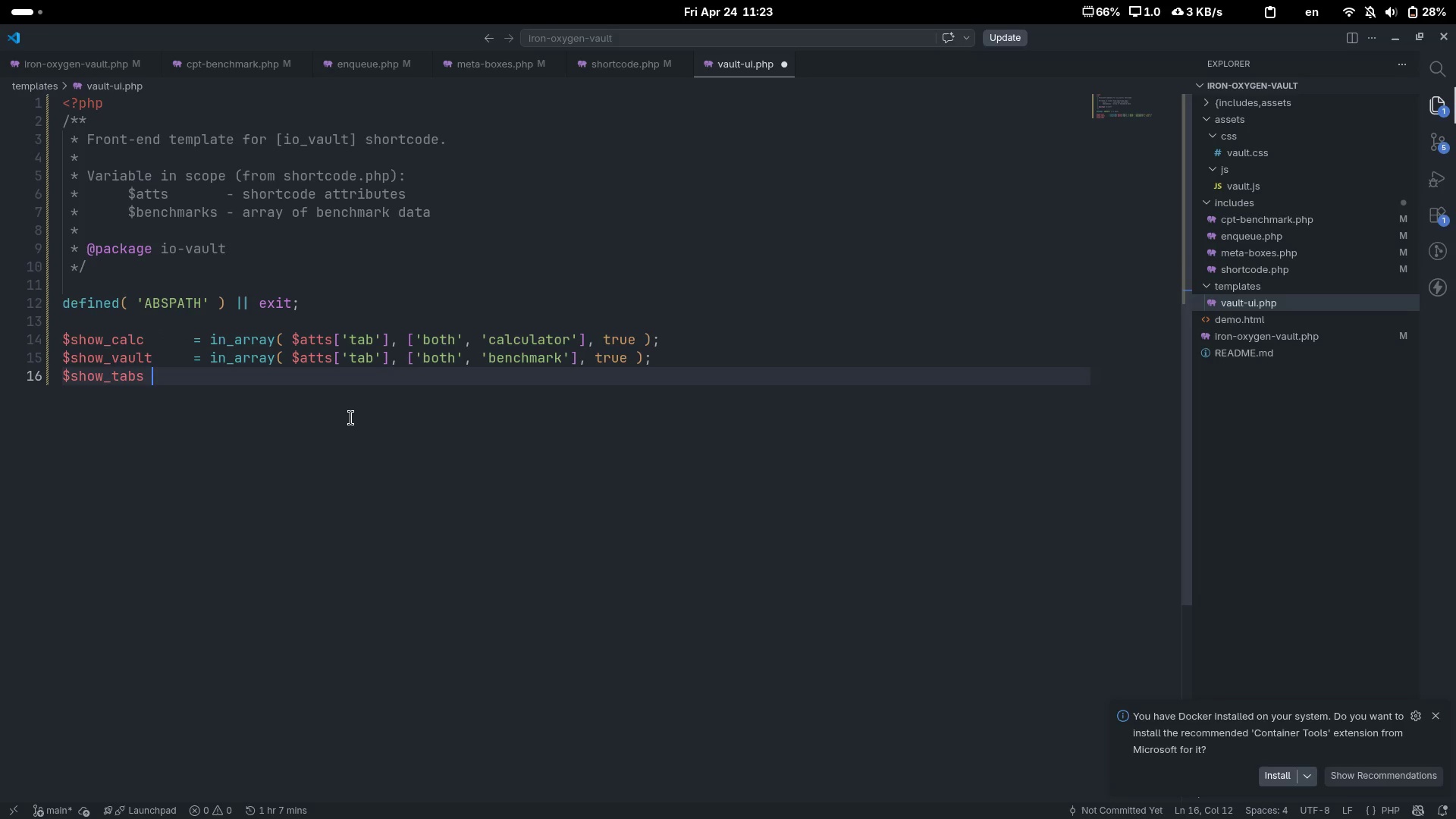 
key(Backspace)
key(Tab)
key(Tab)
type(= $show_c)
key(Tab)
 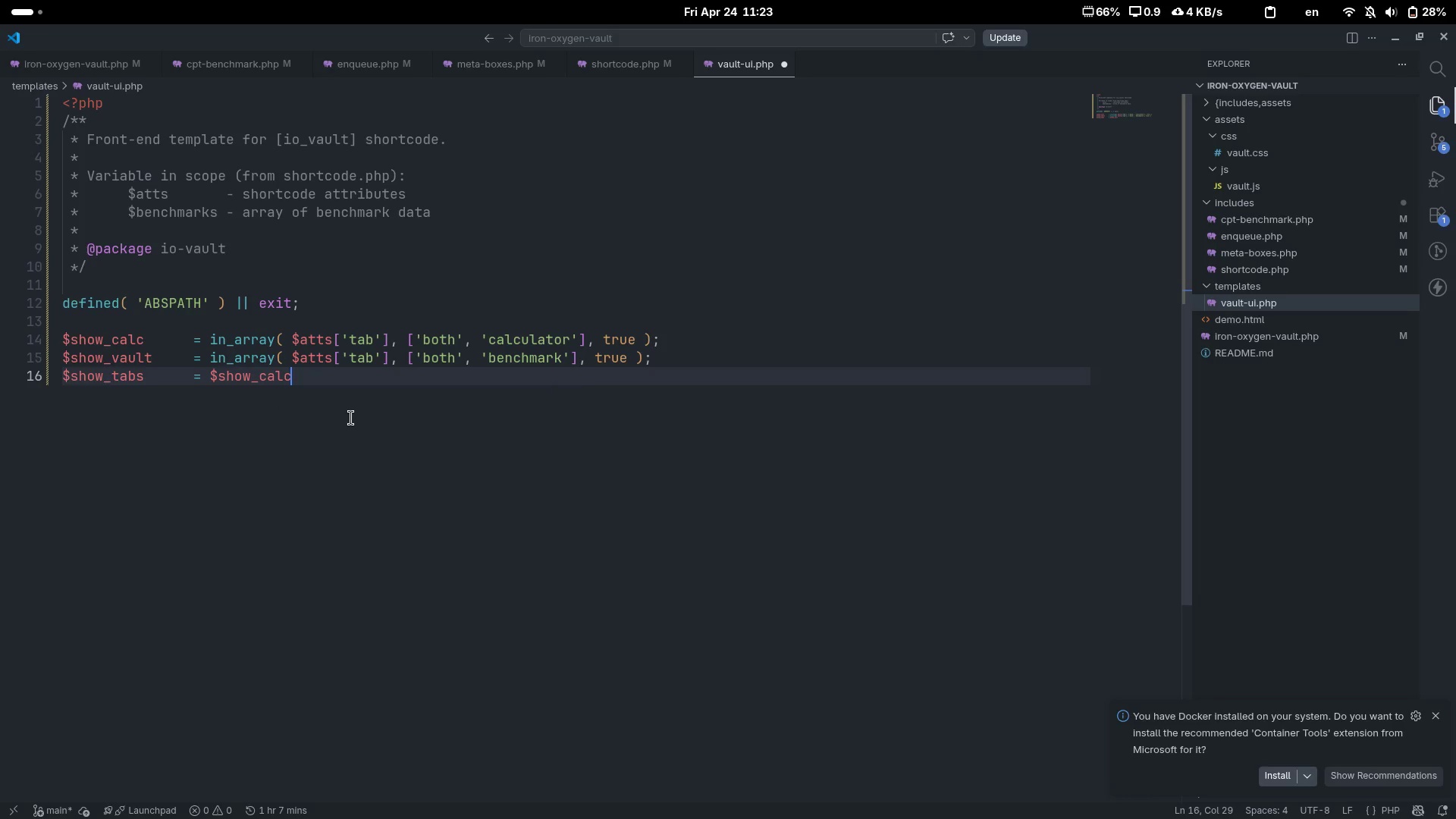 
wait(5.45)
 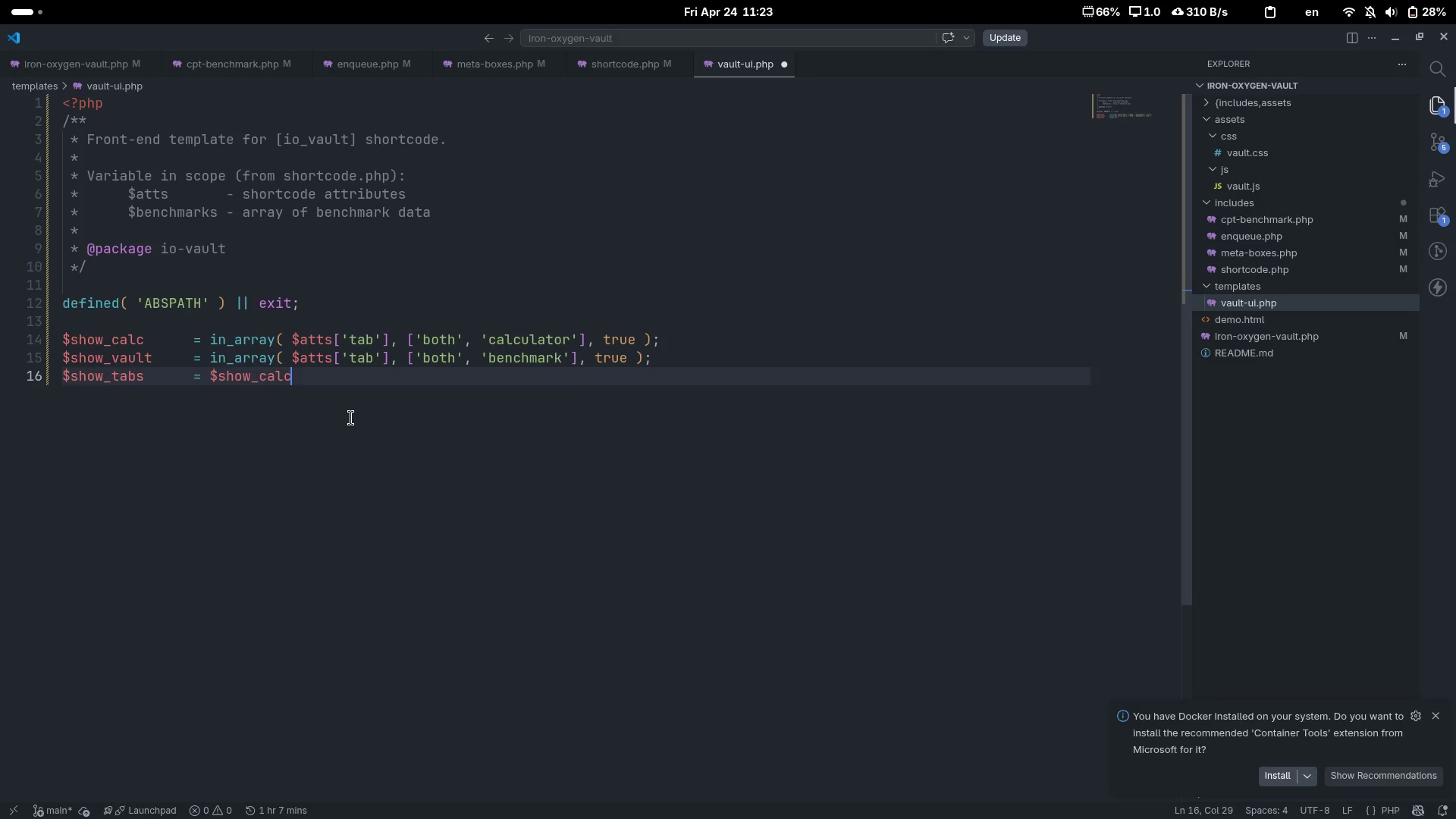 
type( $$ )
key(Backspace)
 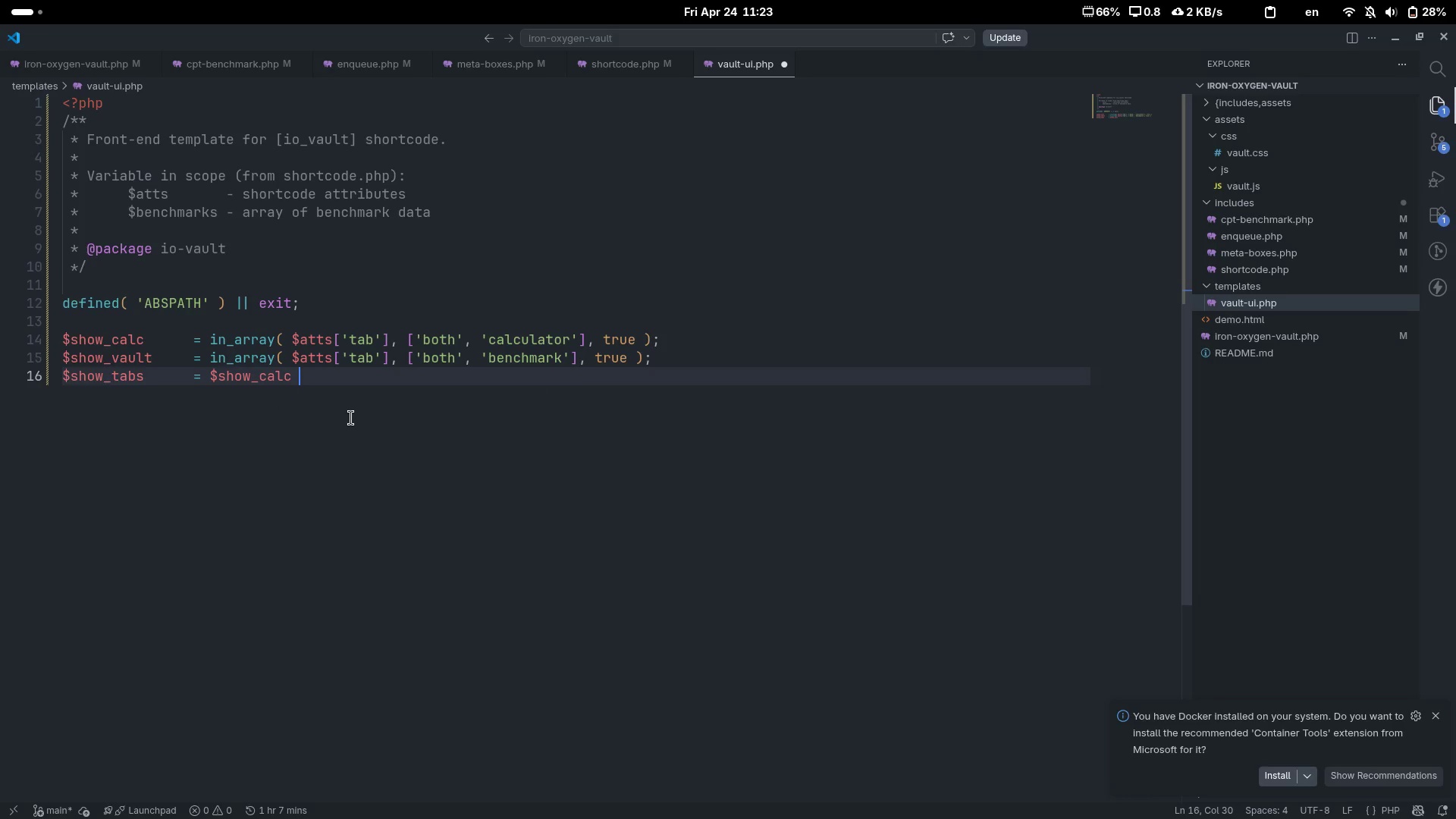 
 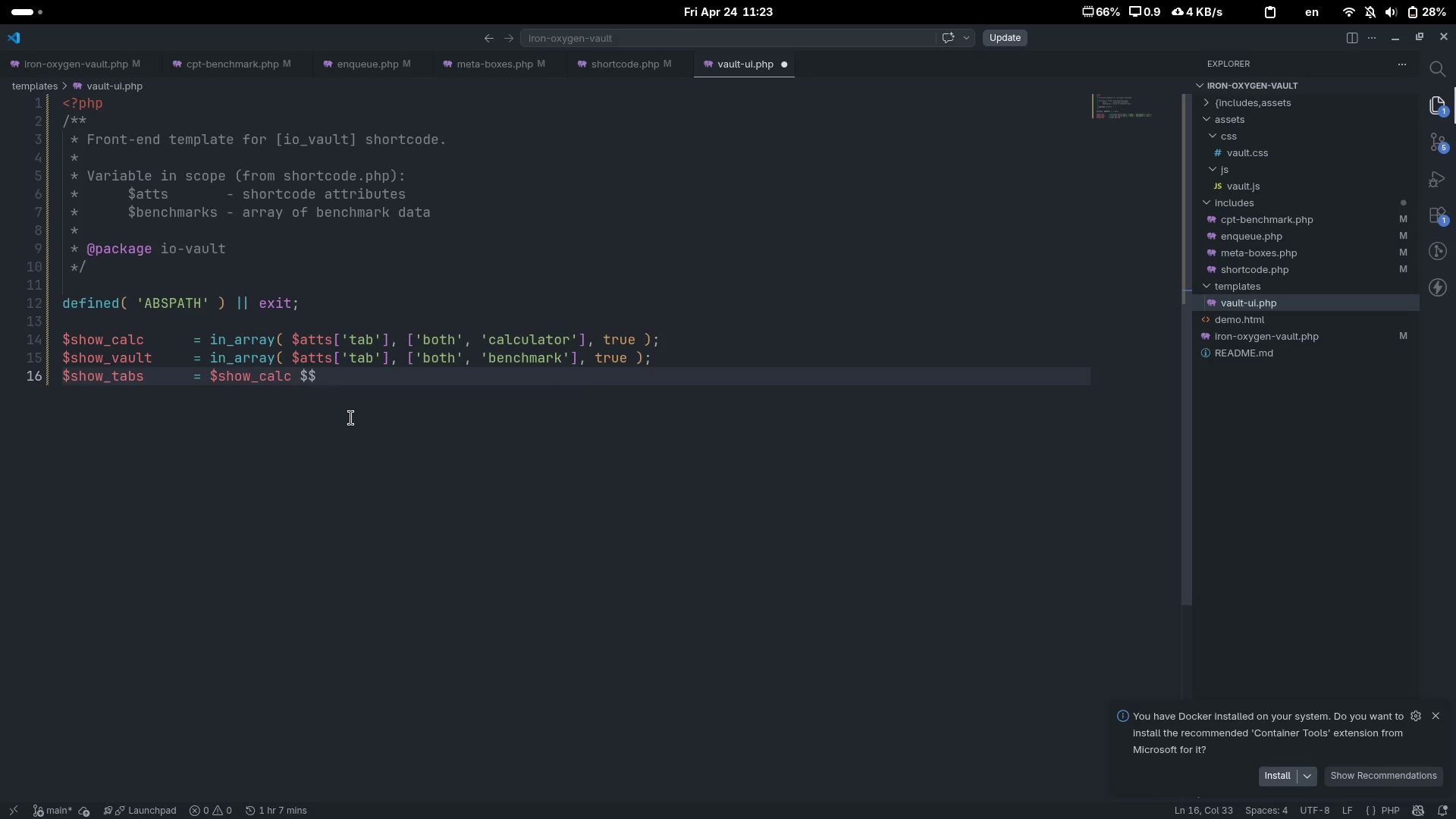 
key(Control+ControlLeft)
 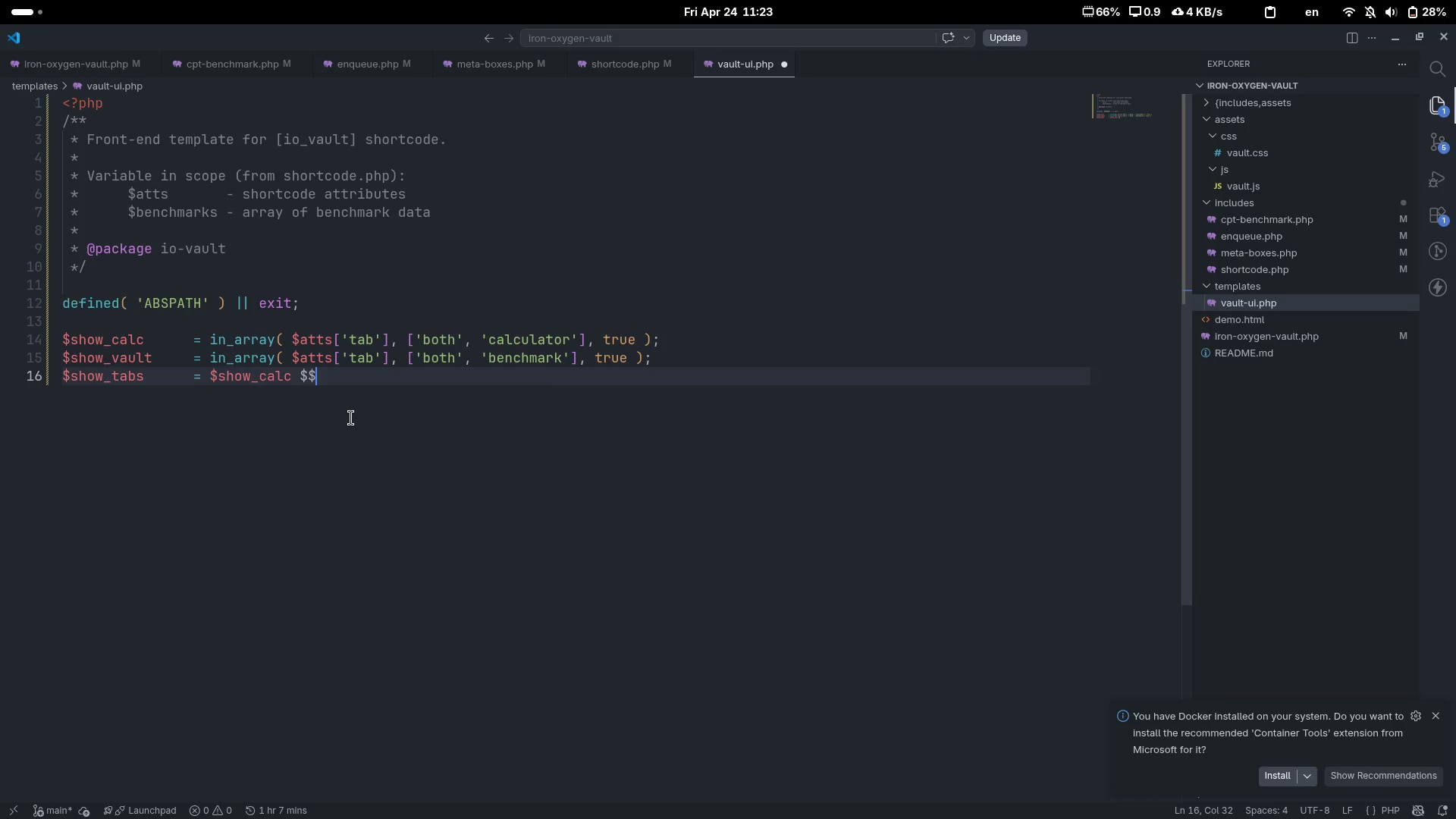 
key(Control+Backspace)
 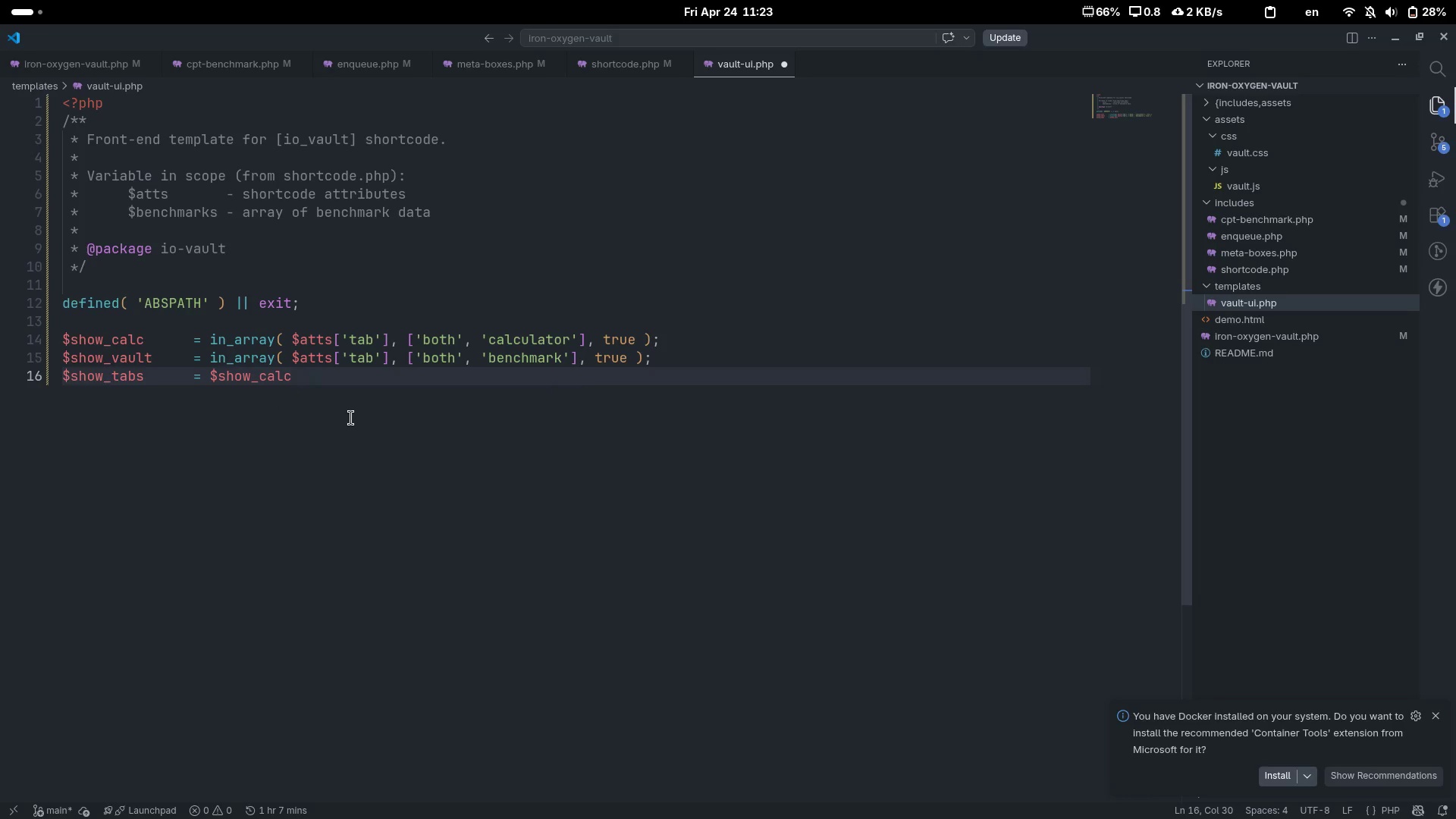 
type(&& $show)
 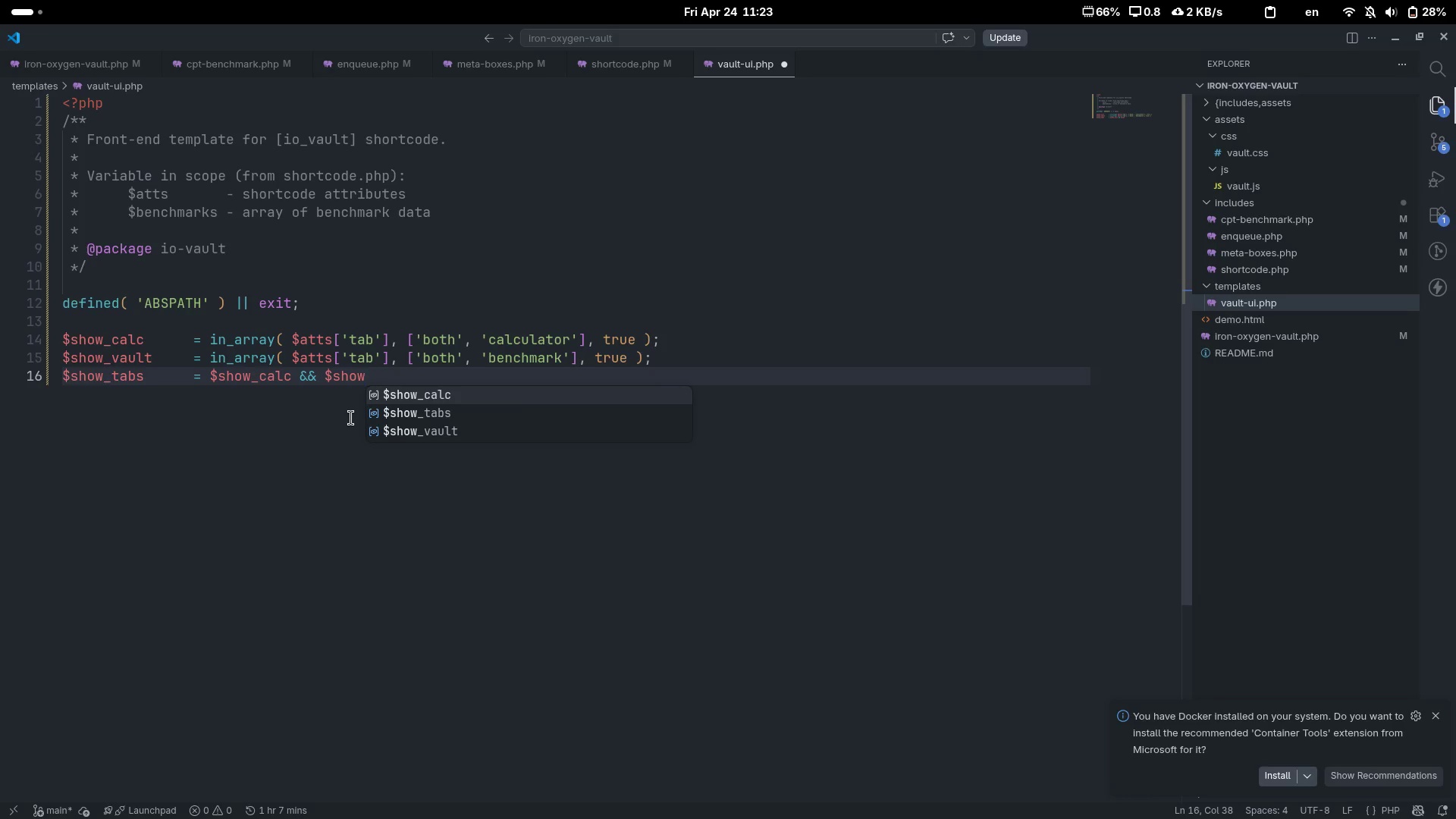 
key(ArrowDown)
 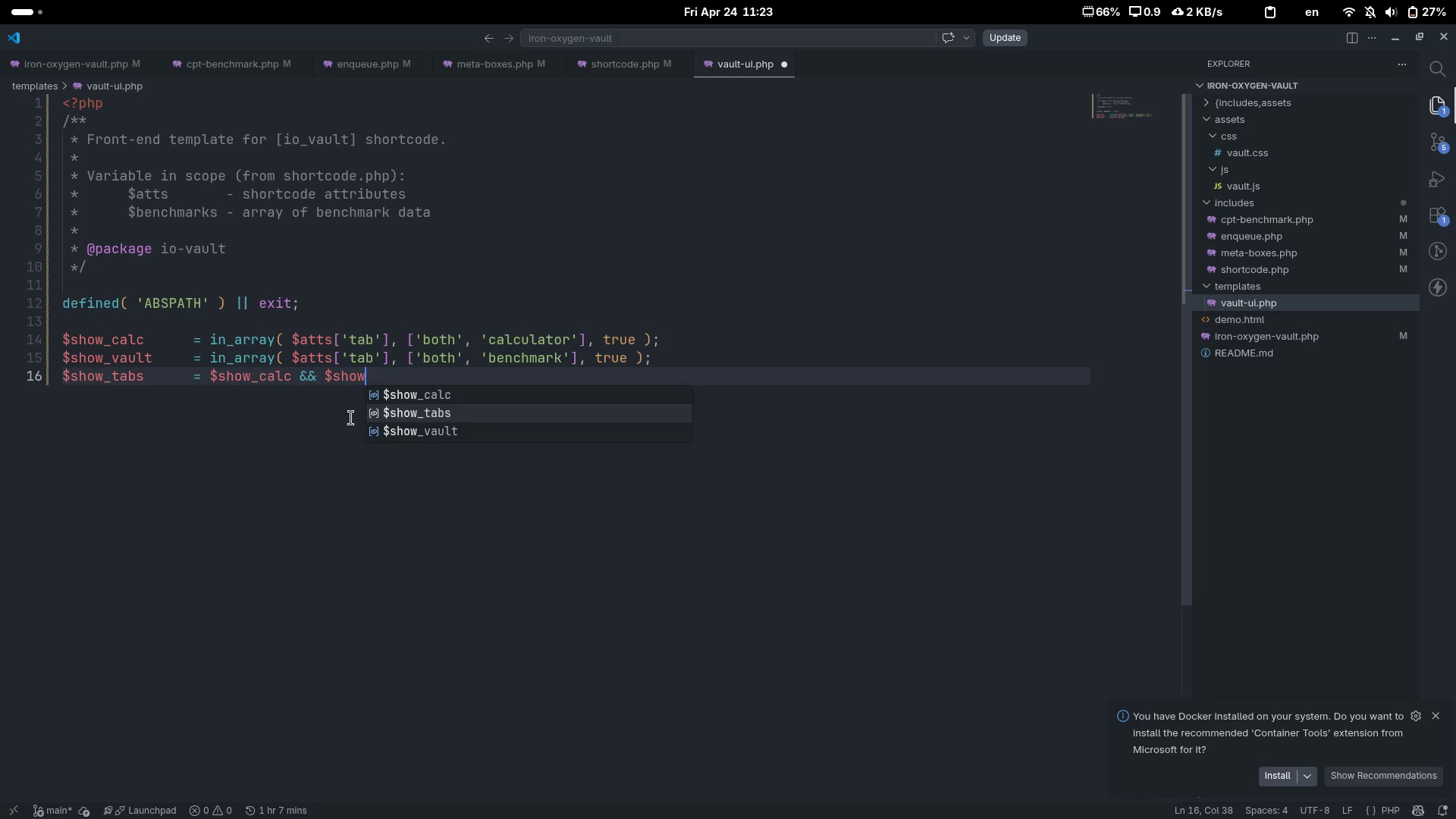 
key(ArrowDown)
 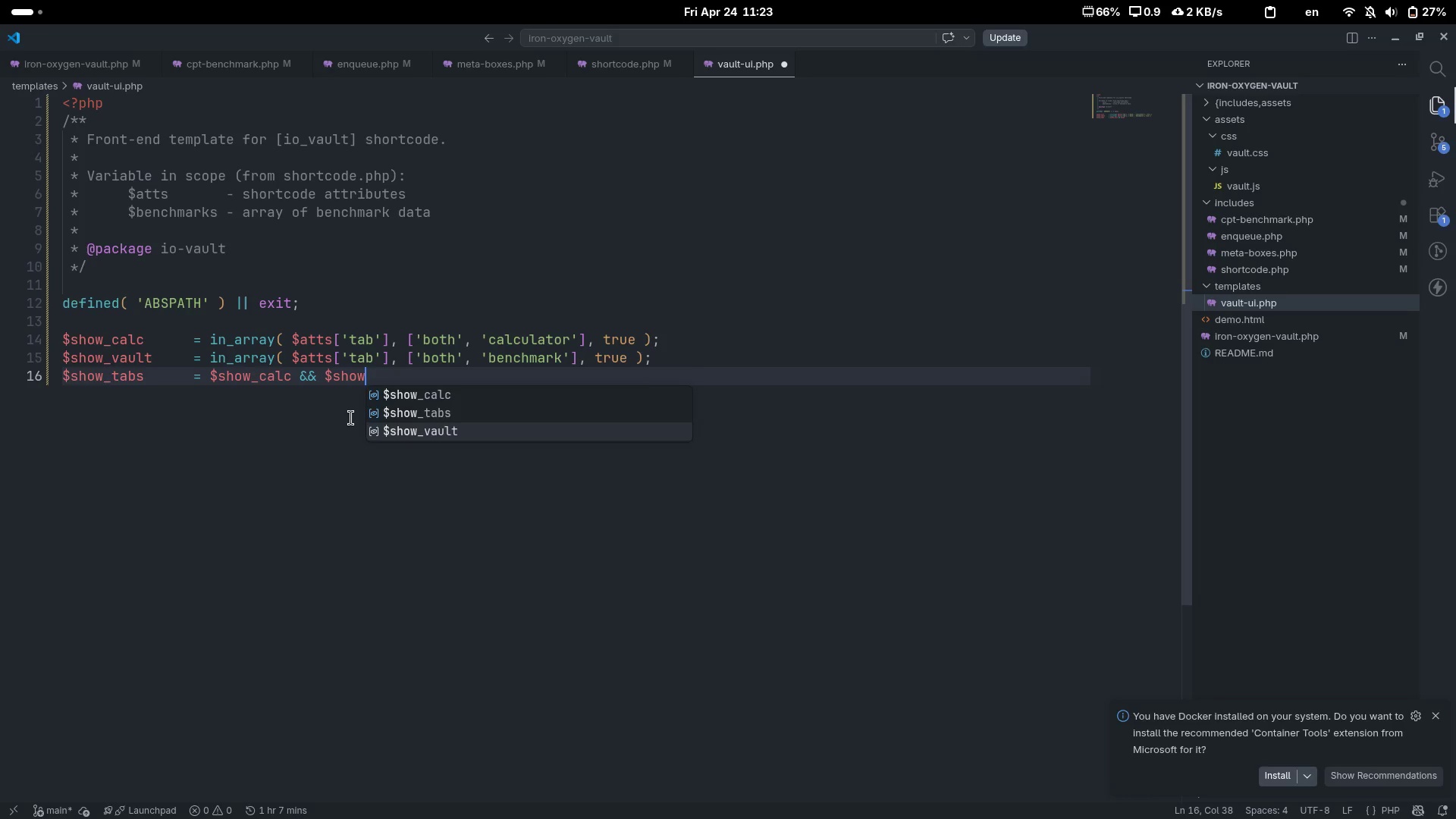 
key(Enter)
 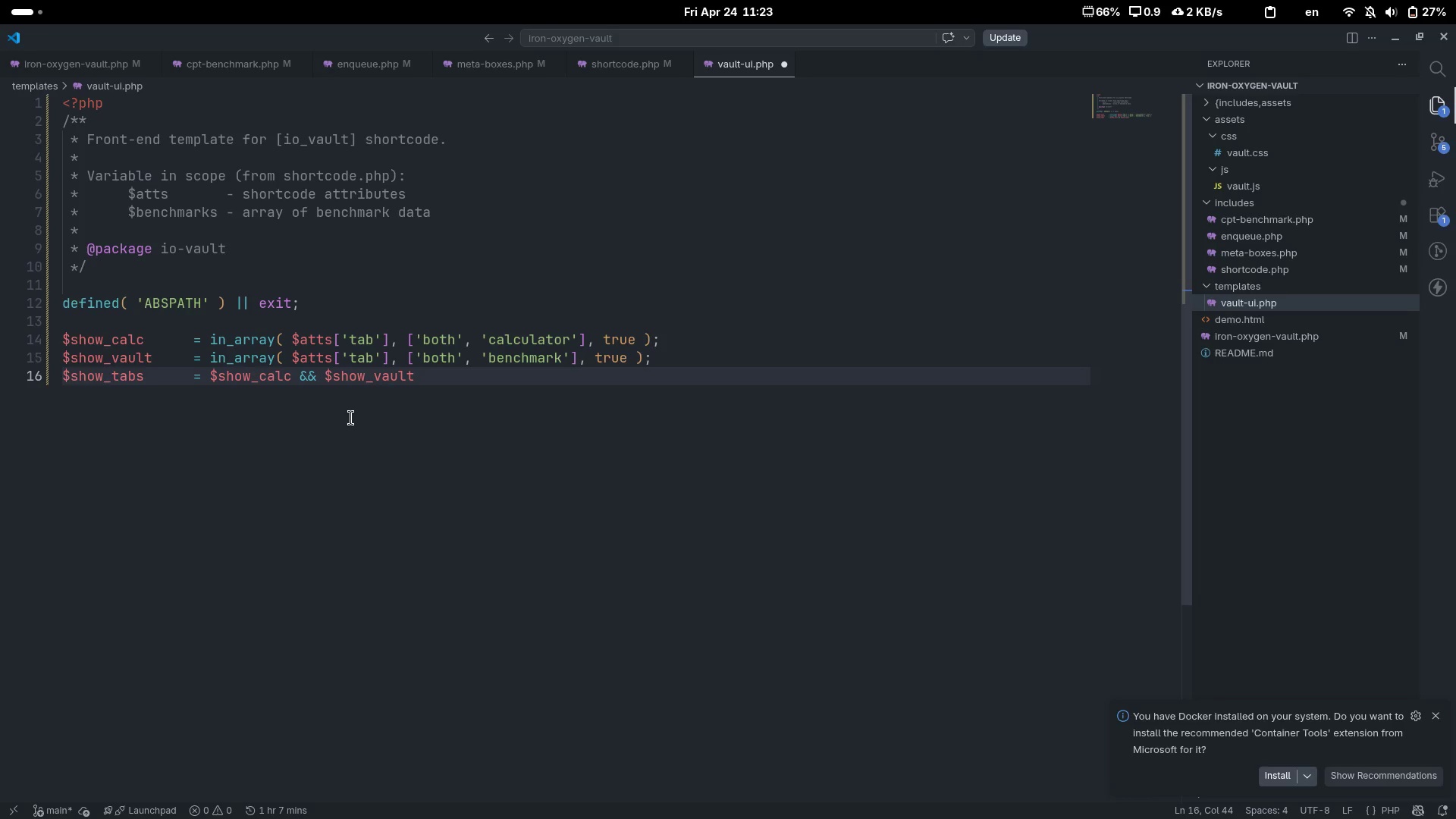 
key(Semicolon)
 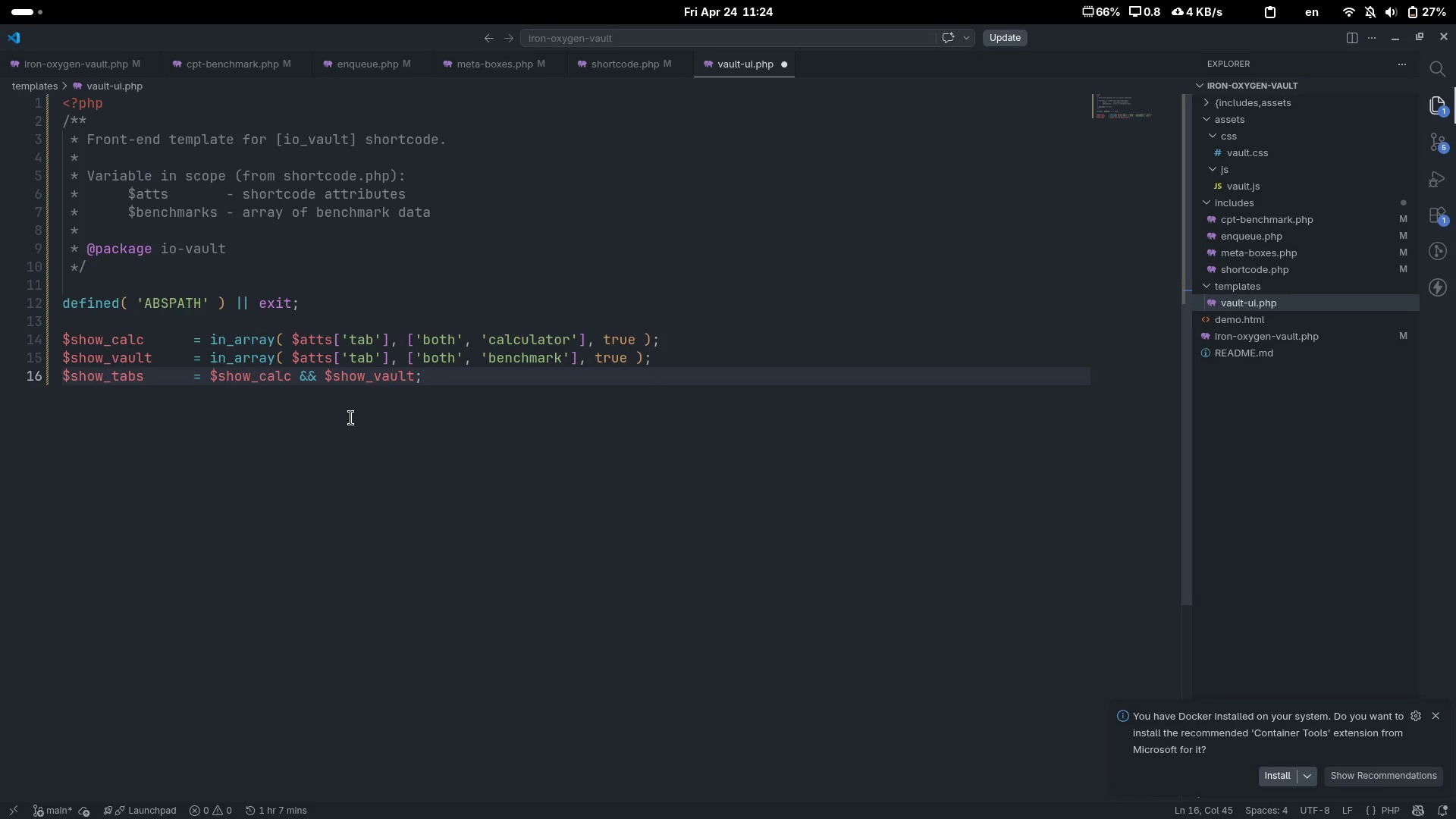 
wait(5.33)
 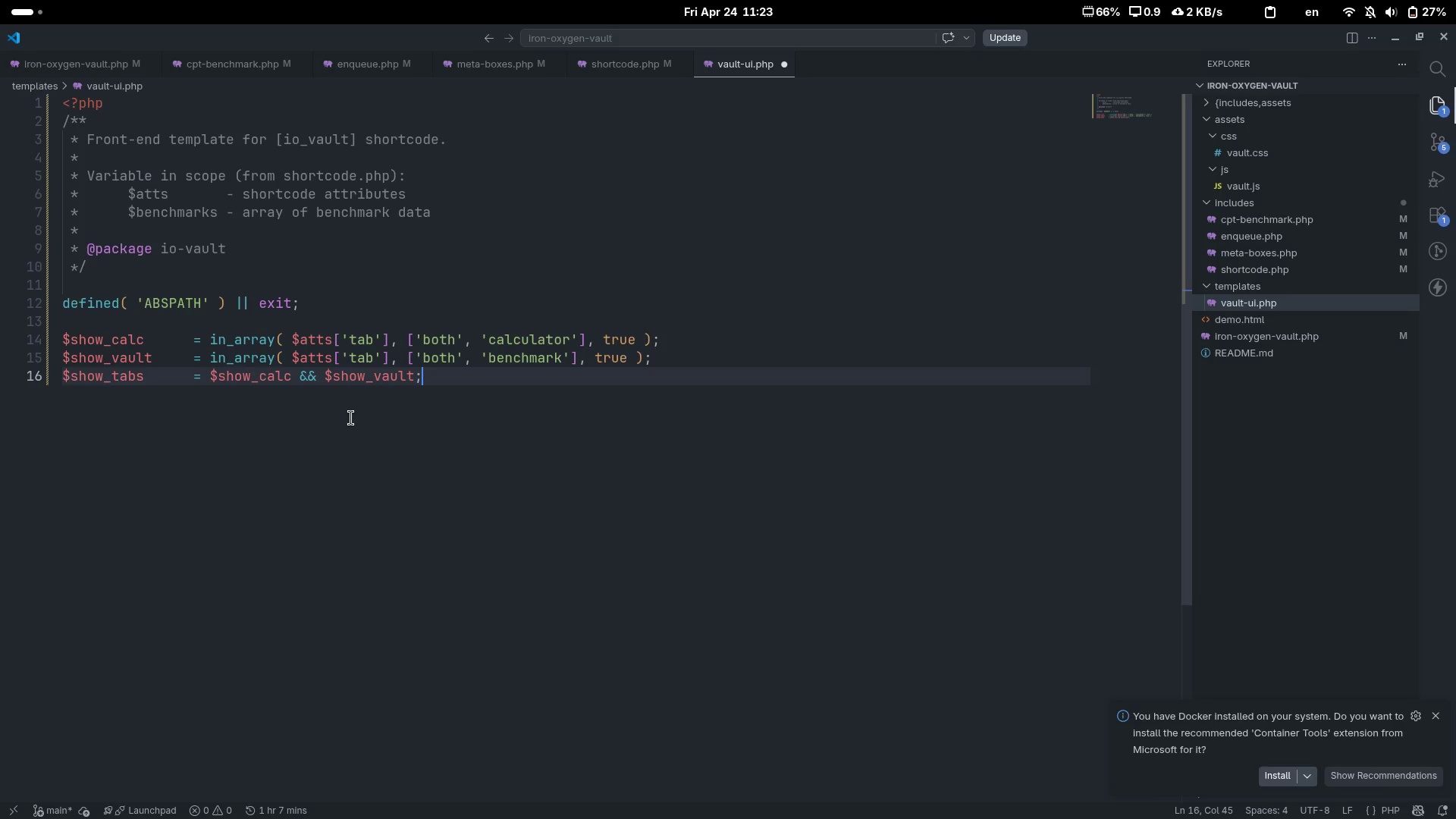 
key(Enter)
 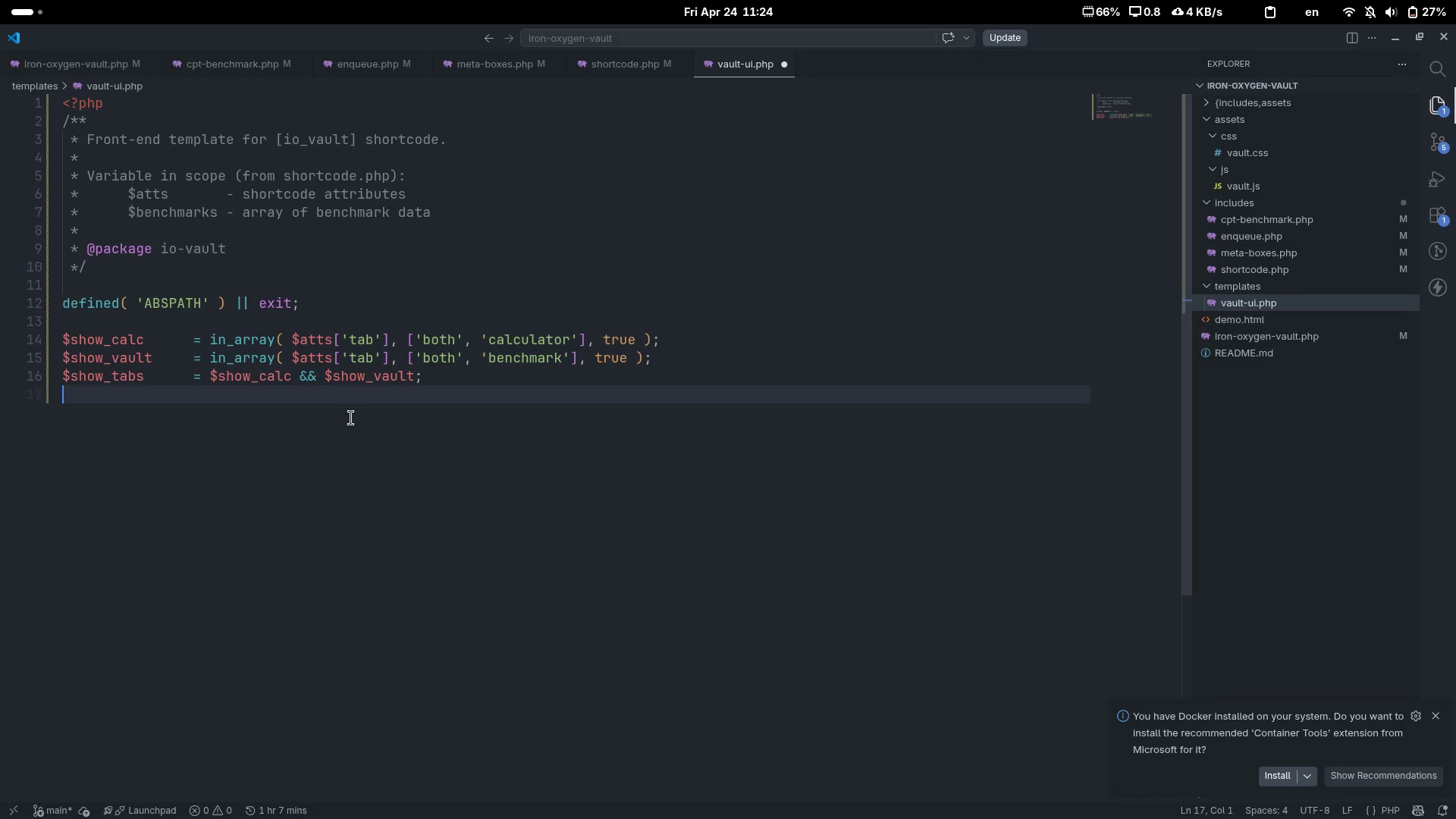 
key(Enter)
 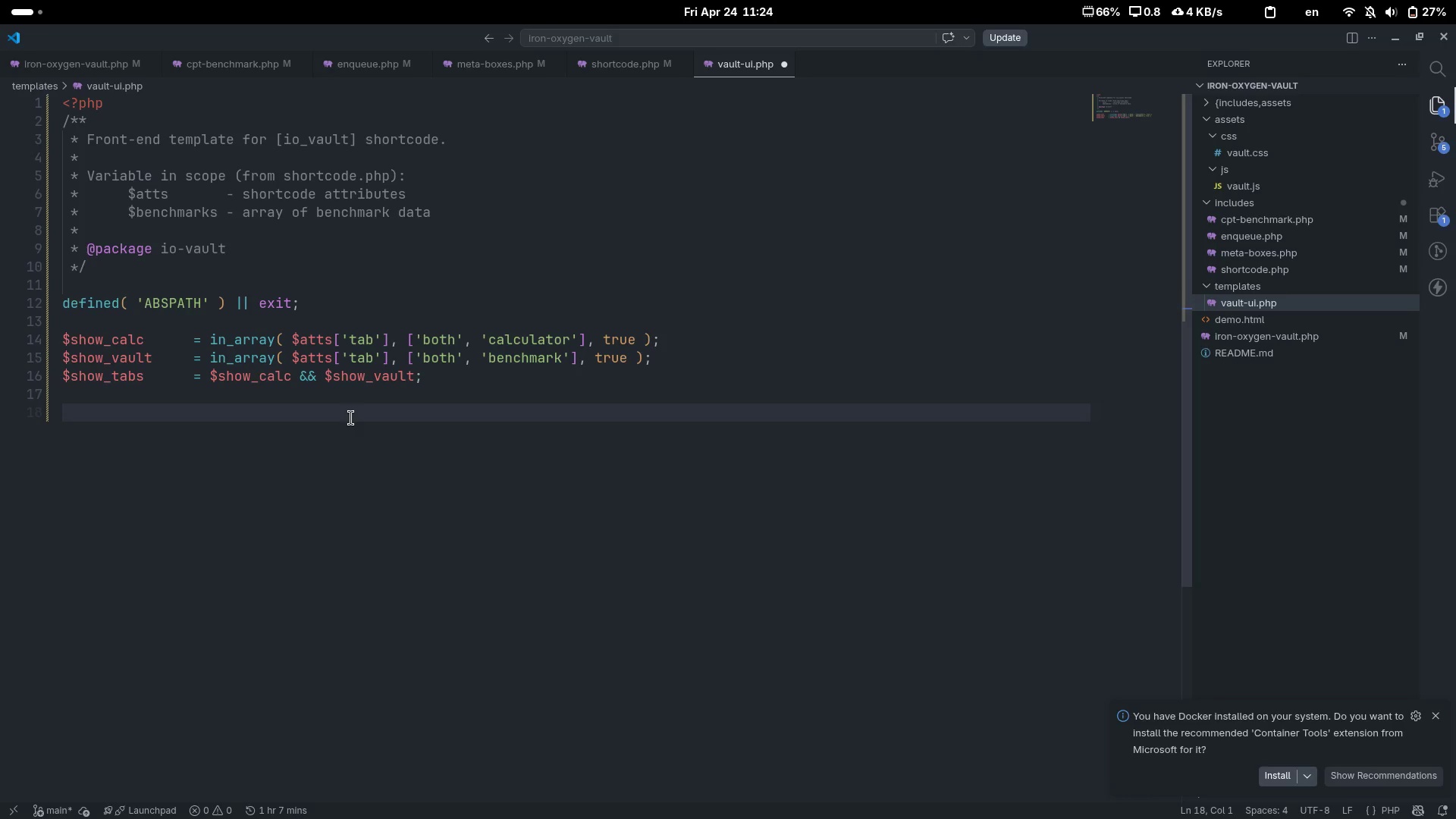 
type($a)
key(Backspace)
type(category_ta)
key(Backspace)
key(Backspace)
type(labels = [)
 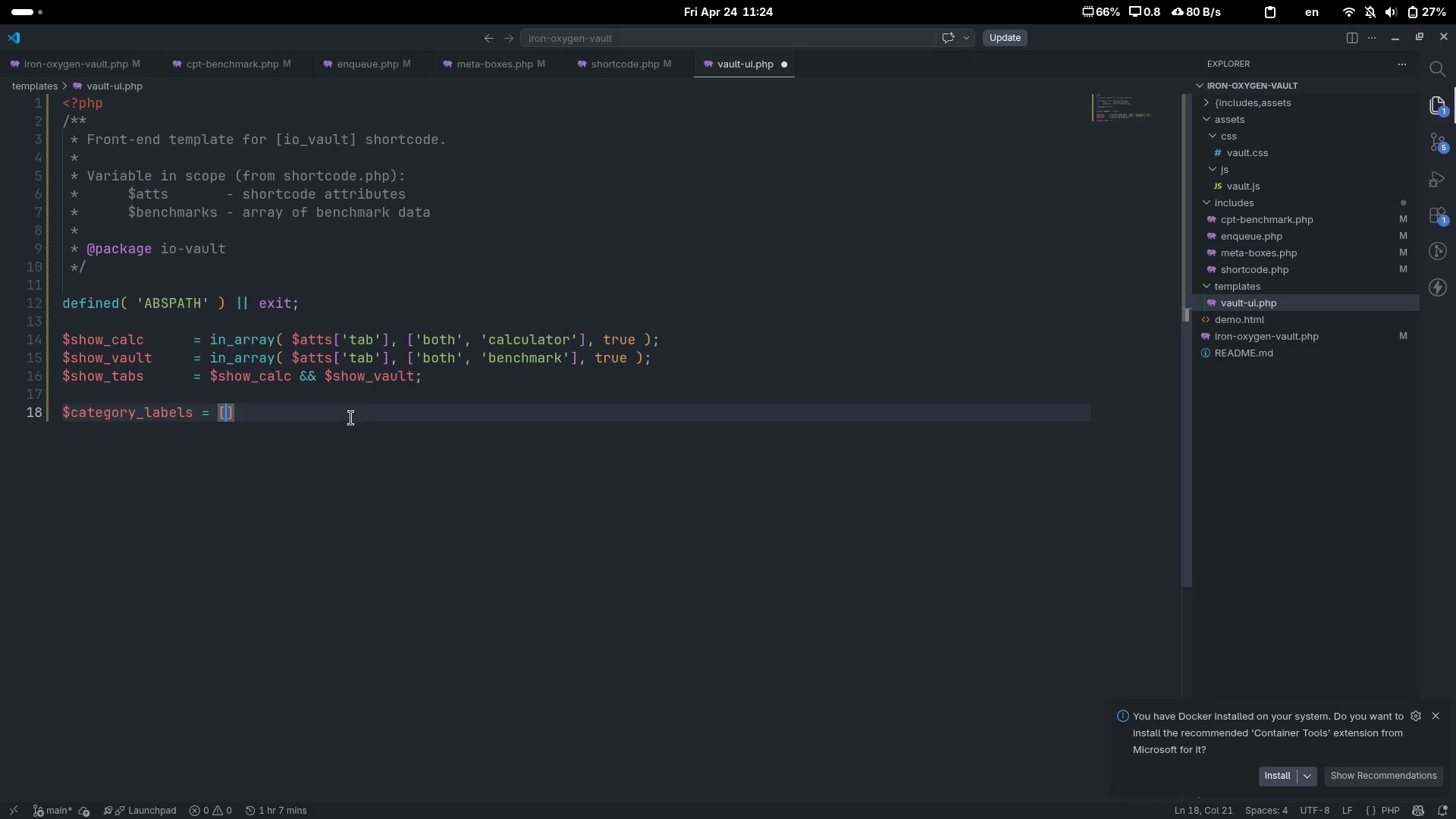 
key(Enter)
 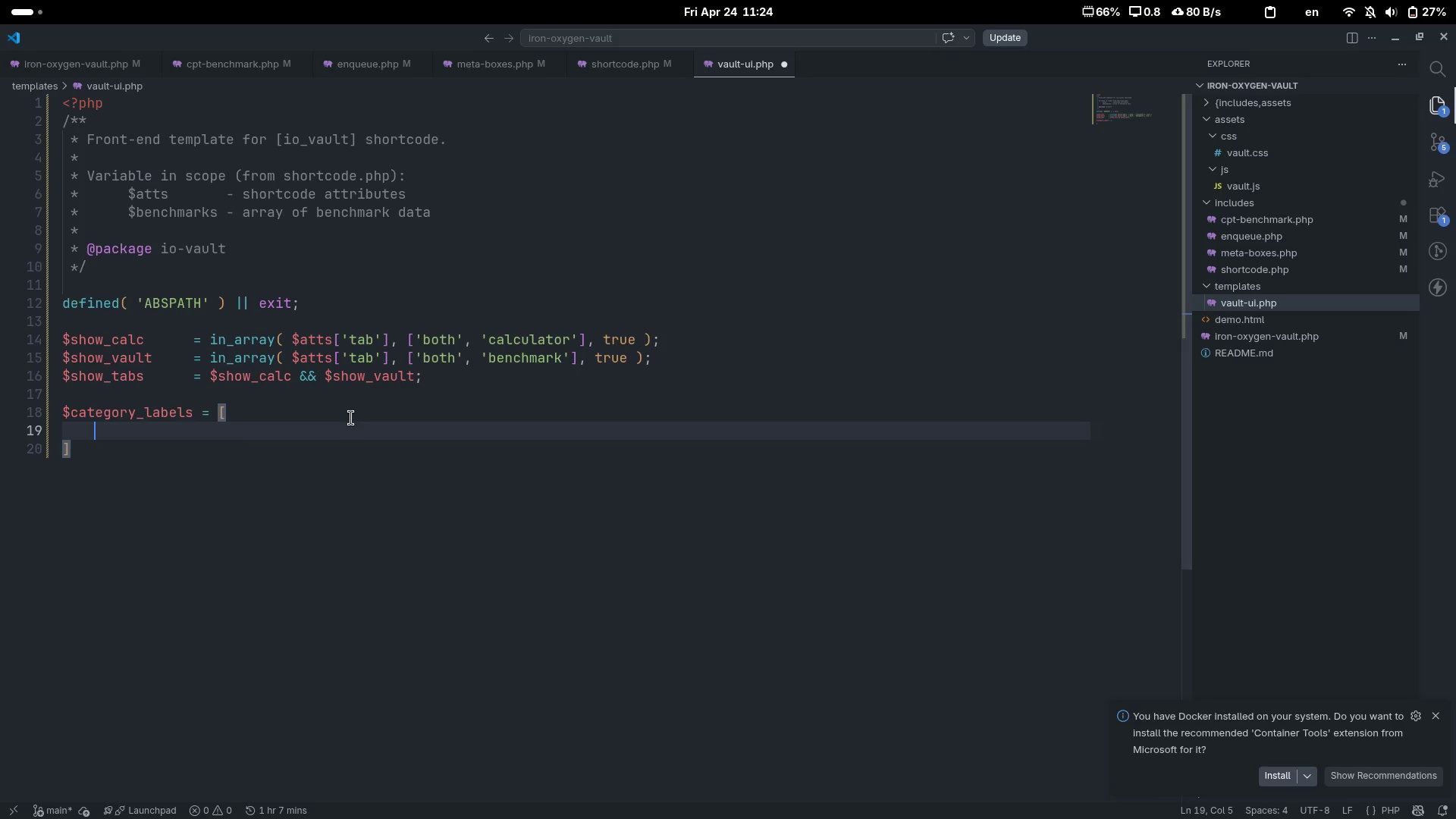 
scroll: coordinate [351, 418], scroll_direction: down, amount: 4.0
 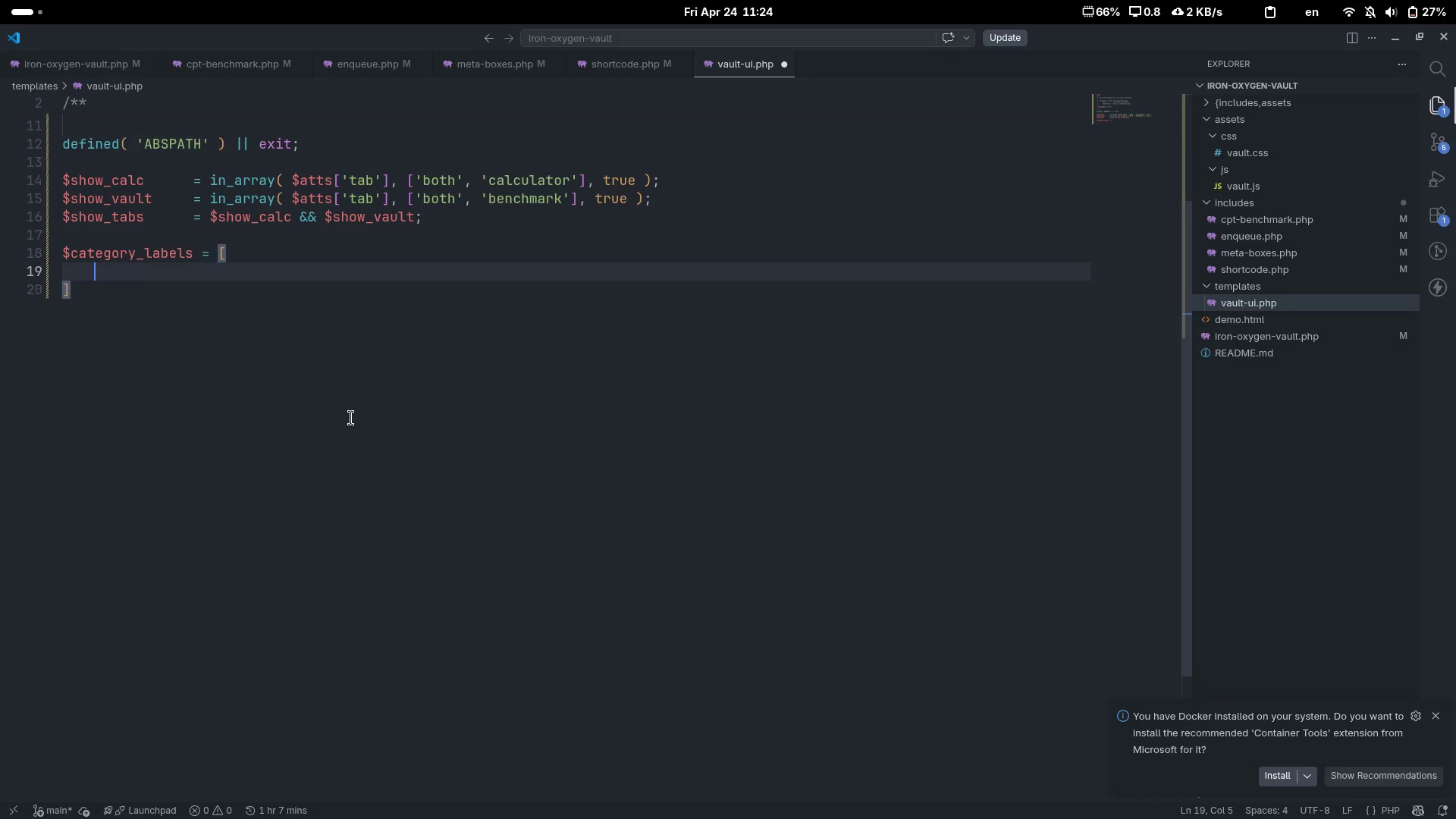 
type('condition)
 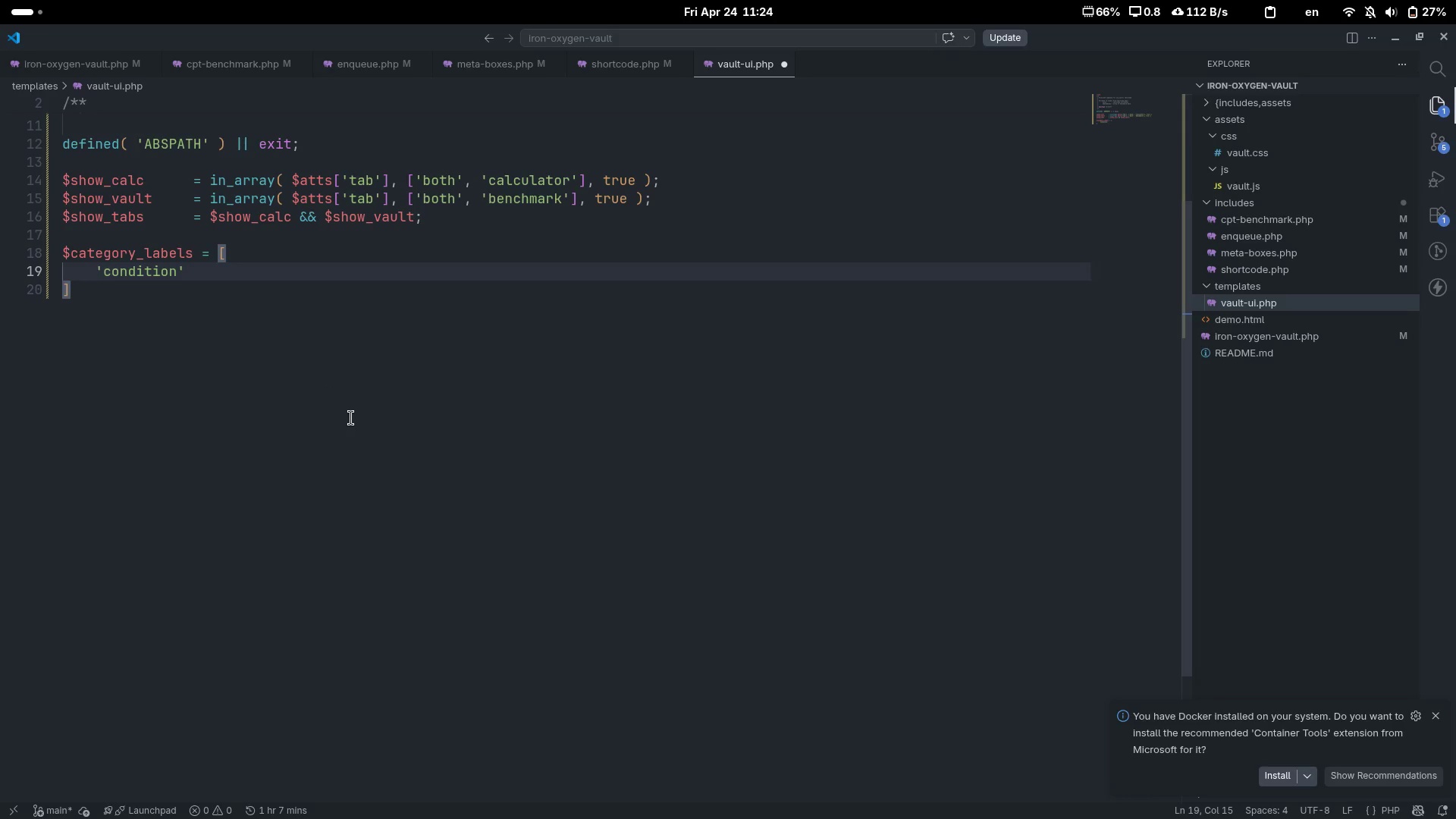 
type(ing)
 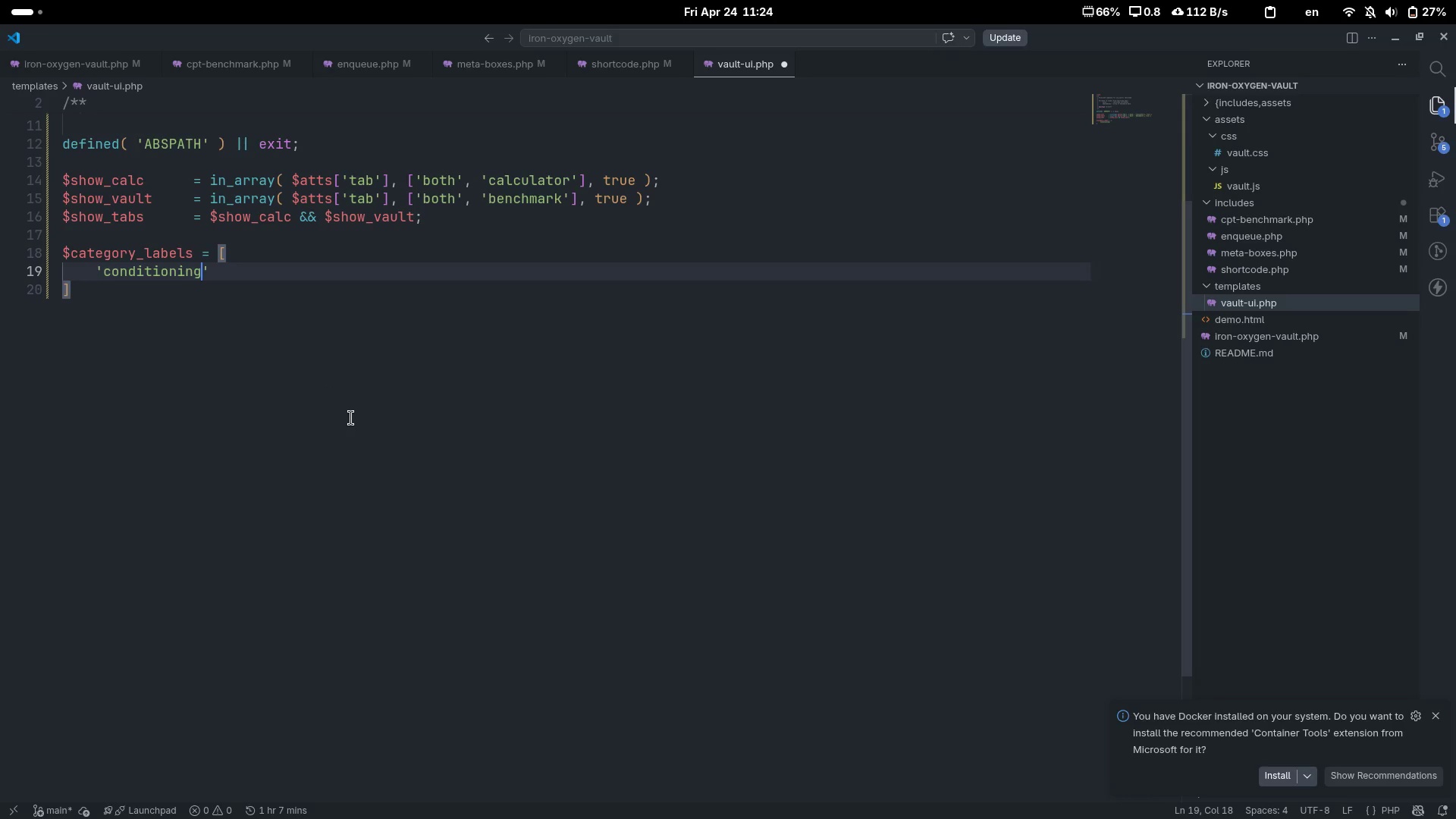 
key(ArrowRight)
 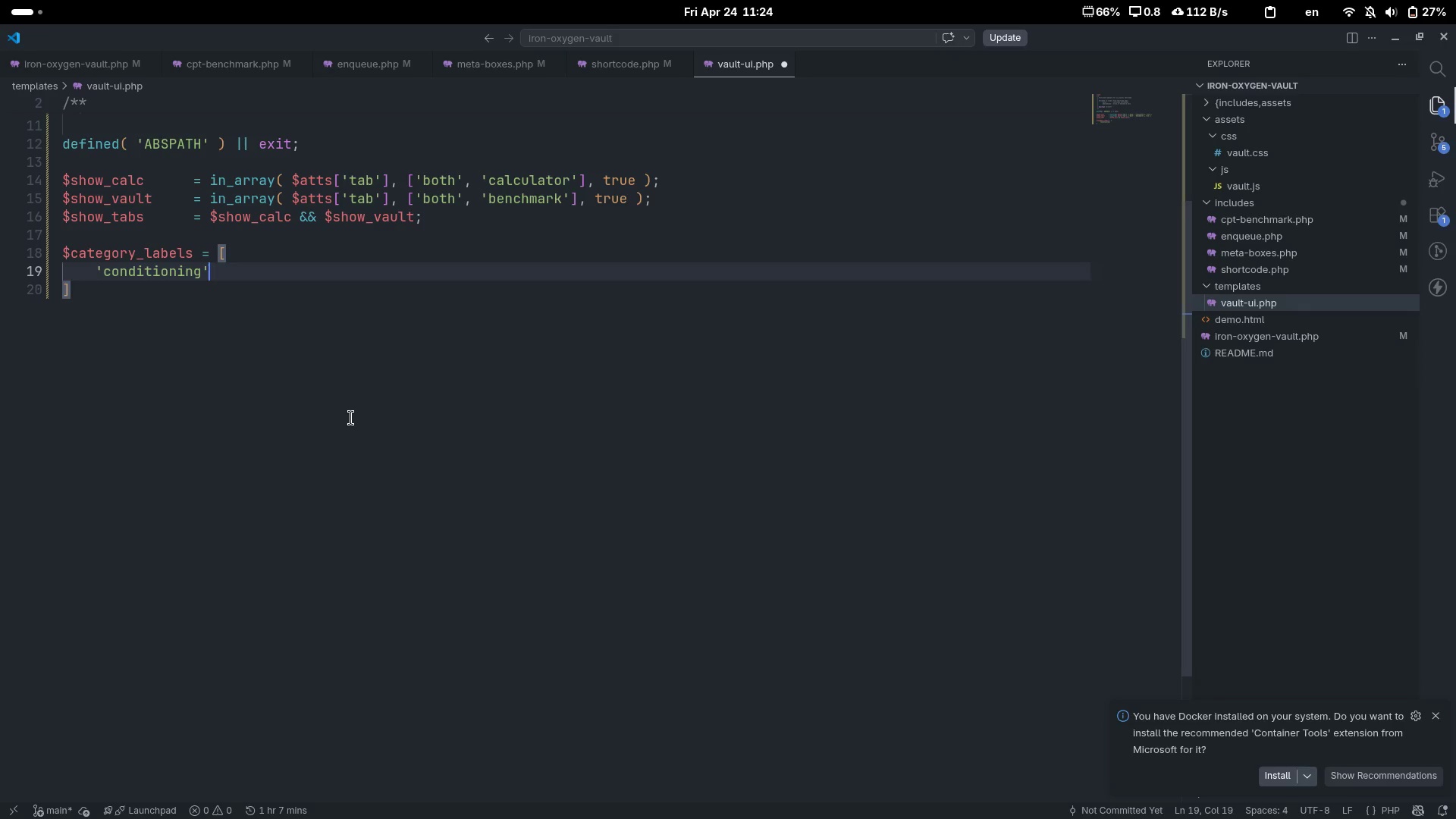 
key(Tab)
key(Tab)
type(=> __('Conditioning)
 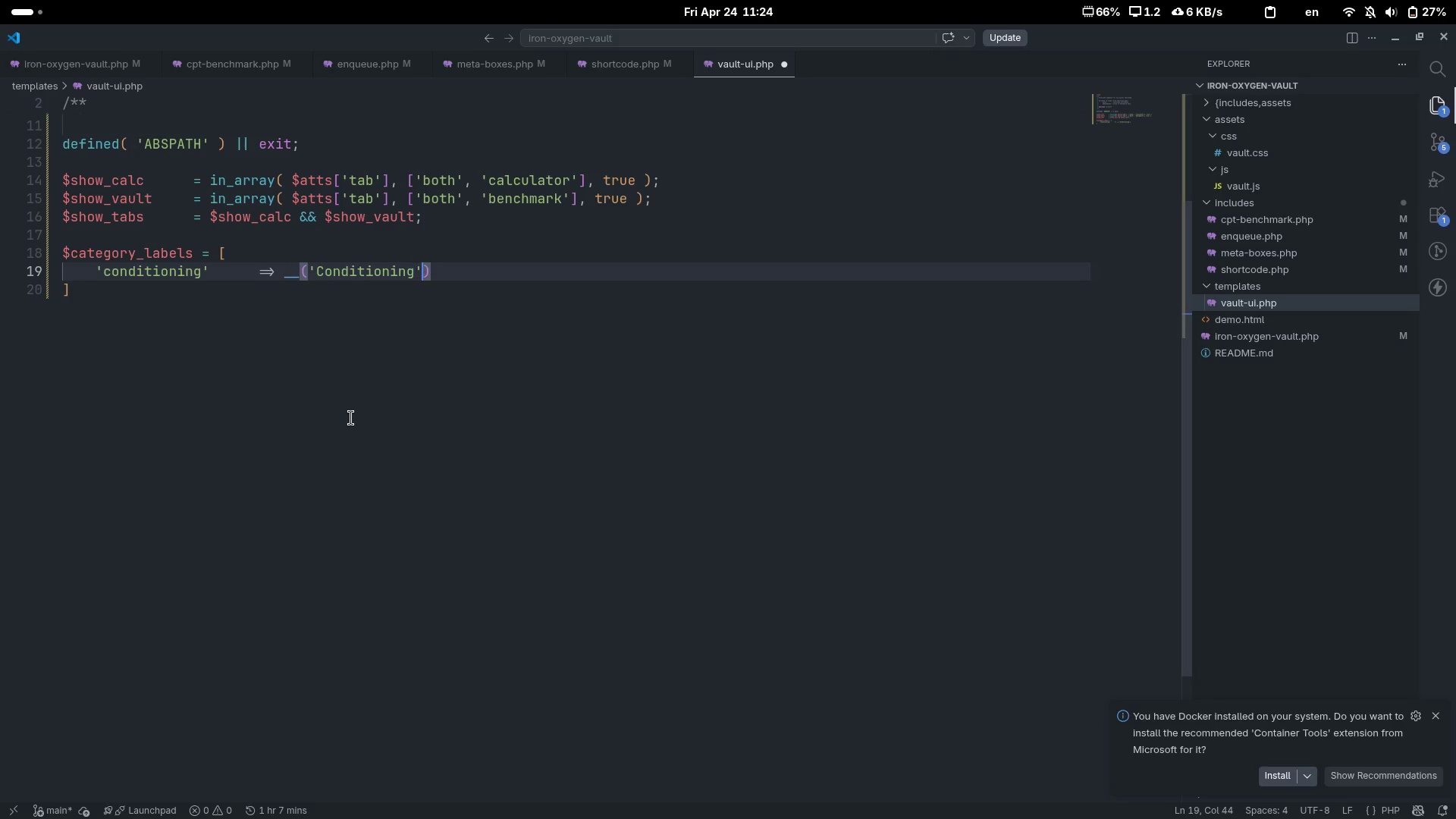 
 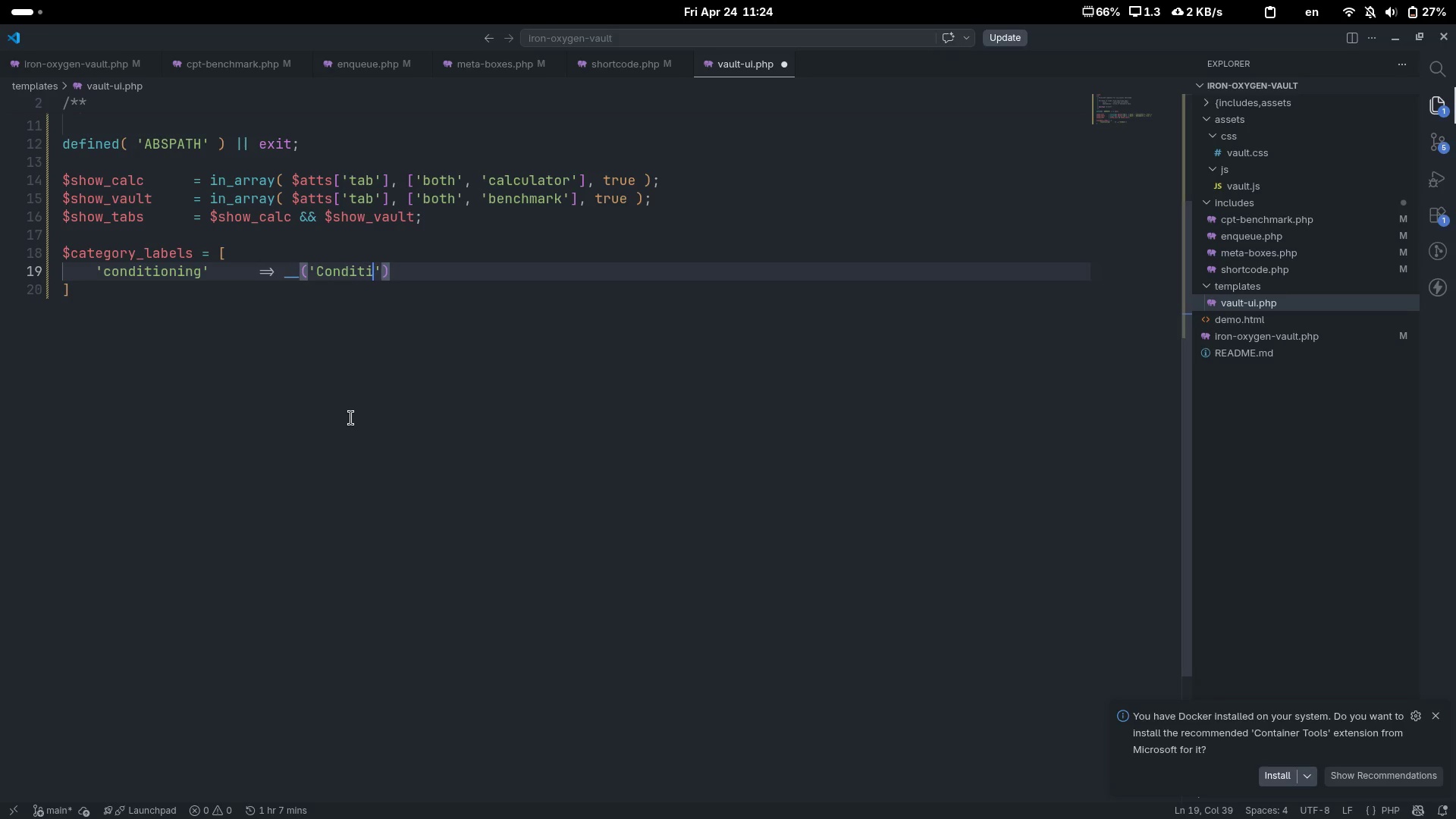 
key(ArrowRight)
 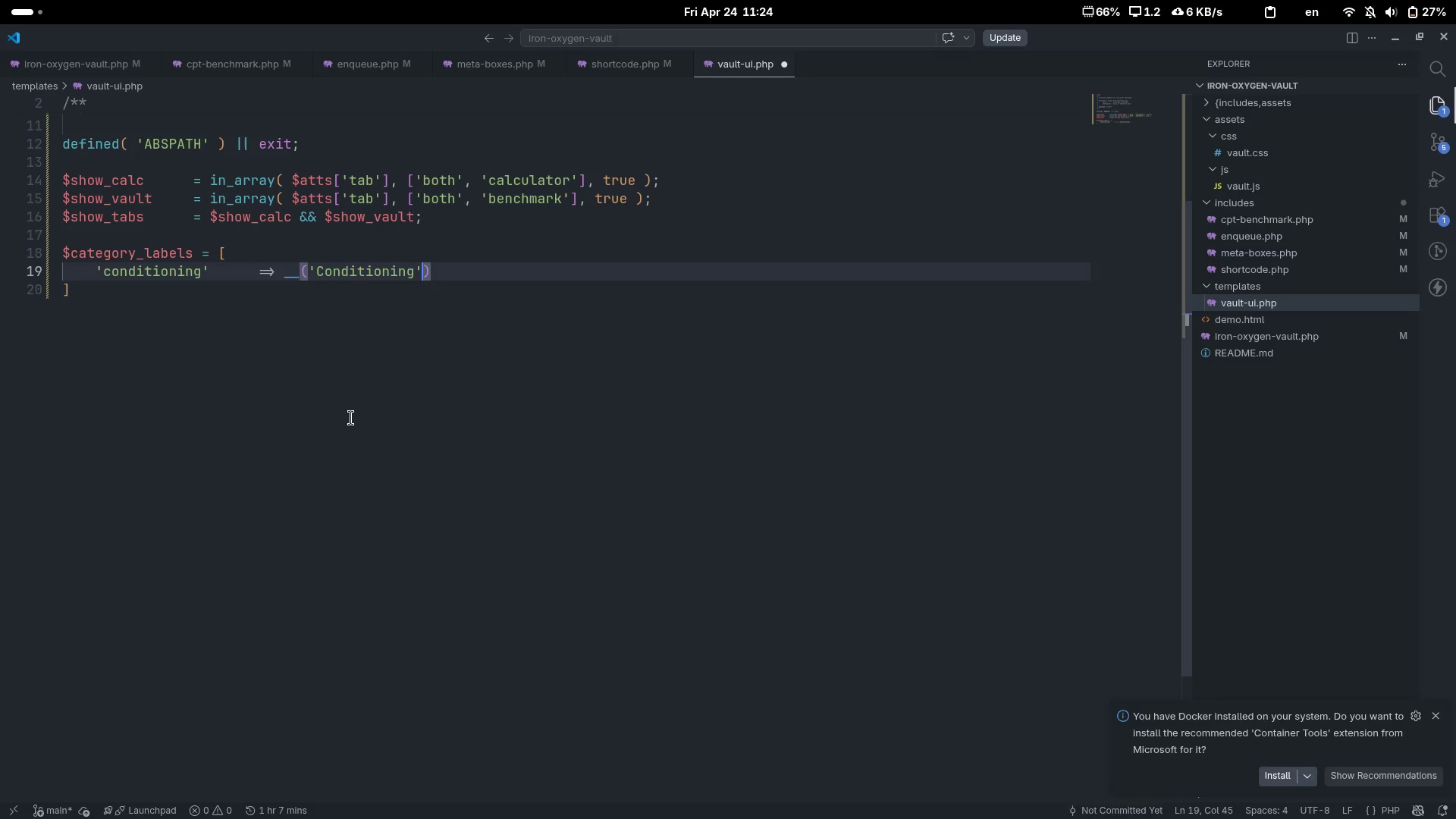 
type(, 'io-vault)
 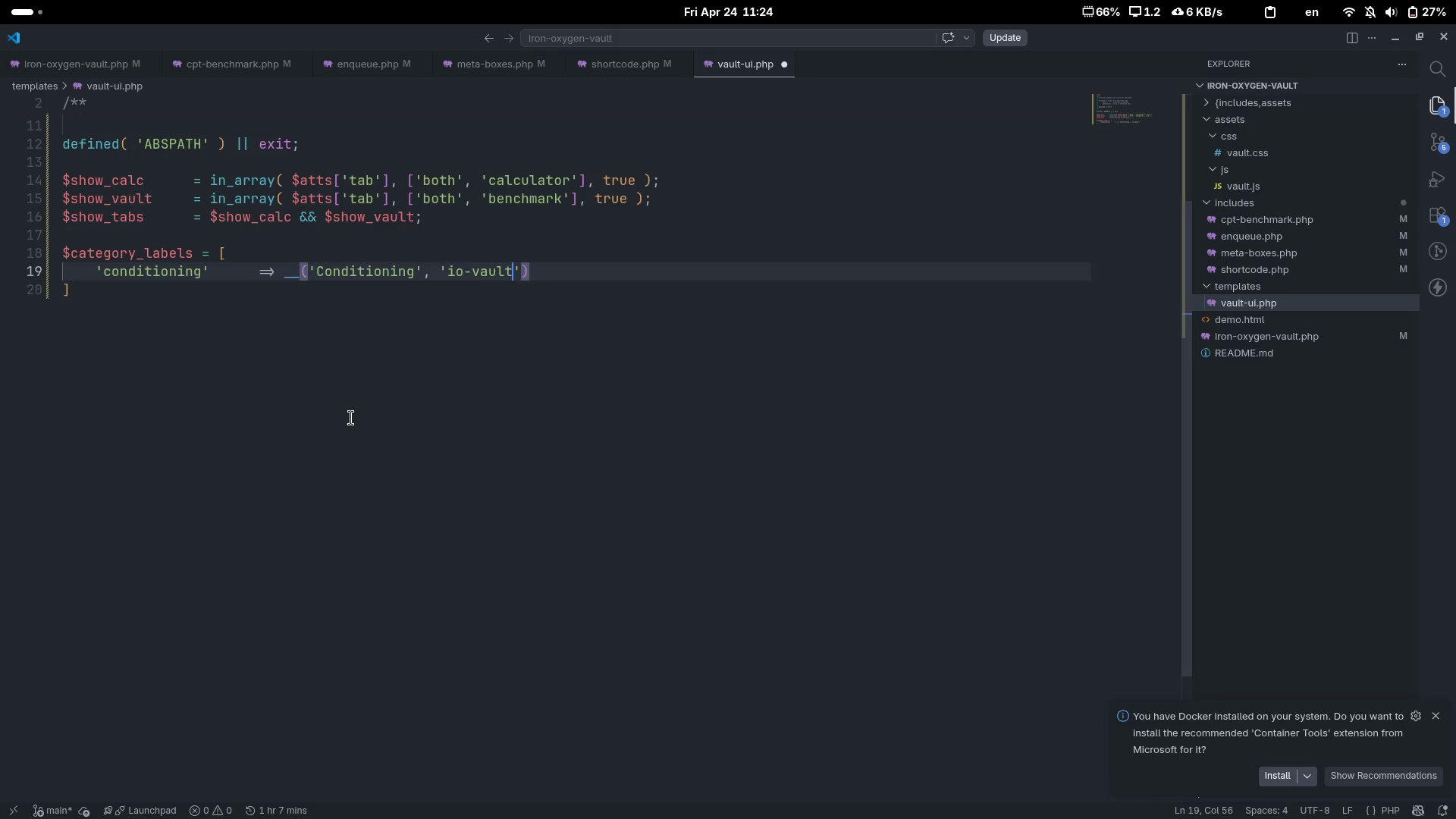 
key(ArrowRight)
 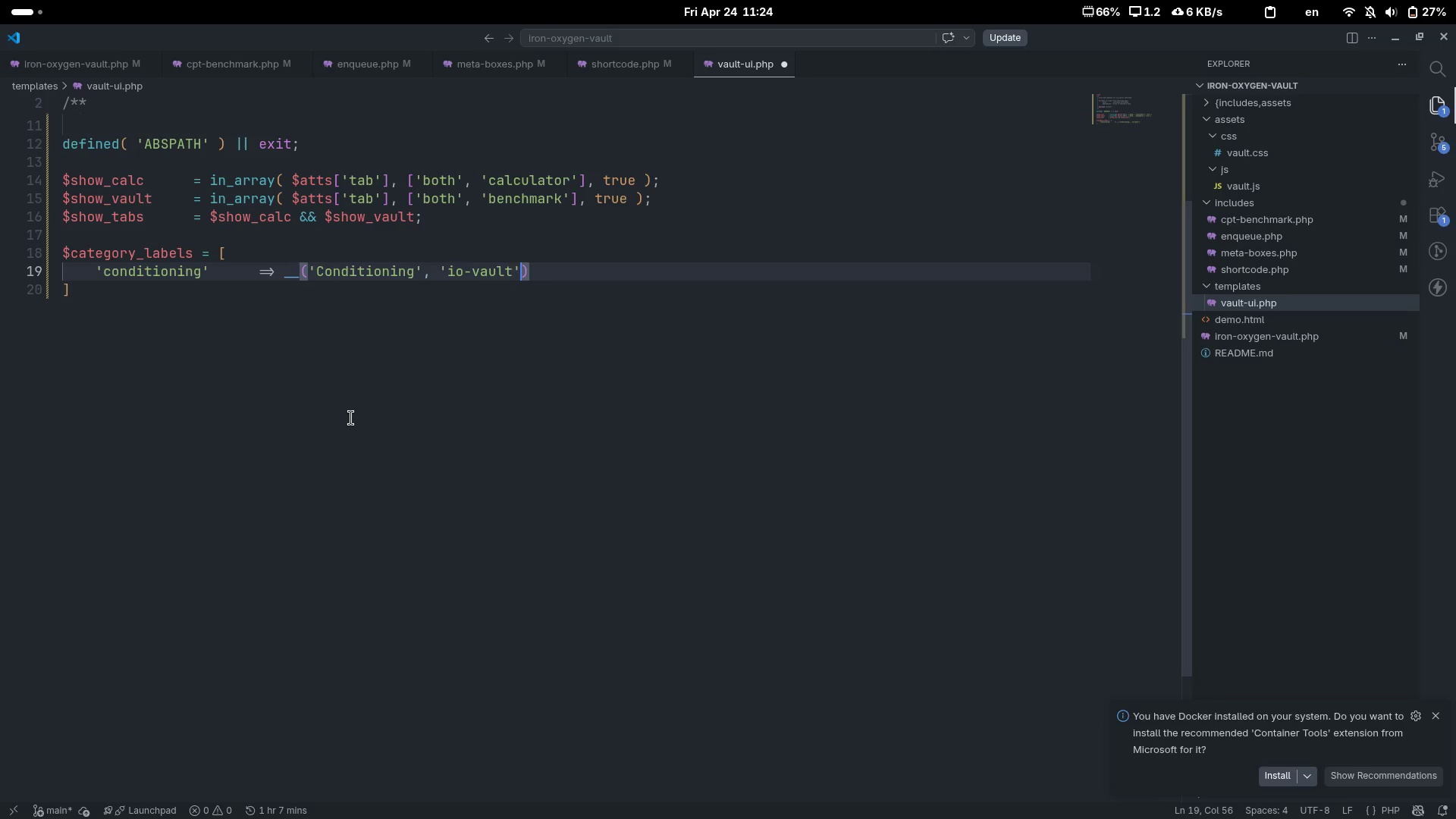 
hold_key(key=ControlLeft, duration=0.33)
 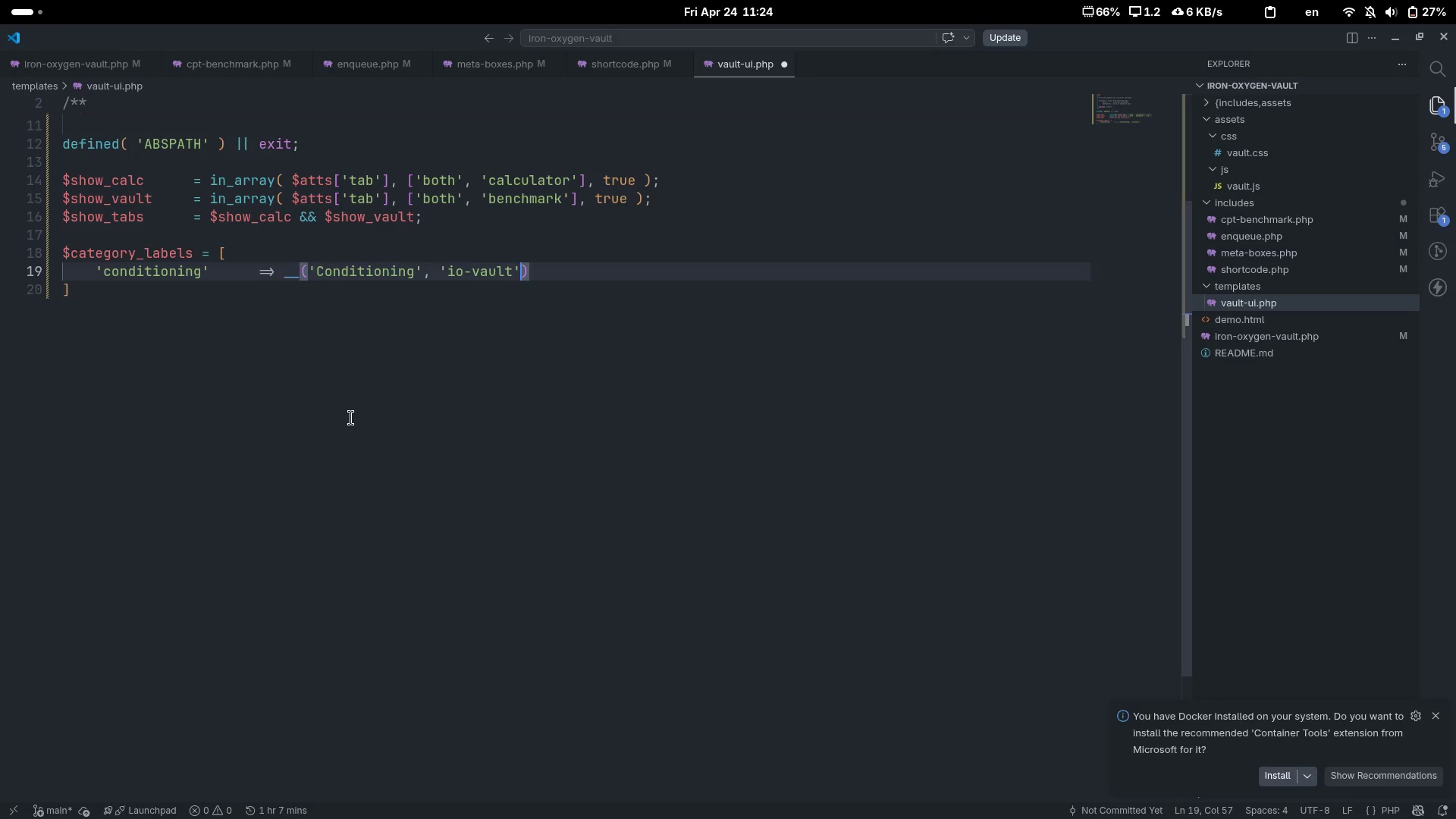 
key(ArrowRight)
 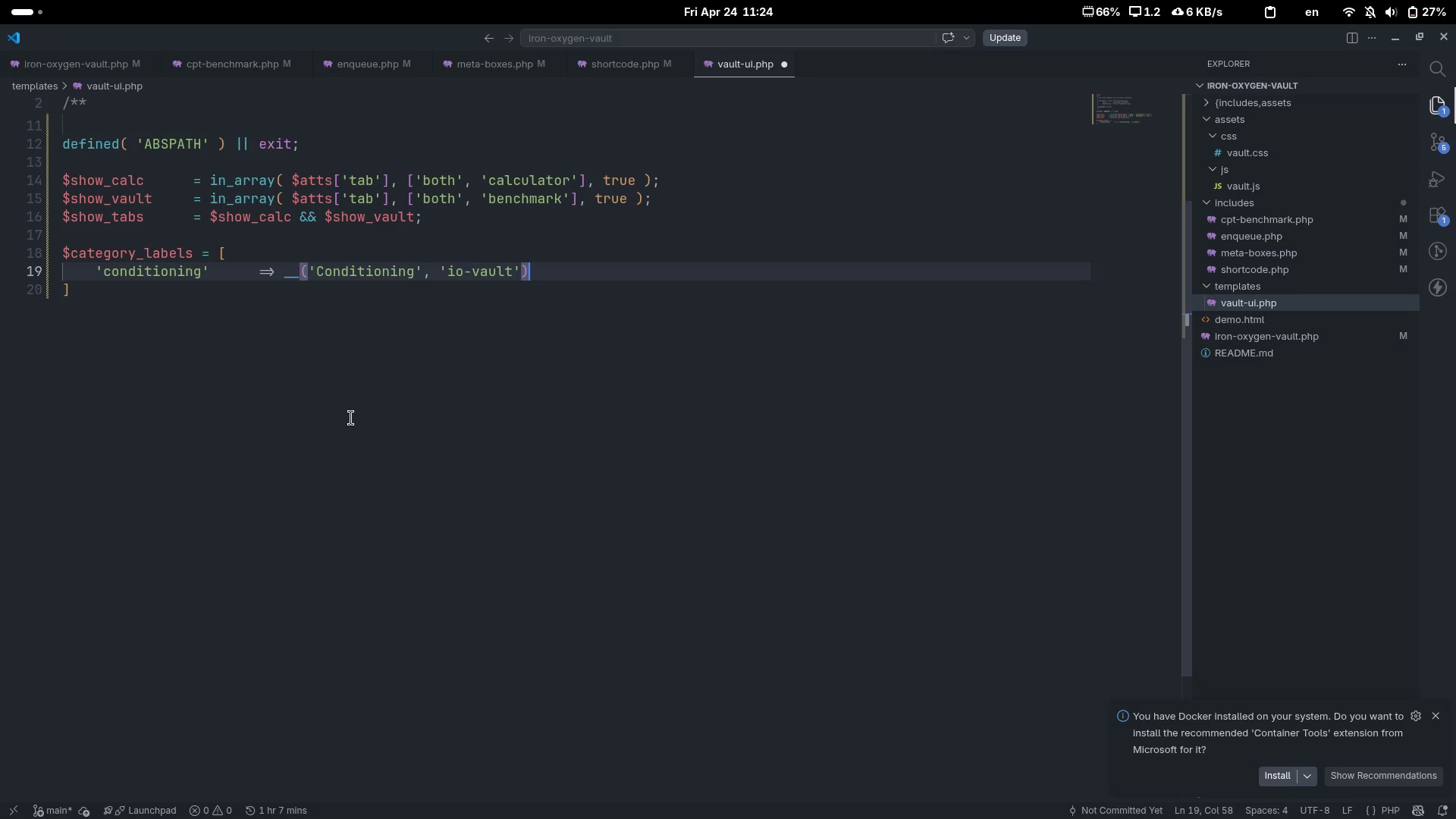 
key(Comma)
 